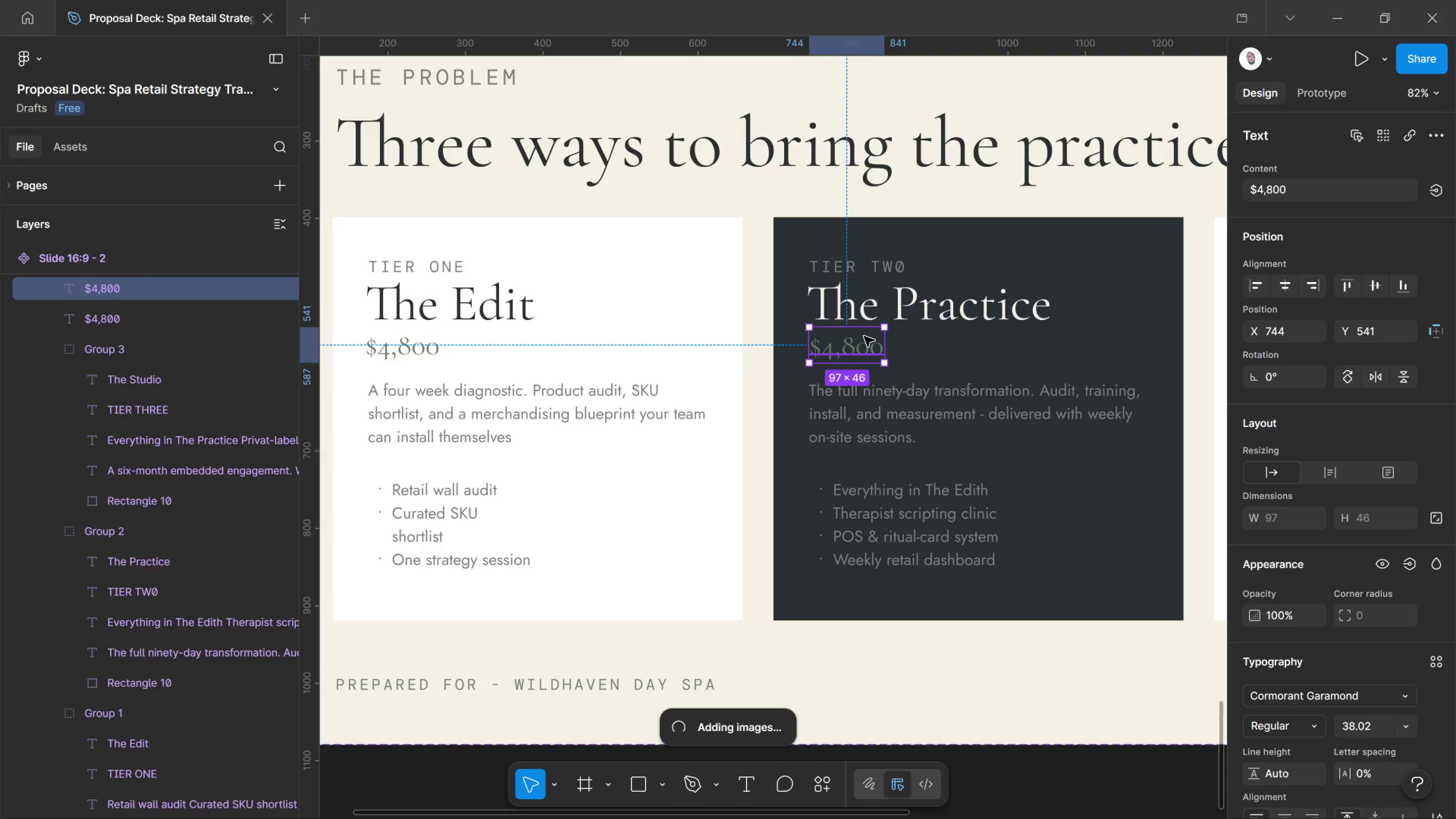 
hold_key(key=ShiftLeft, duration=2.3)
 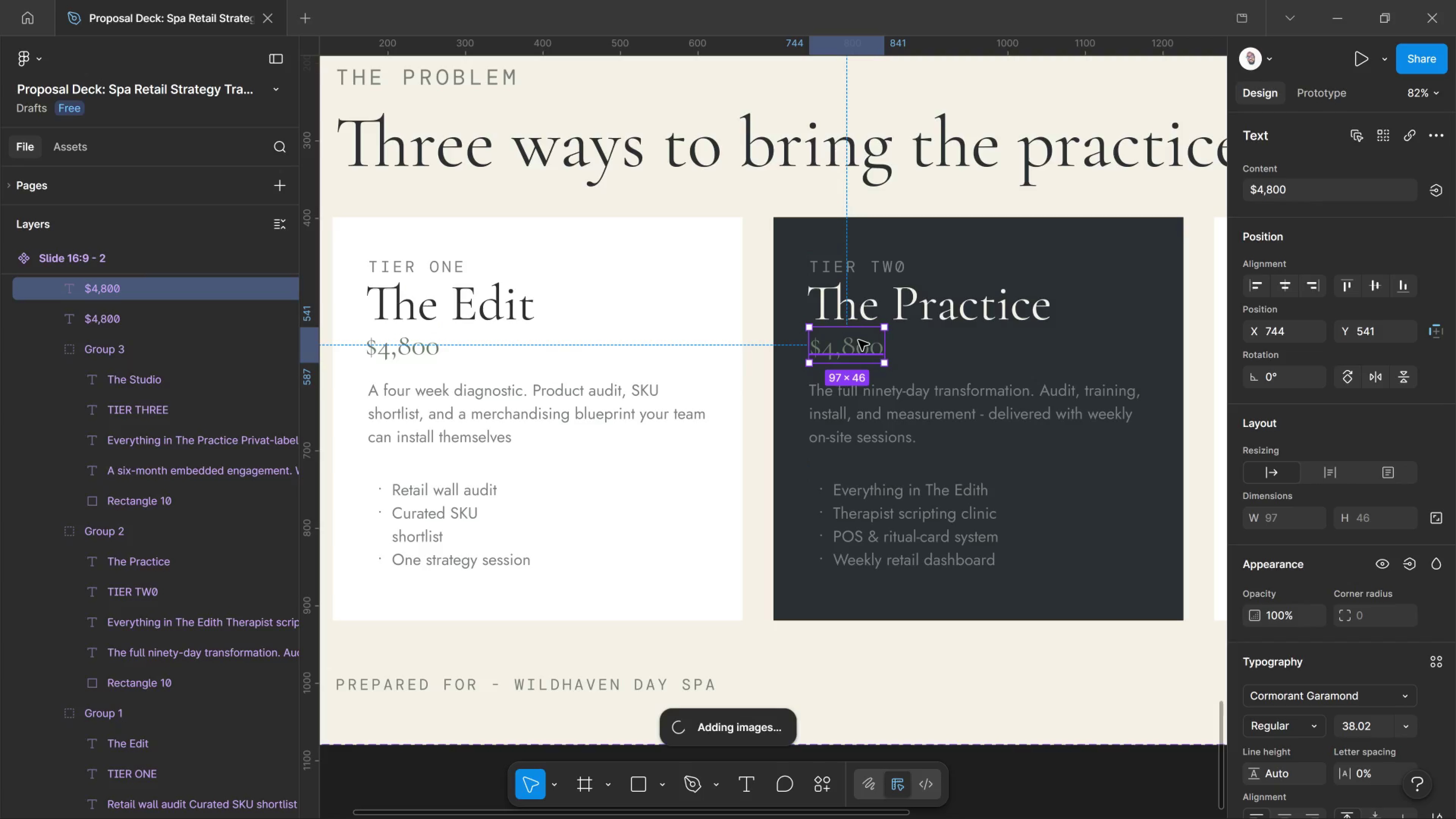 
scroll: coordinate [1294, 573], scroll_direction: down, amount: 6.0
 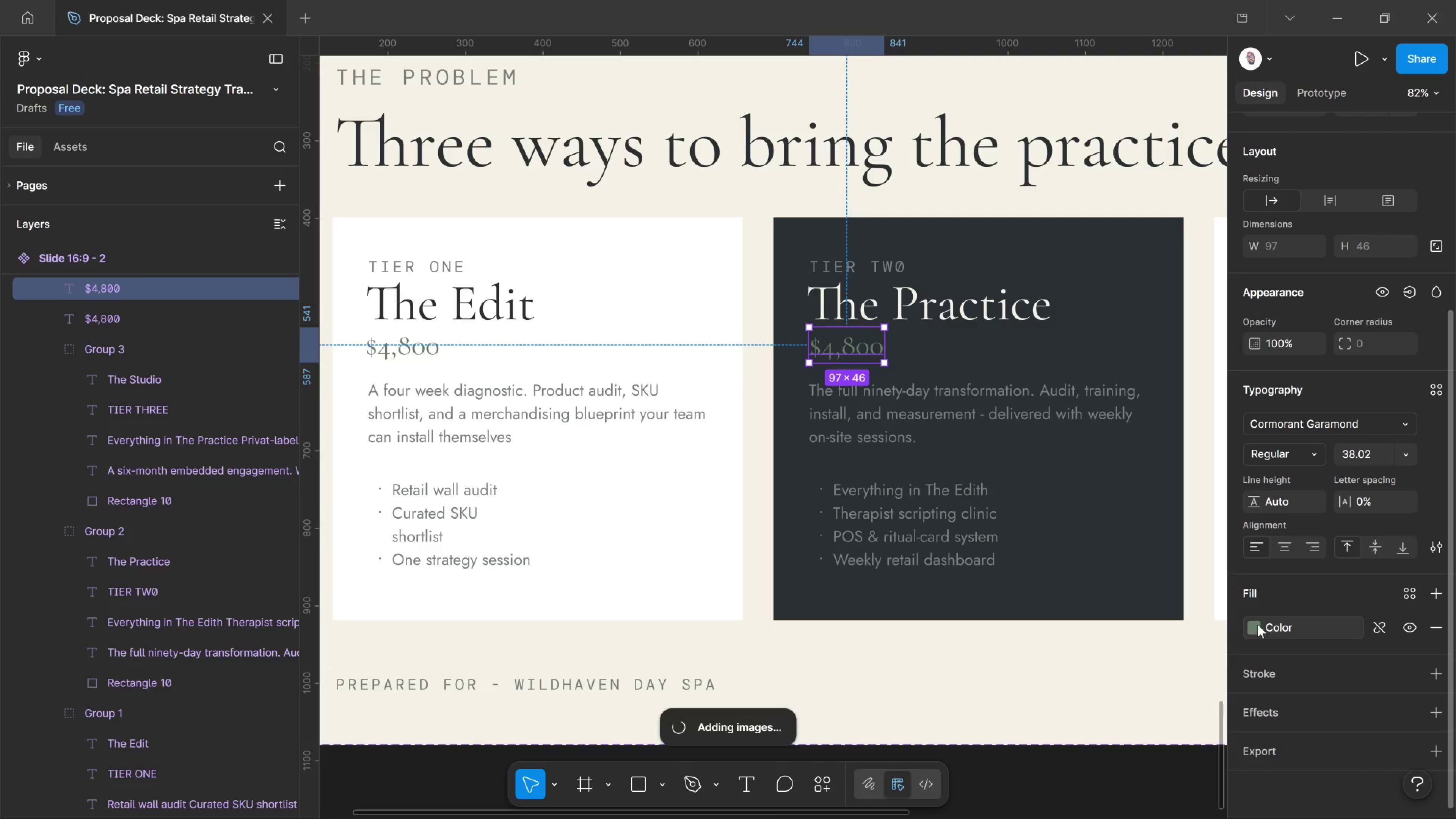 
left_click([1254, 624])
 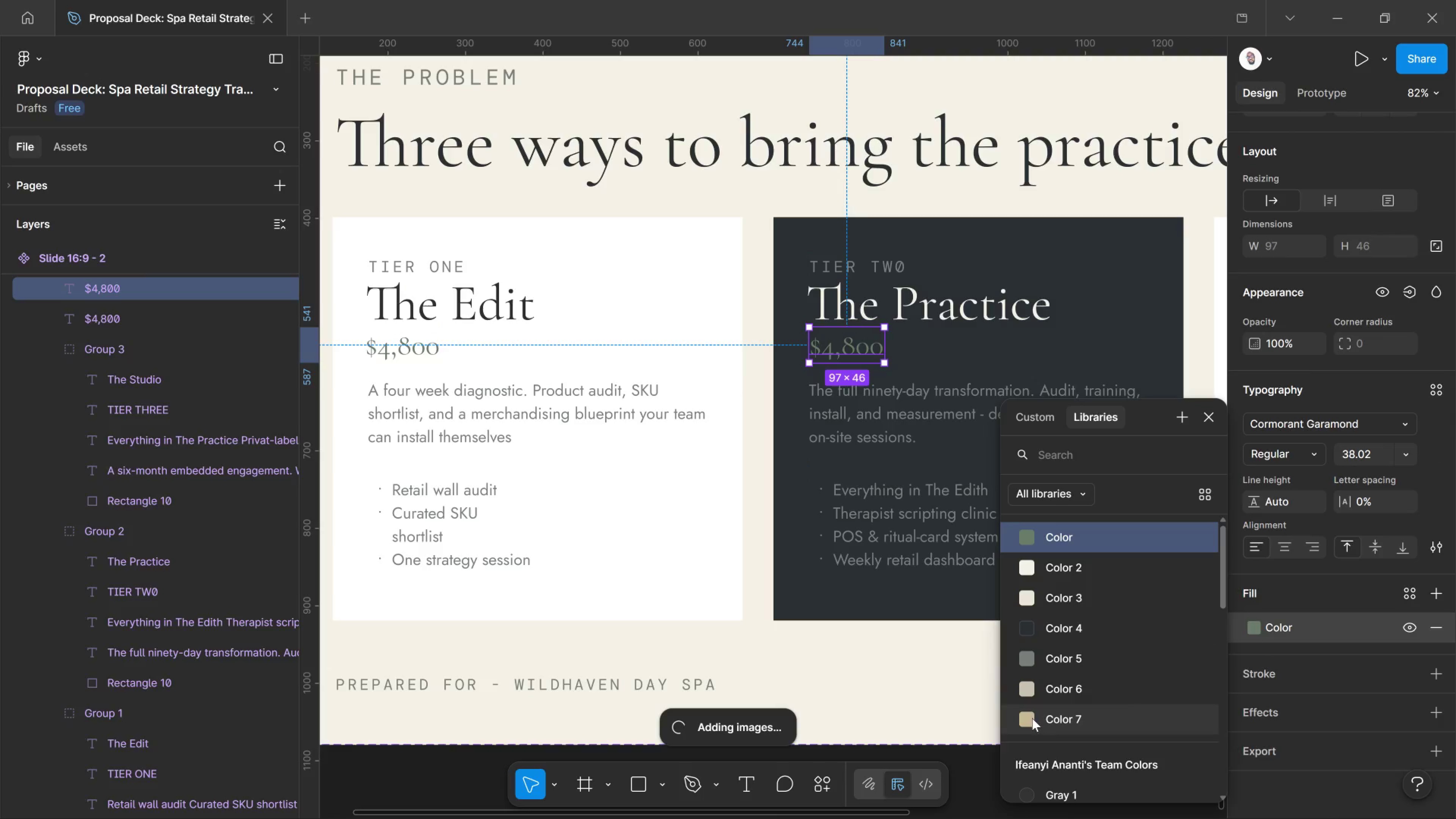 
left_click([1021, 718])
 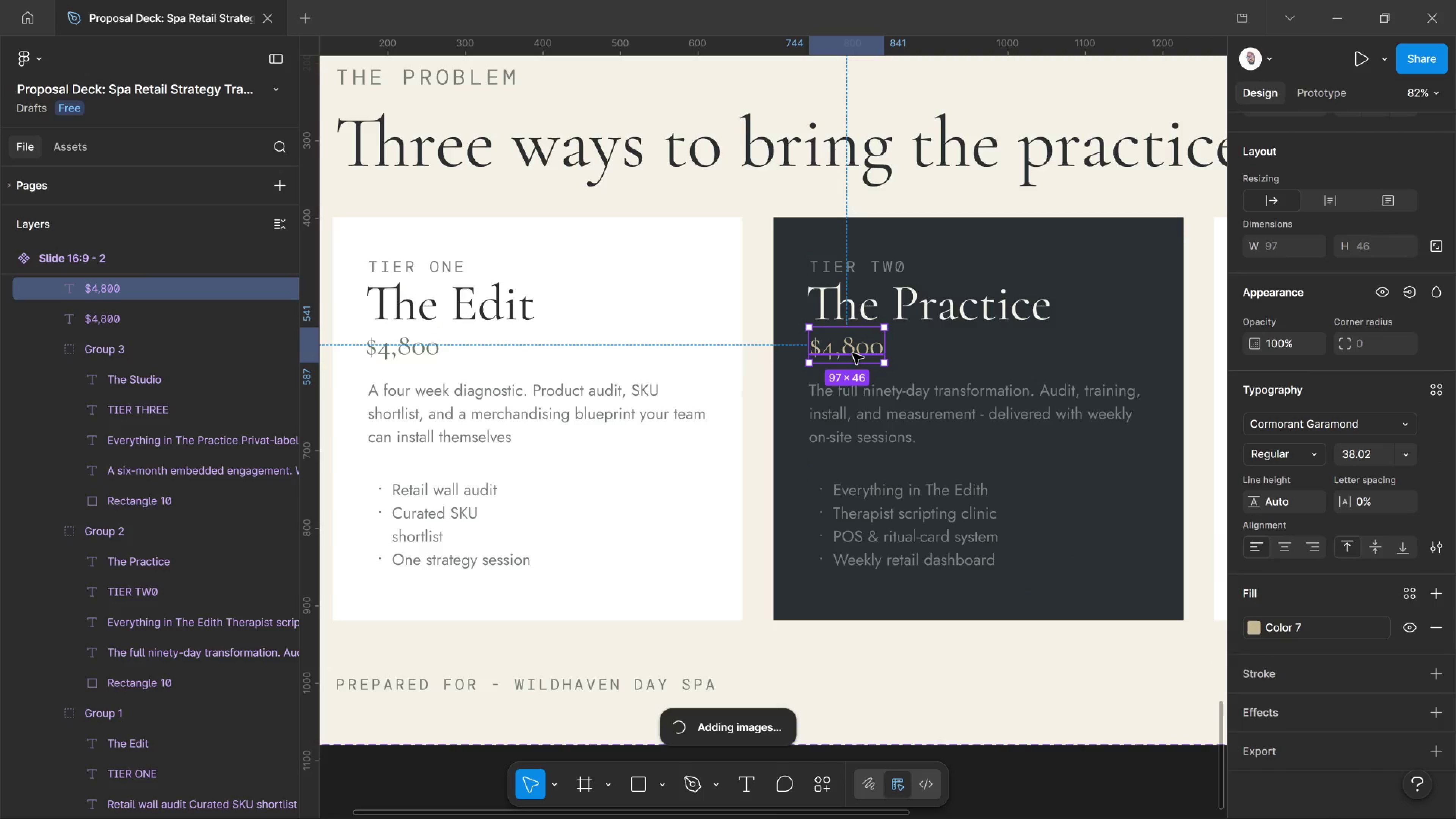 
double_click([853, 353])
 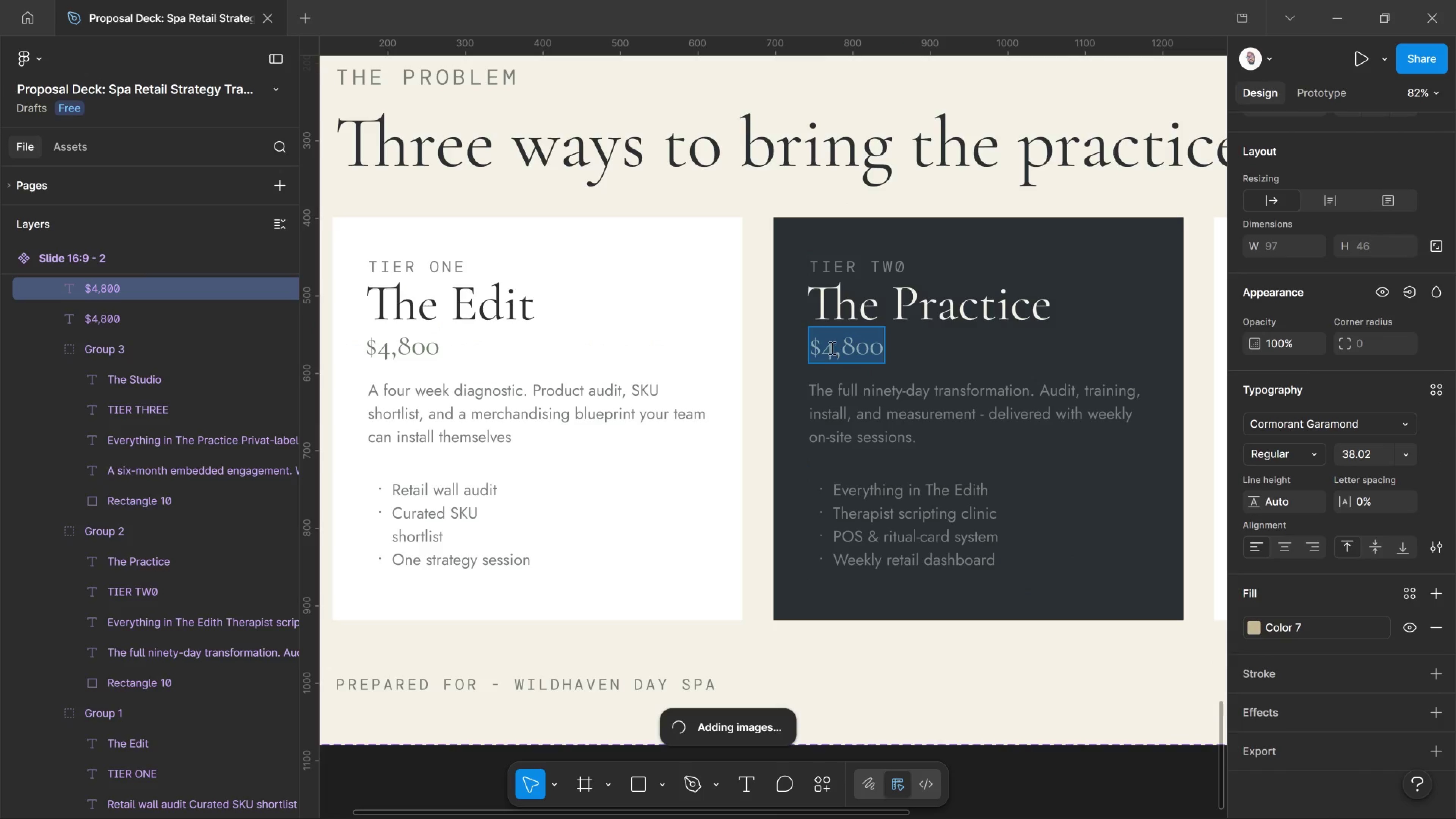 
left_click([829, 348])
 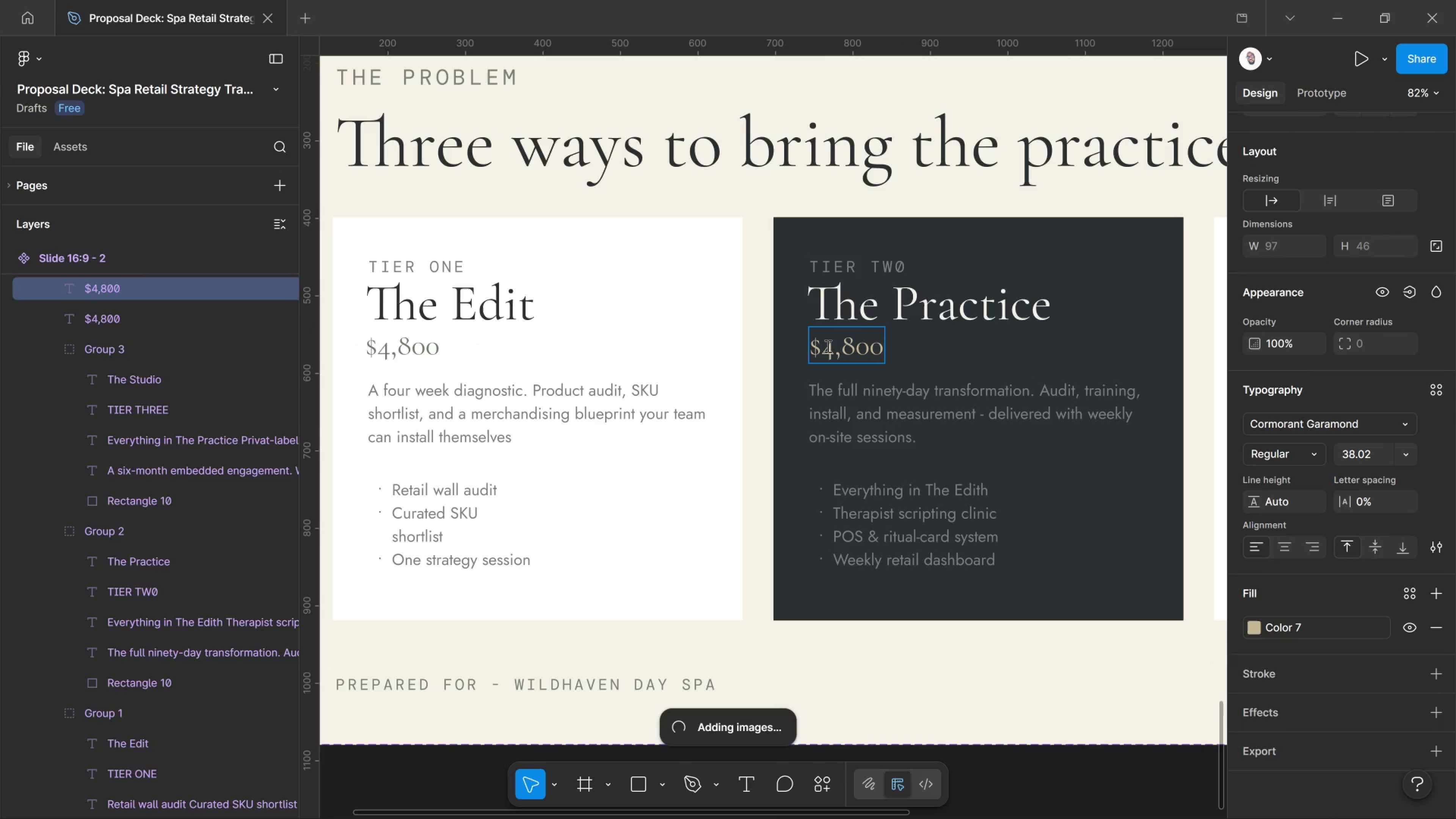 
left_click_drag(start_coordinate=[824, 346], to_coordinate=[908, 350])
 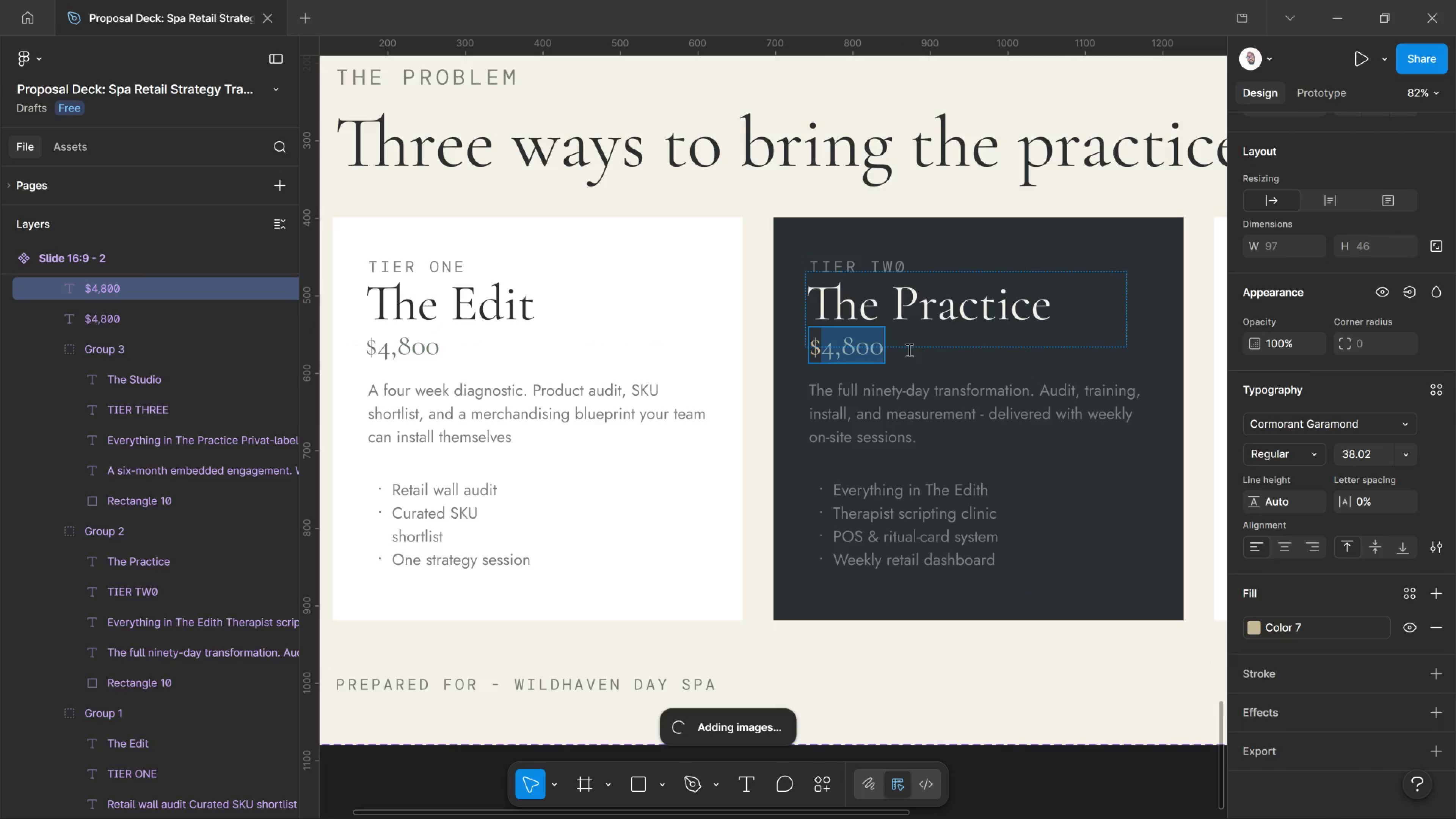 
key(Numpad1)
 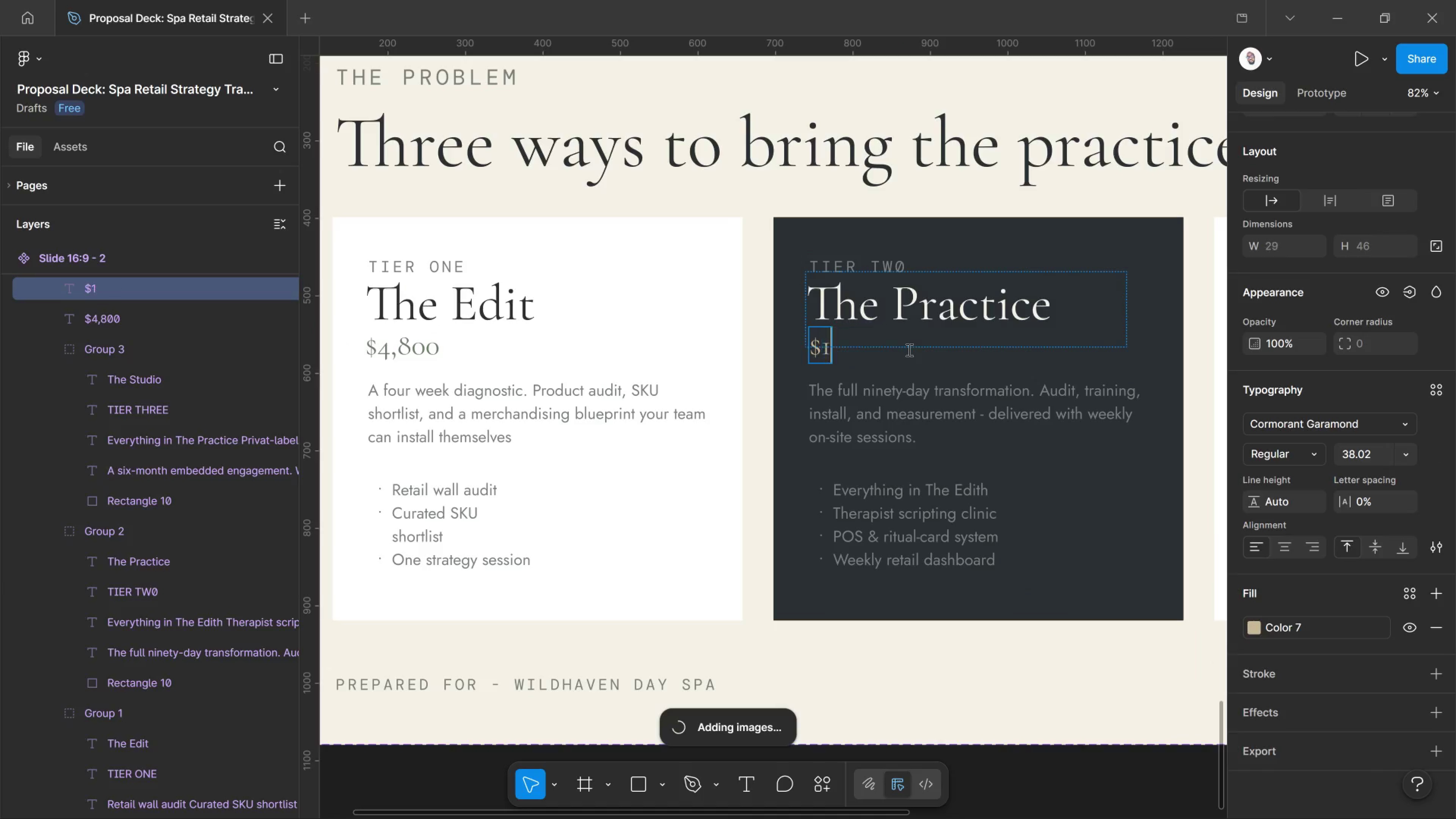 
key(Numpad2)
 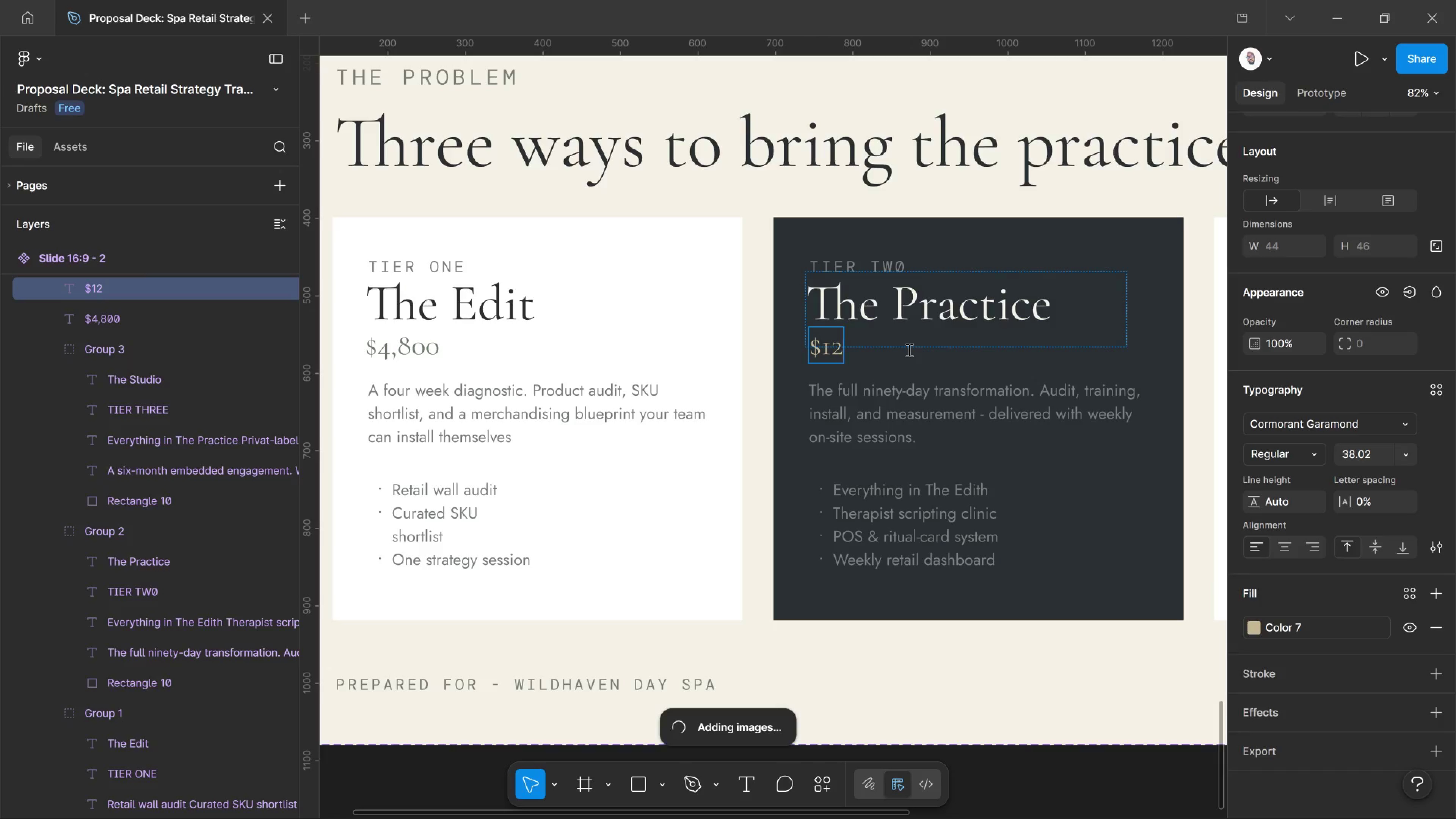 
key(Comma)
 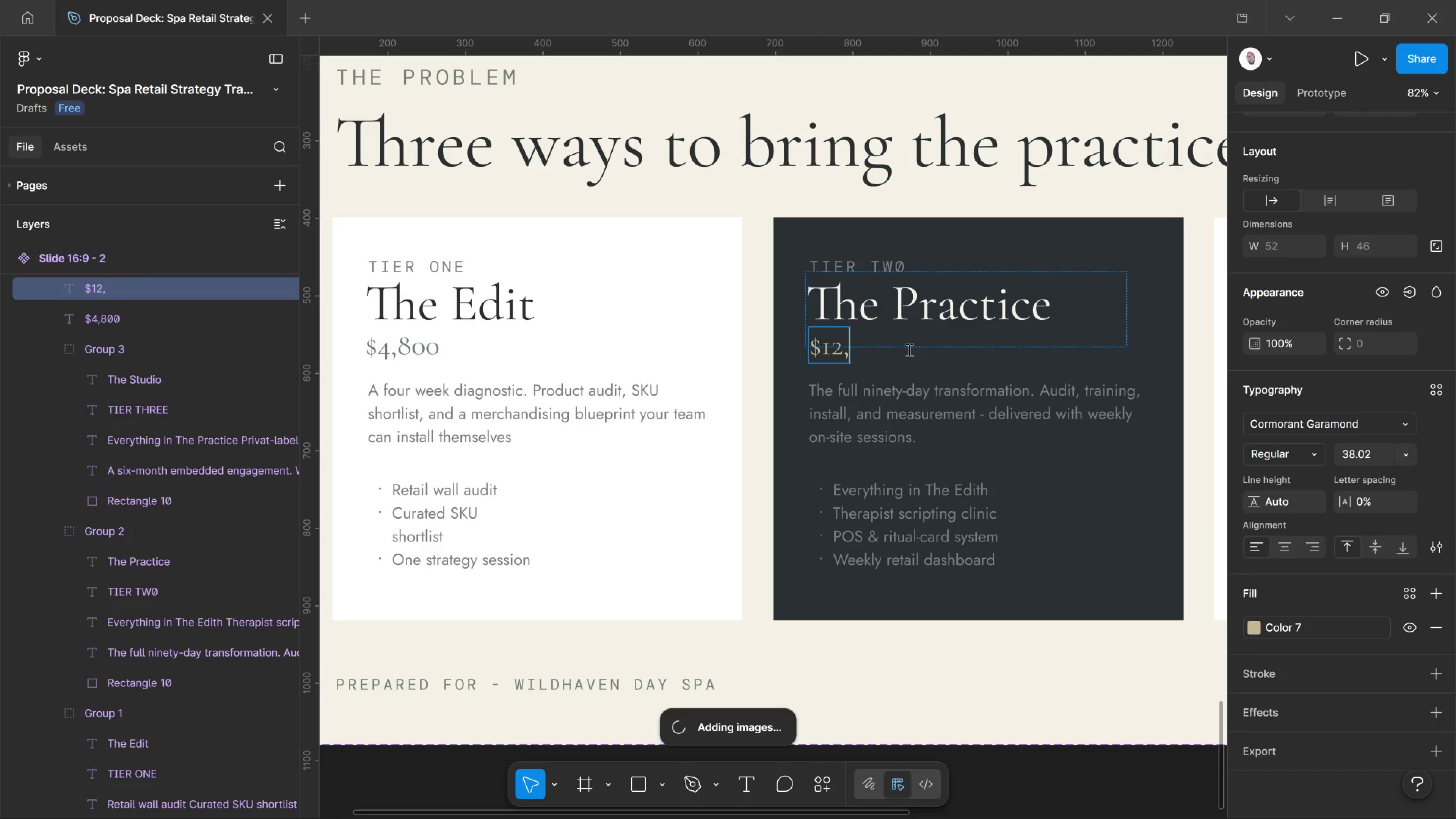 
key(Numpad5)
 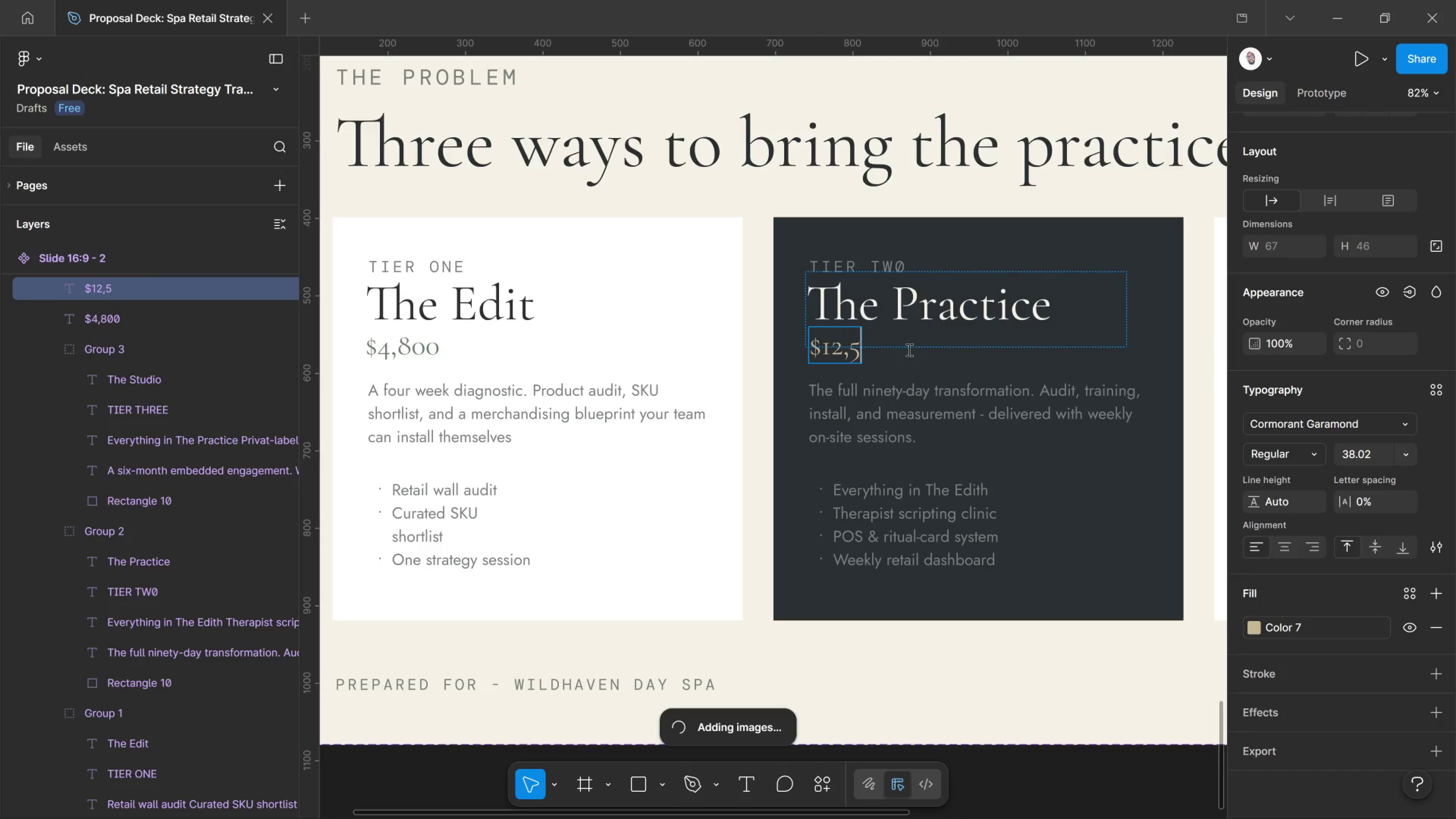 
key(Numpad0)
 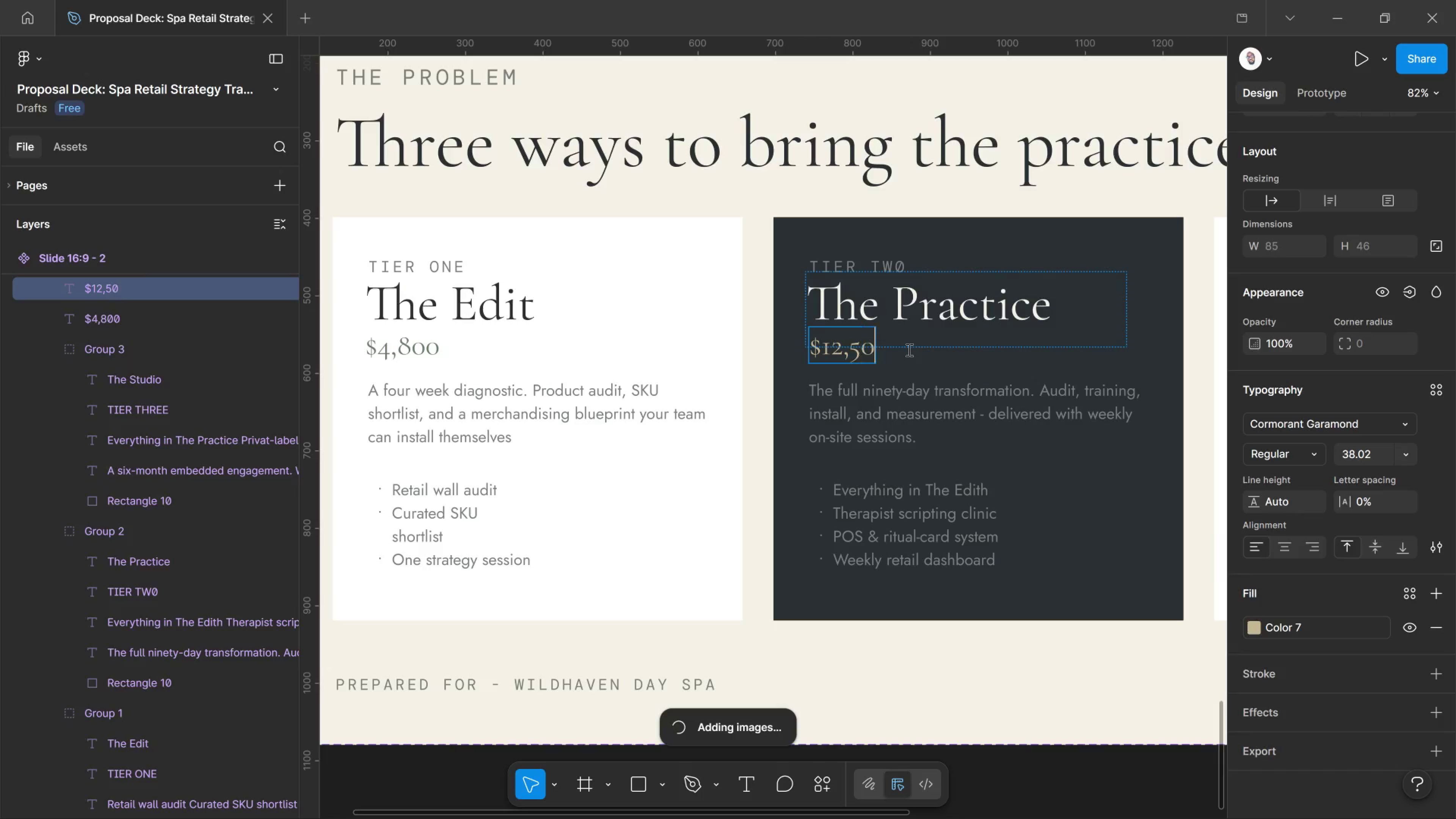 
key(Numpad0)
 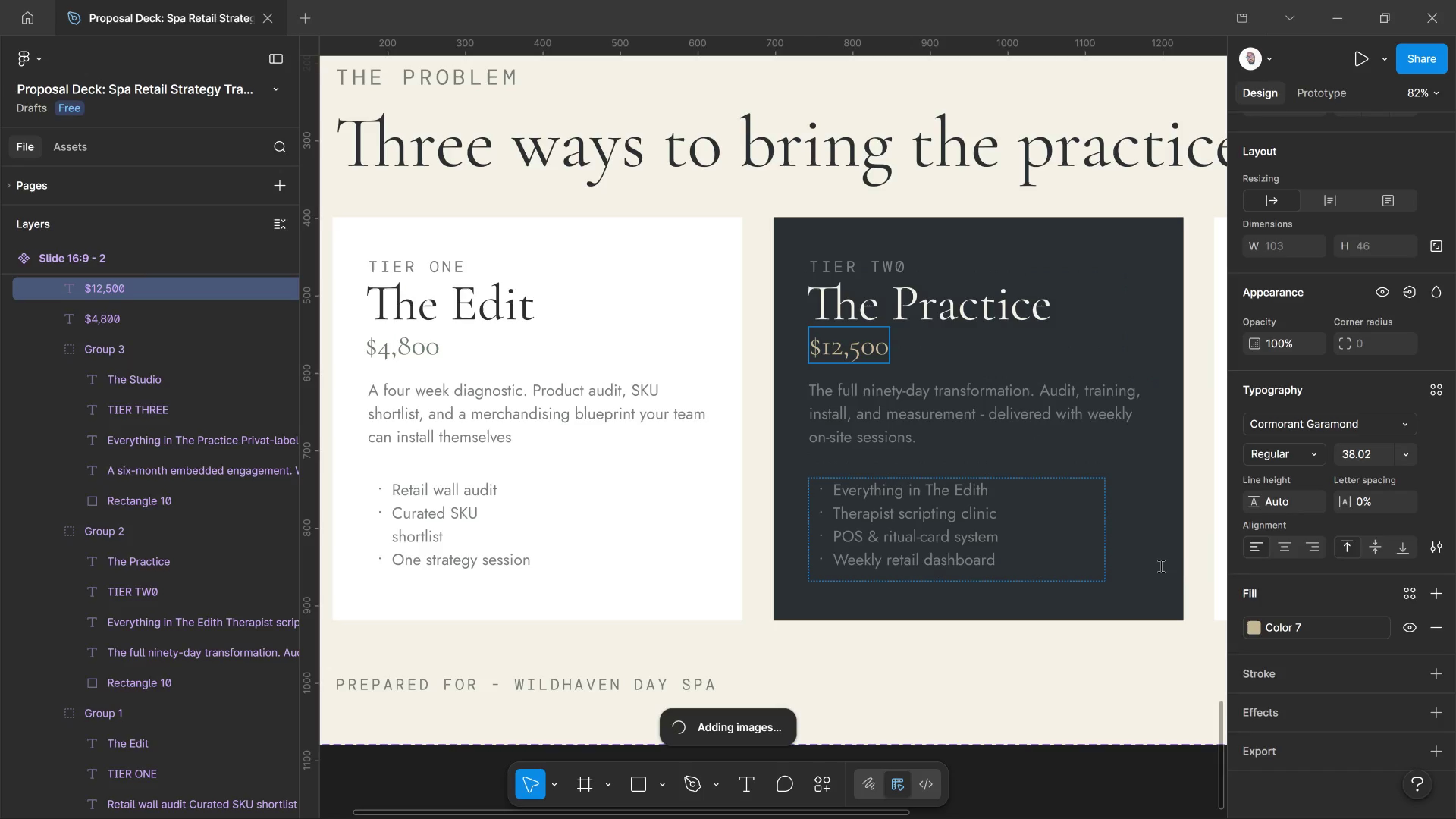 
left_click([1197, 591])
 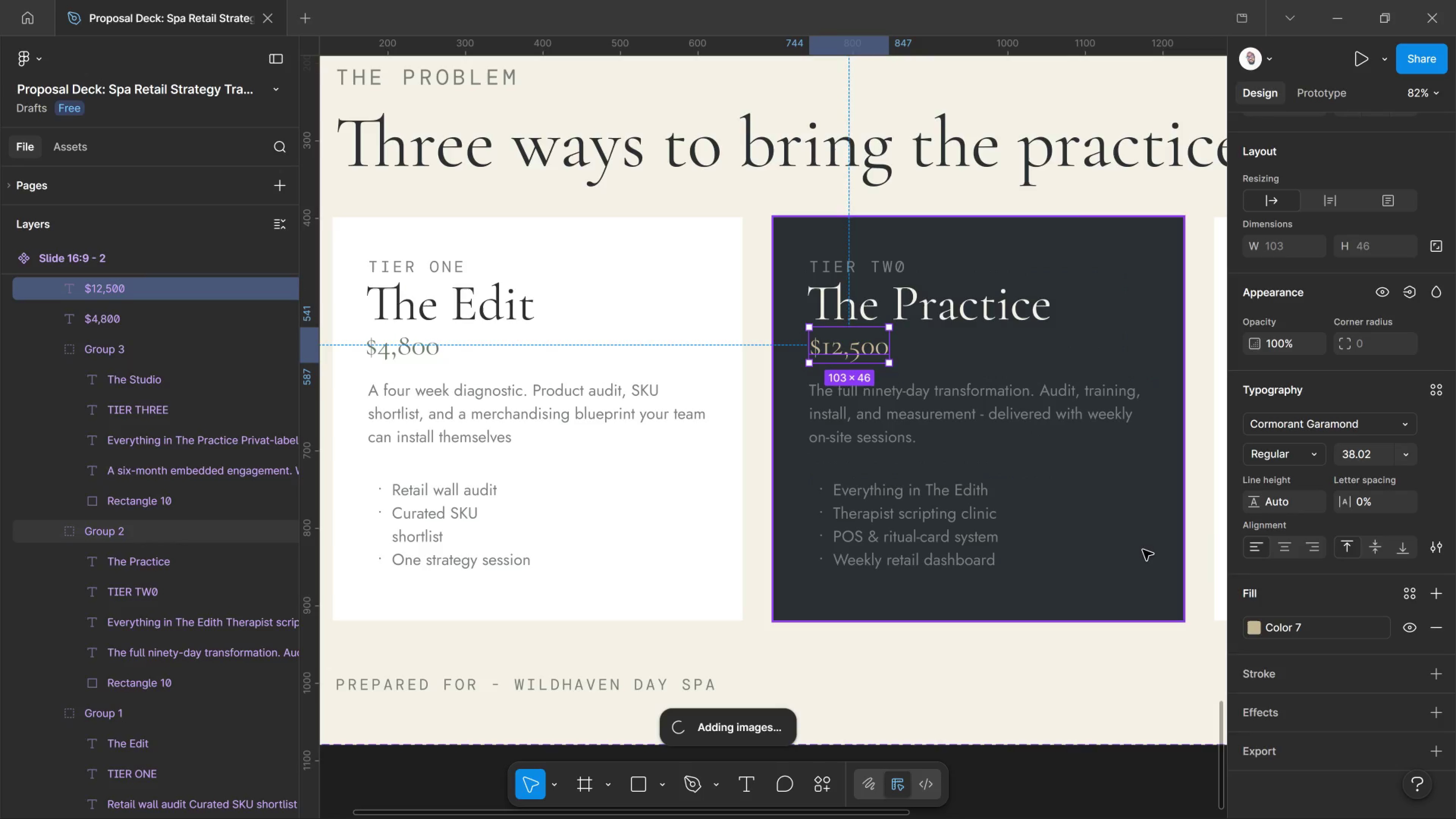 
hold_key(key=Space, duration=0.97)
 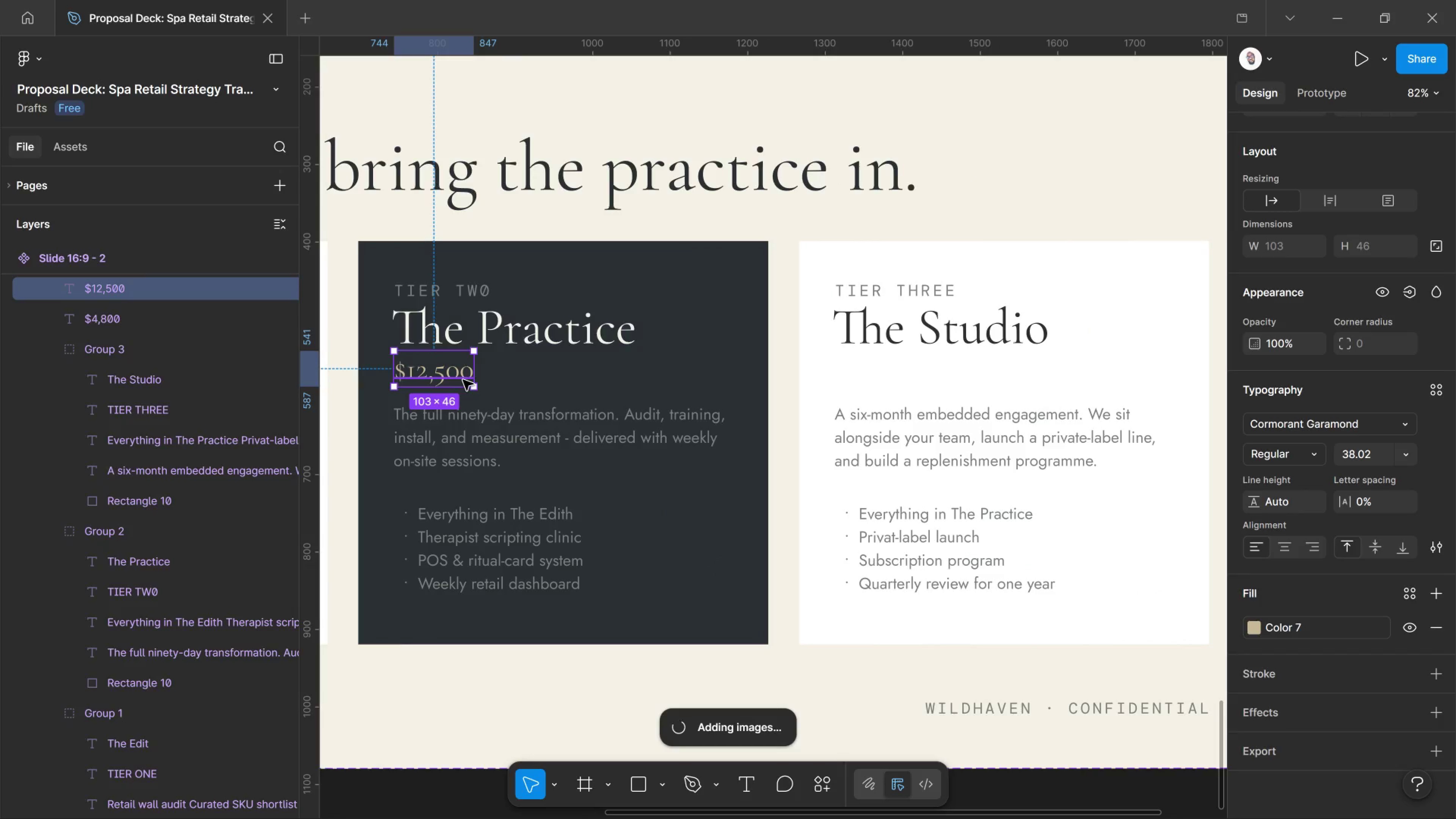 
left_click_drag(start_coordinate=[1133, 543], to_coordinate=[718, 566])
 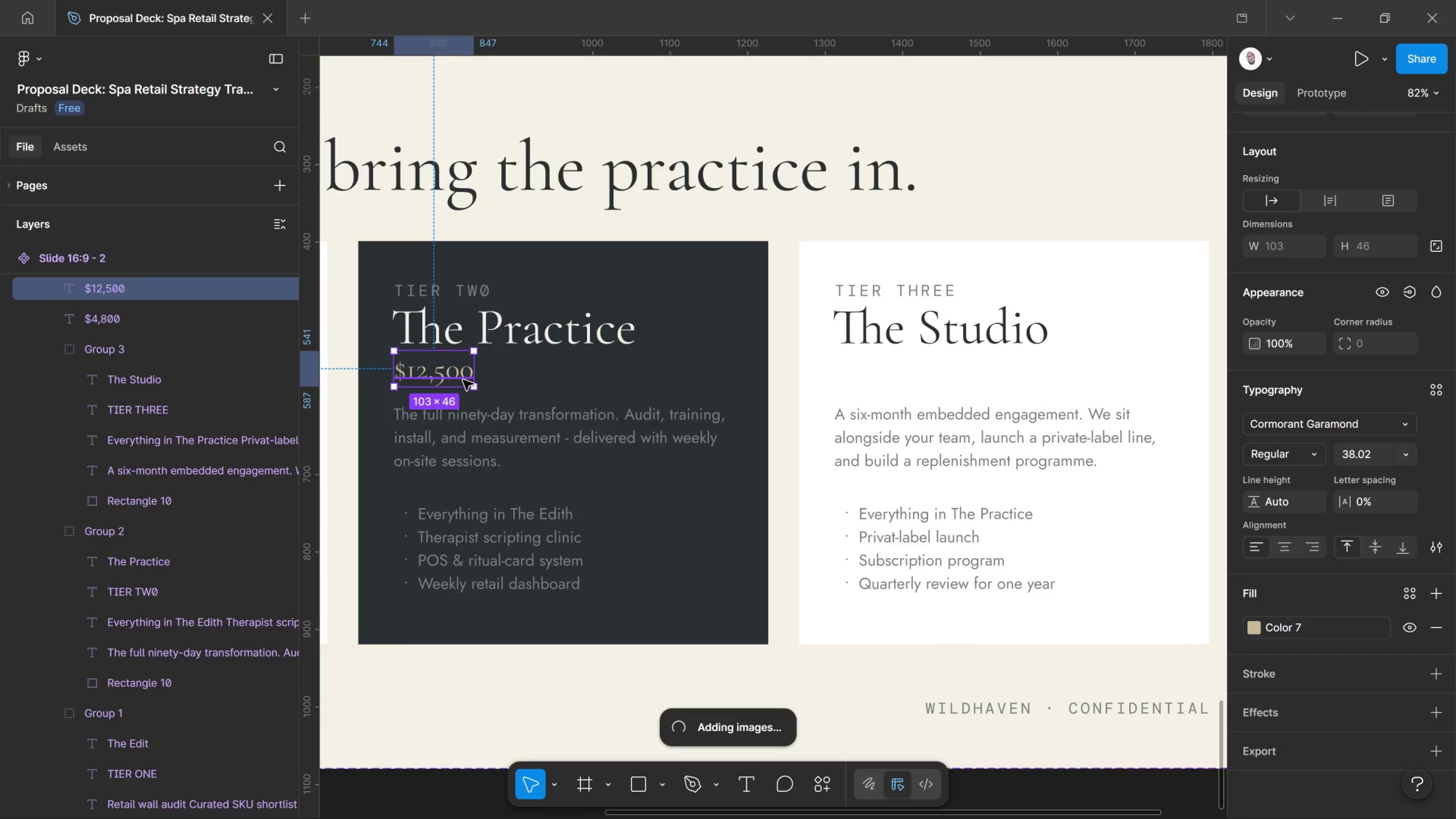 
hold_key(key=AltLeft, duration=8.61)
left_click_drag(start_coordinate=[463, 380], to_coordinate=[903, 382])
 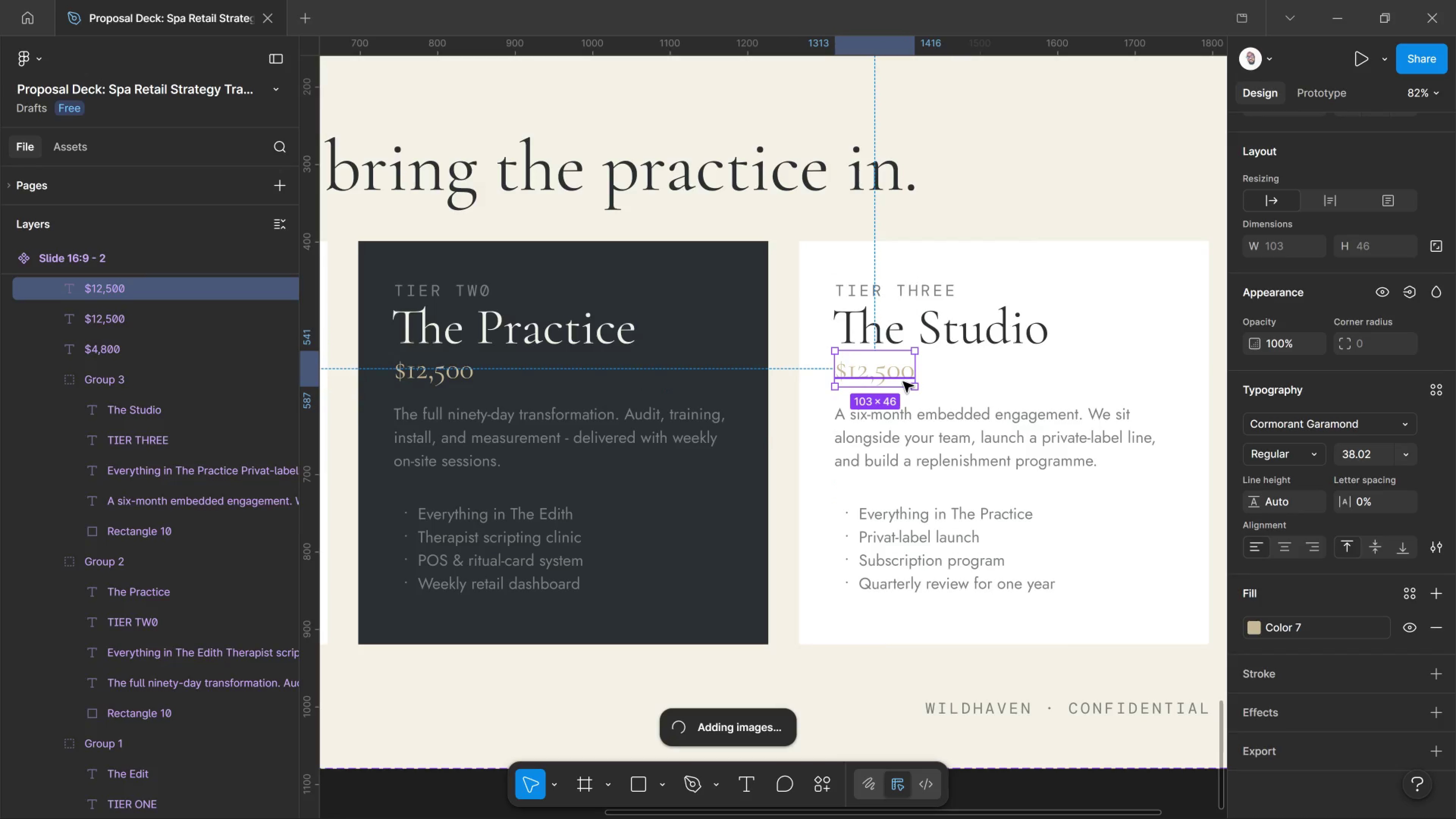 
hold_key(key=ShiftLeft, duration=7.33)
 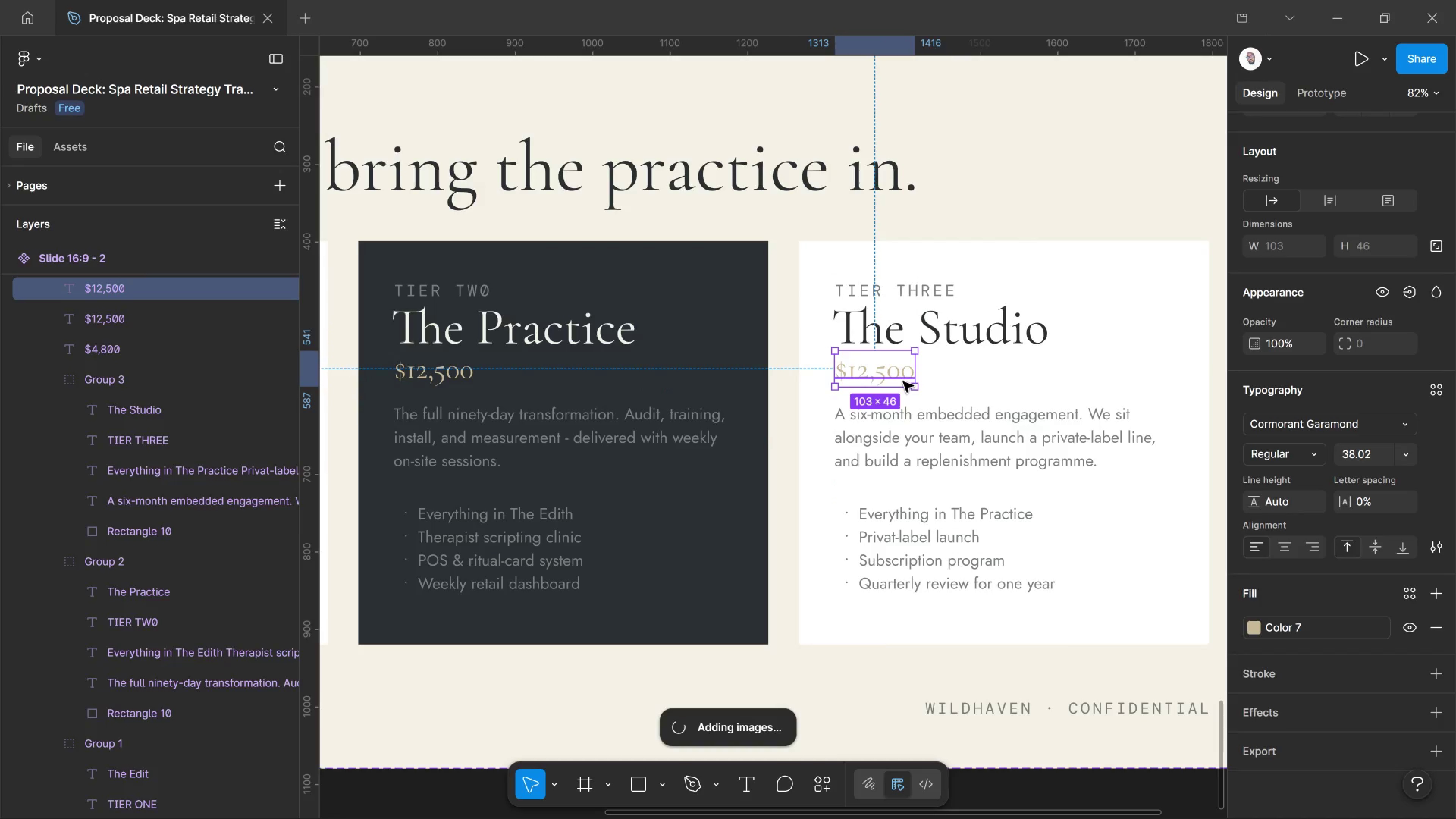 
double_click([903, 382])
 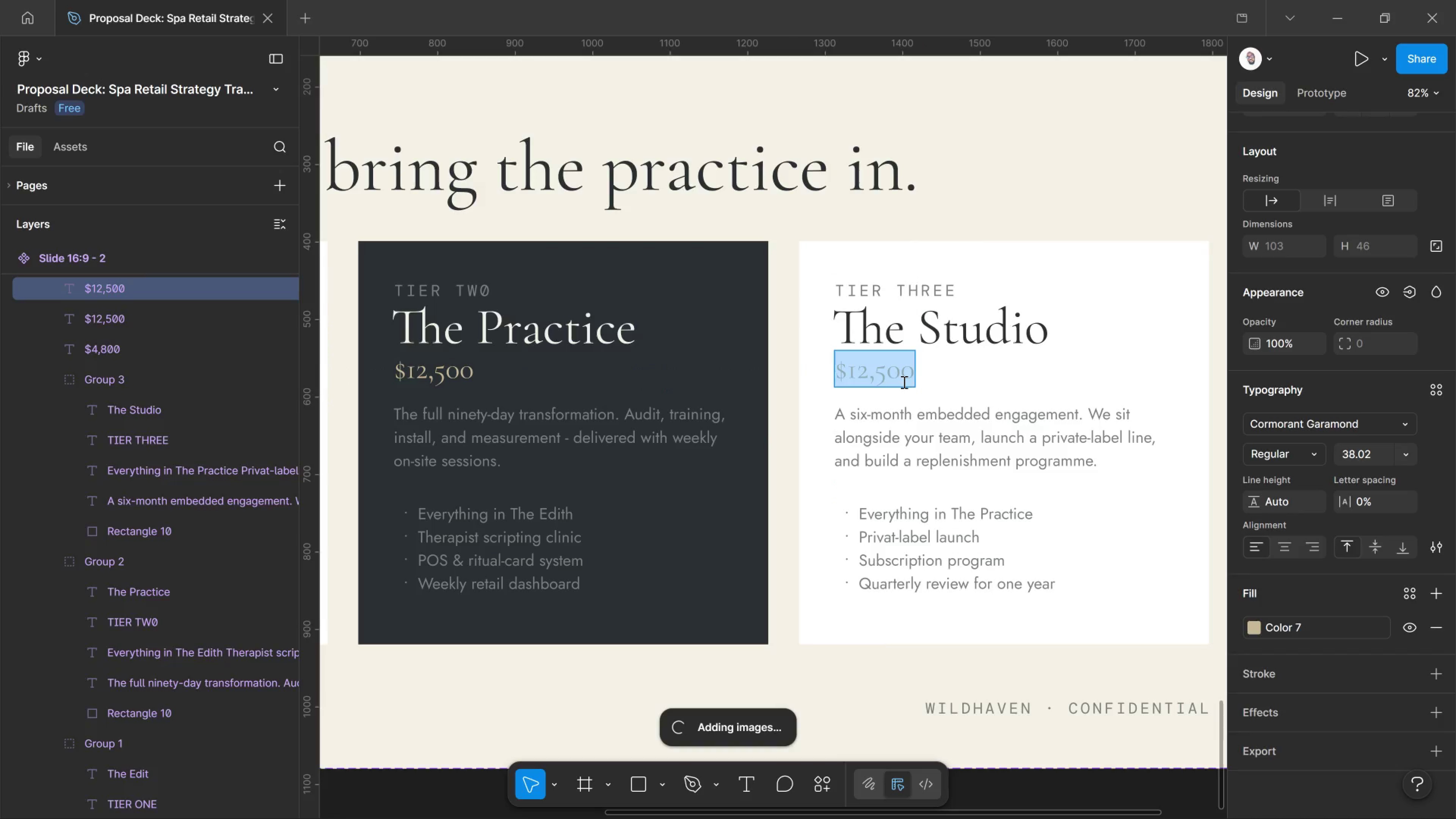 
key(Shift+4)
 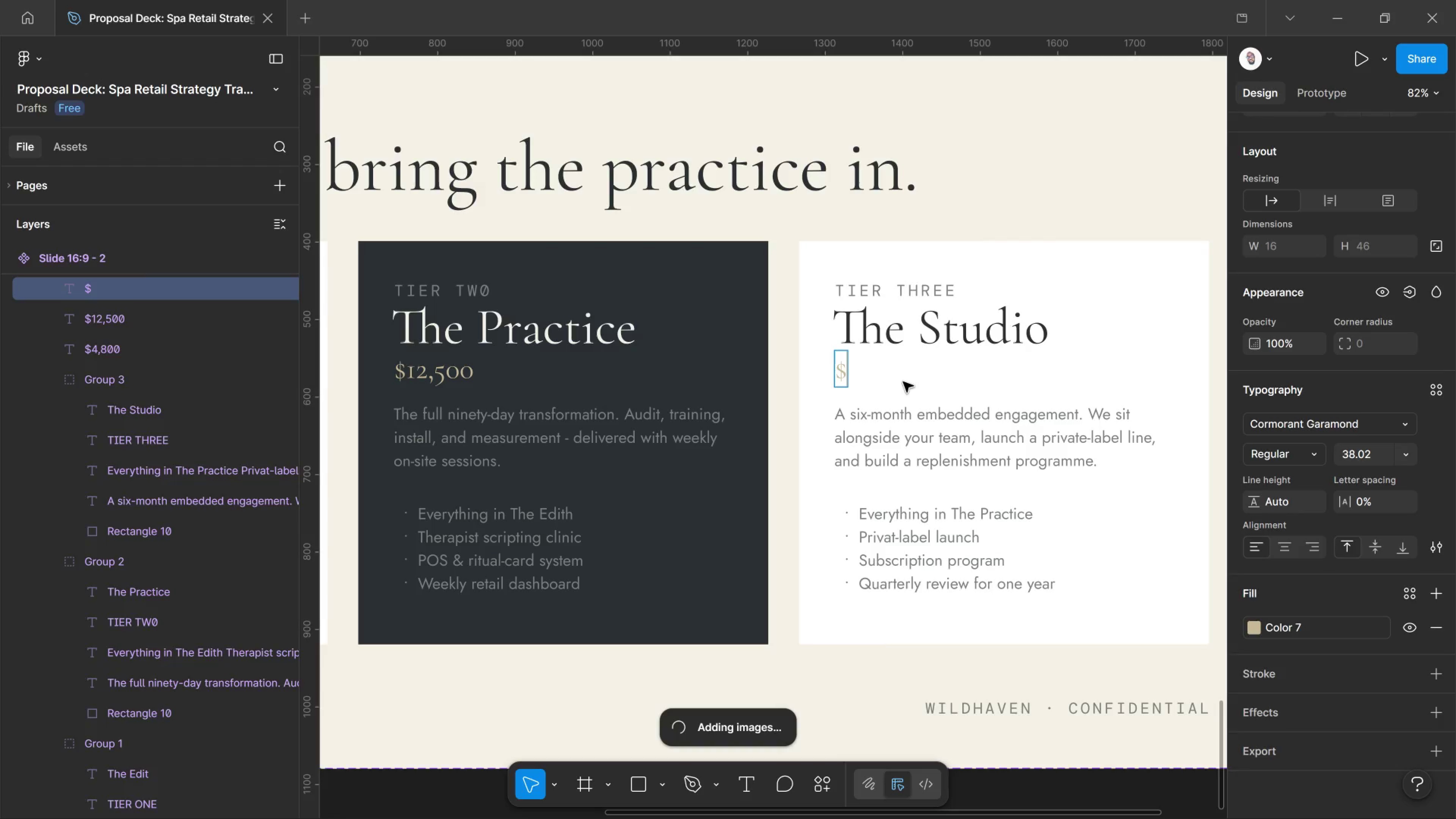 
type(24,000)
 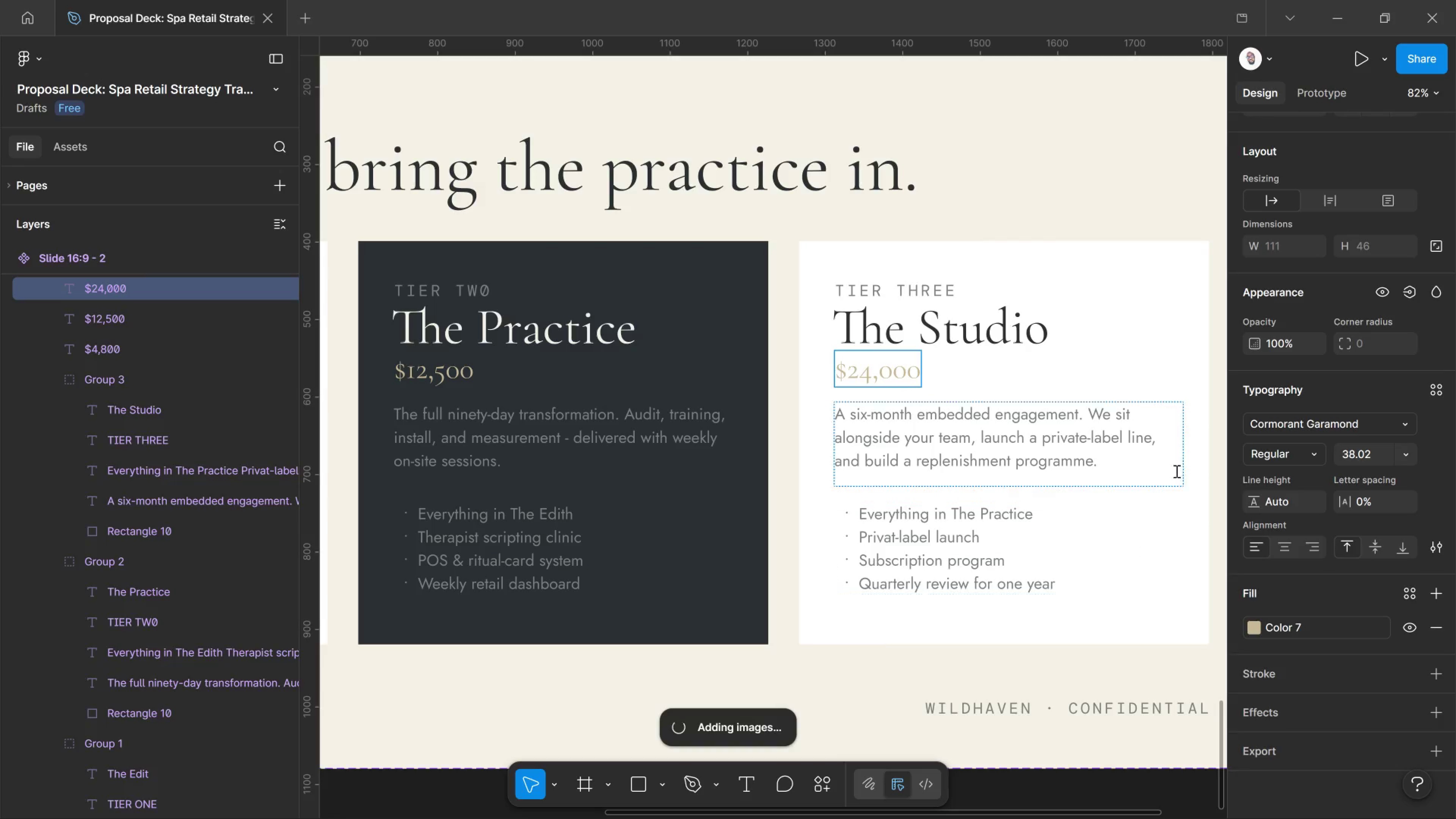 
left_click([1193, 466])
 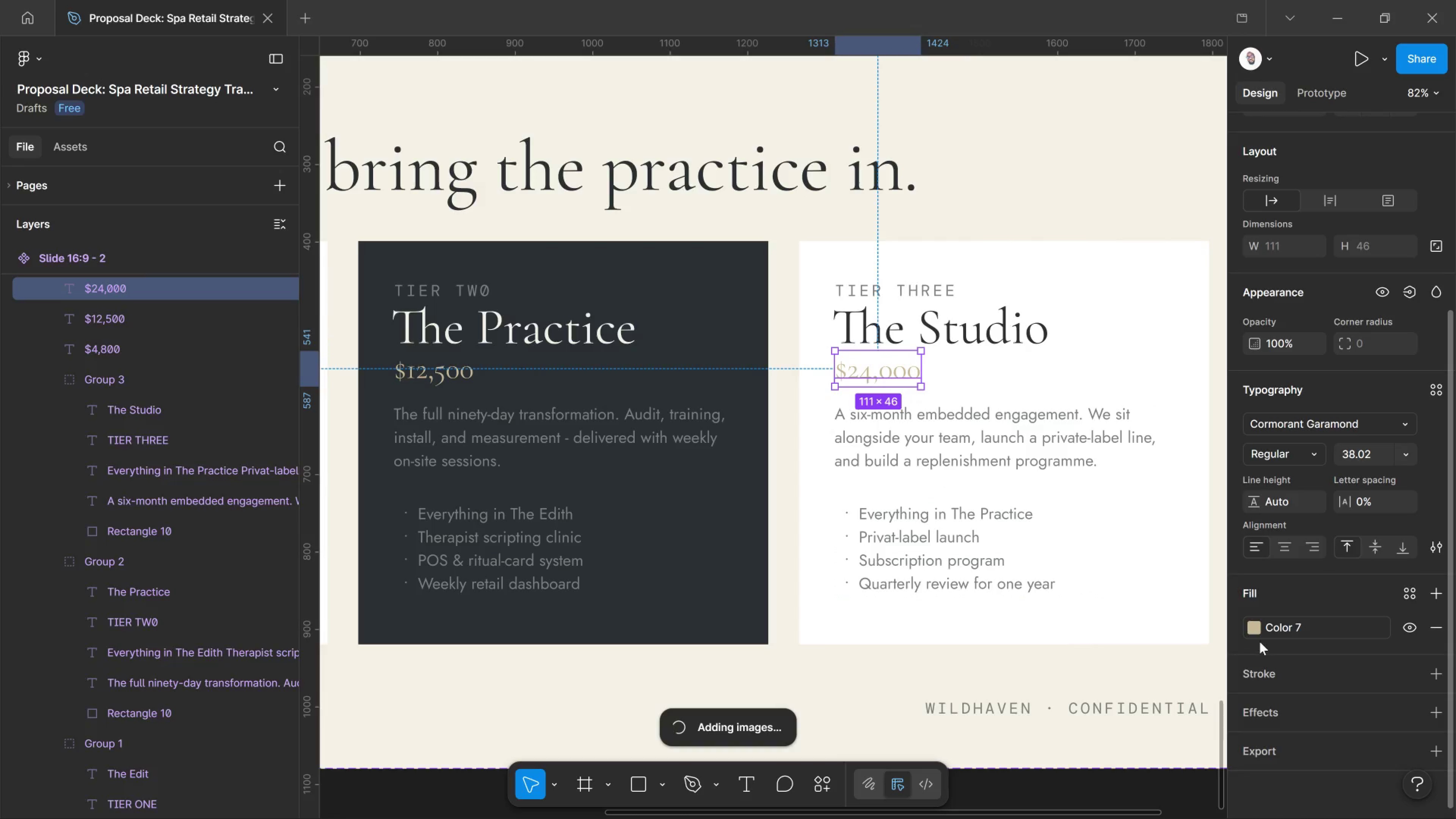 
left_click_drag(start_coordinate=[1255, 626], to_coordinate=[1264, 626])
 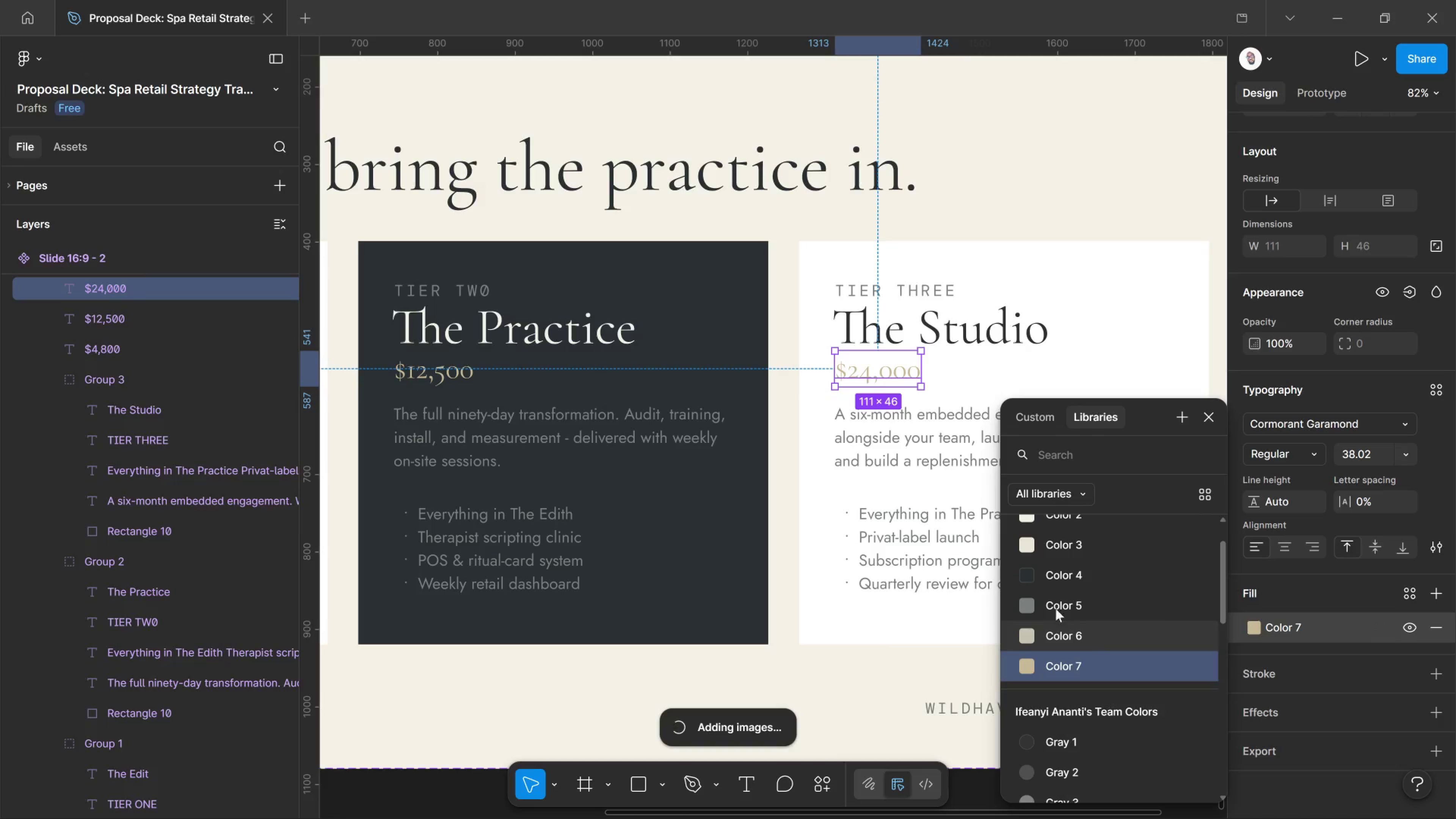 
scroll: coordinate [1028, 609], scroll_direction: up, amount: 1.0
 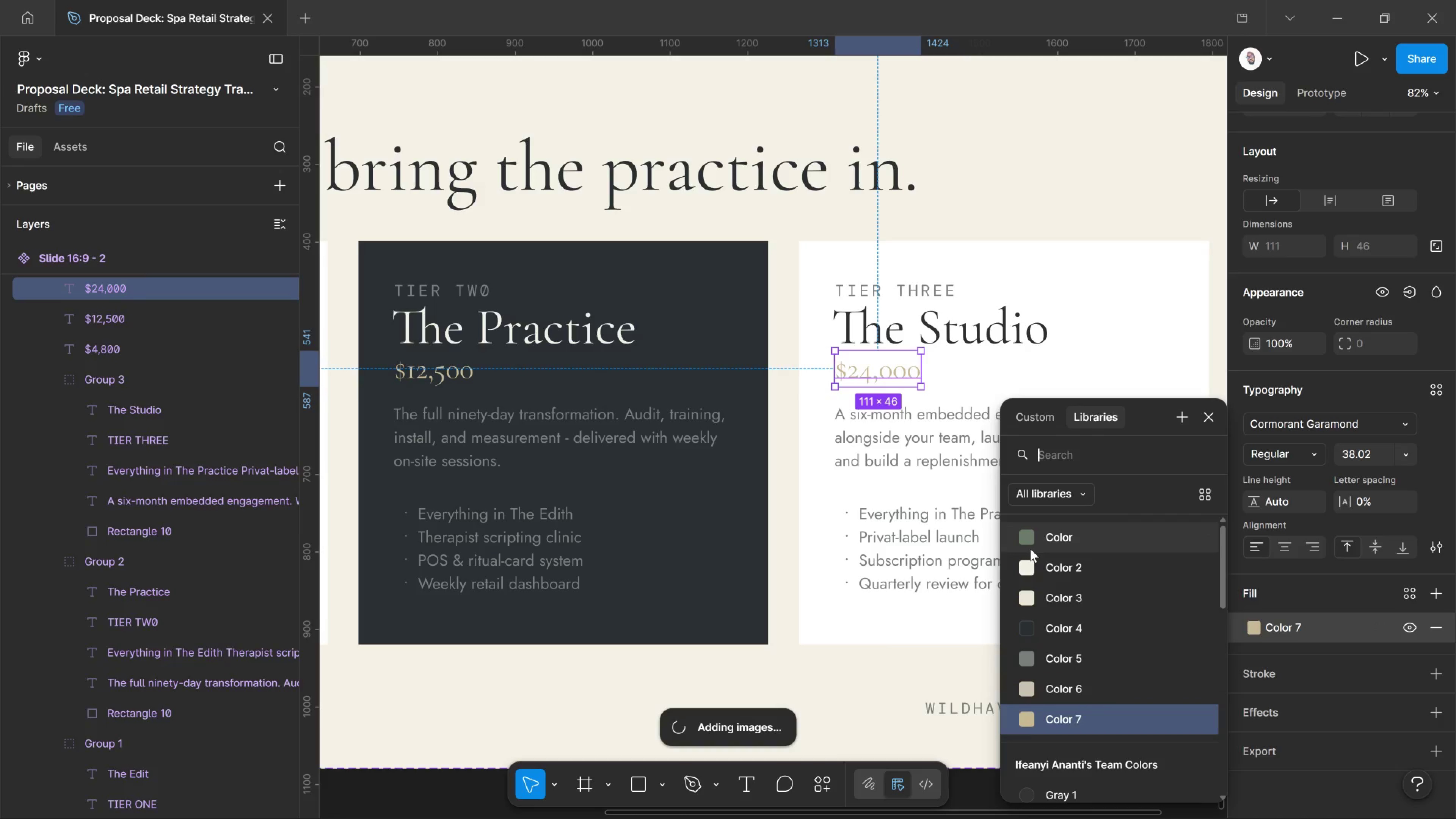 
left_click([1028, 545])
 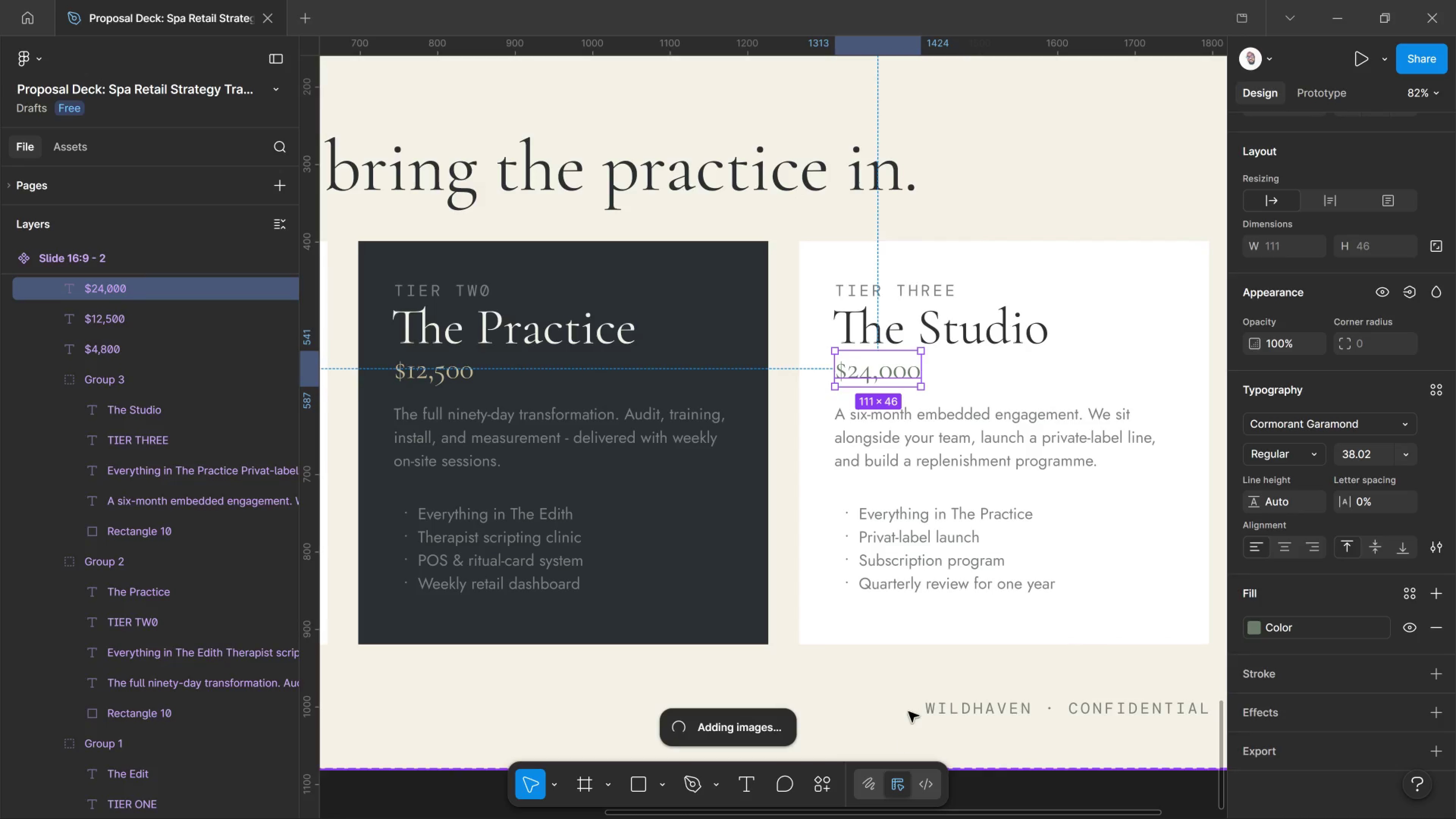 
left_click([912, 688])
 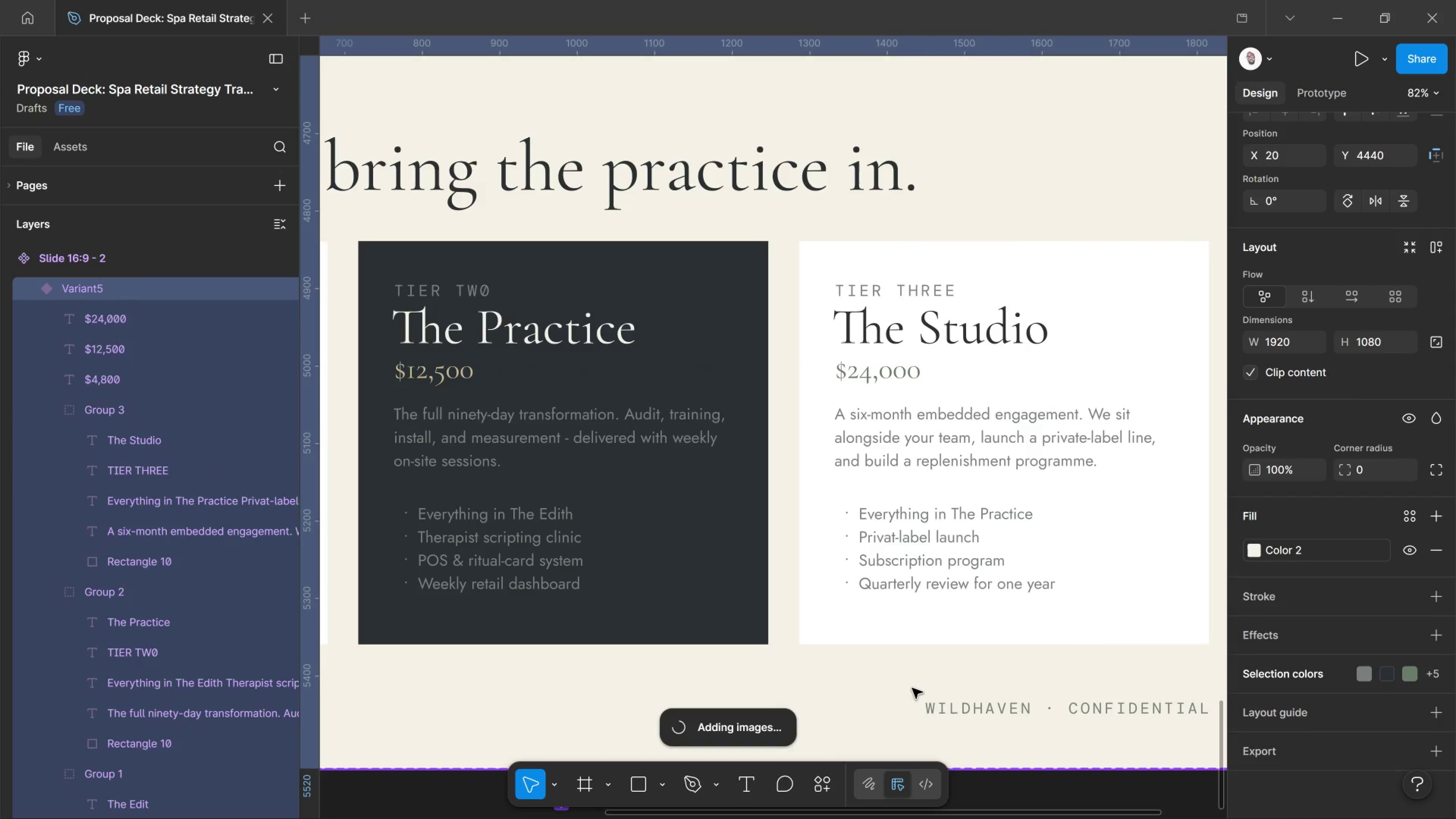 
left_click([912, 688])
 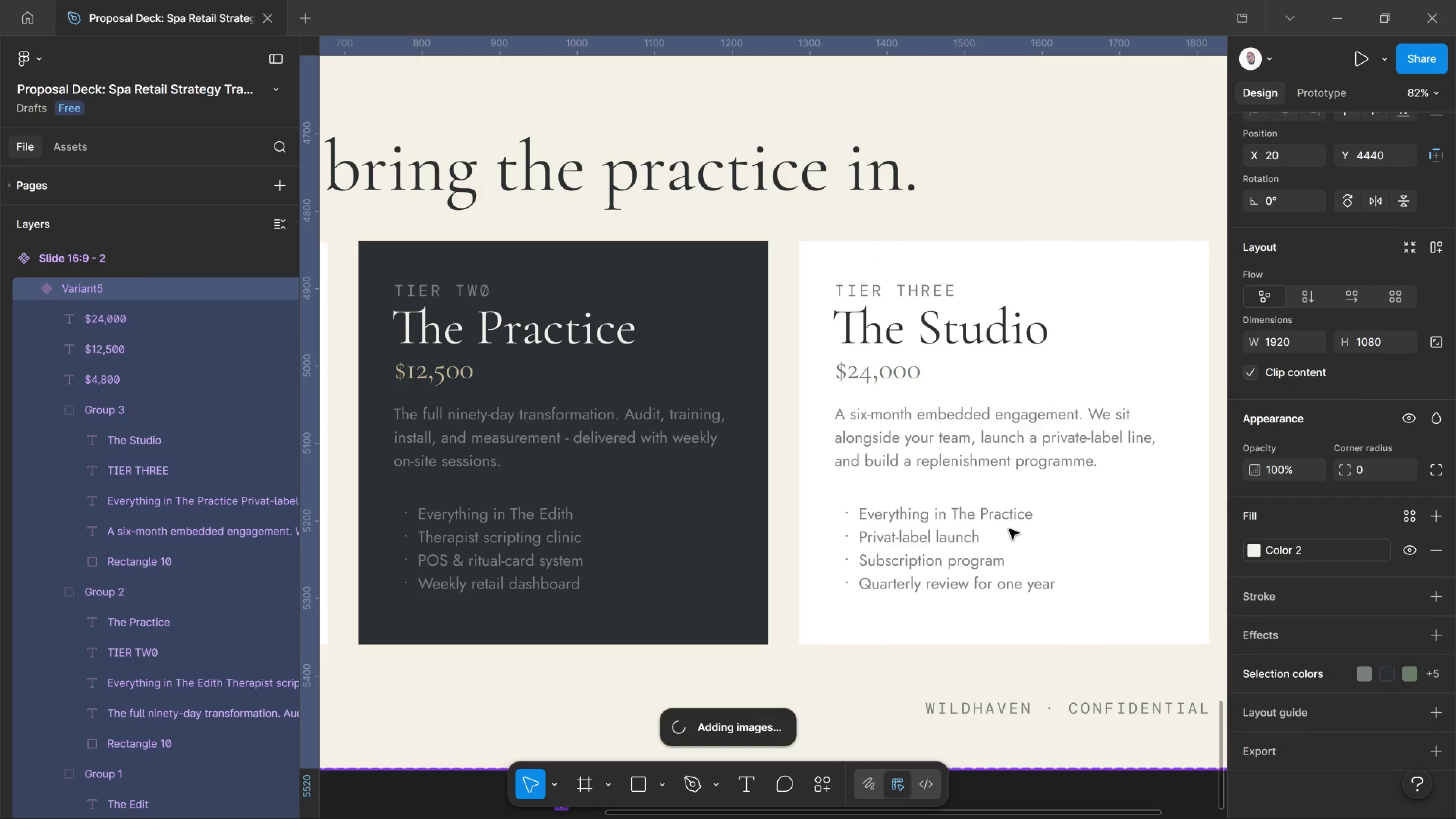 
hold_key(key=ControlLeft, duration=0.78)
scroll: coordinate [1009, 529], scroll_direction: down, amount: 5.0
 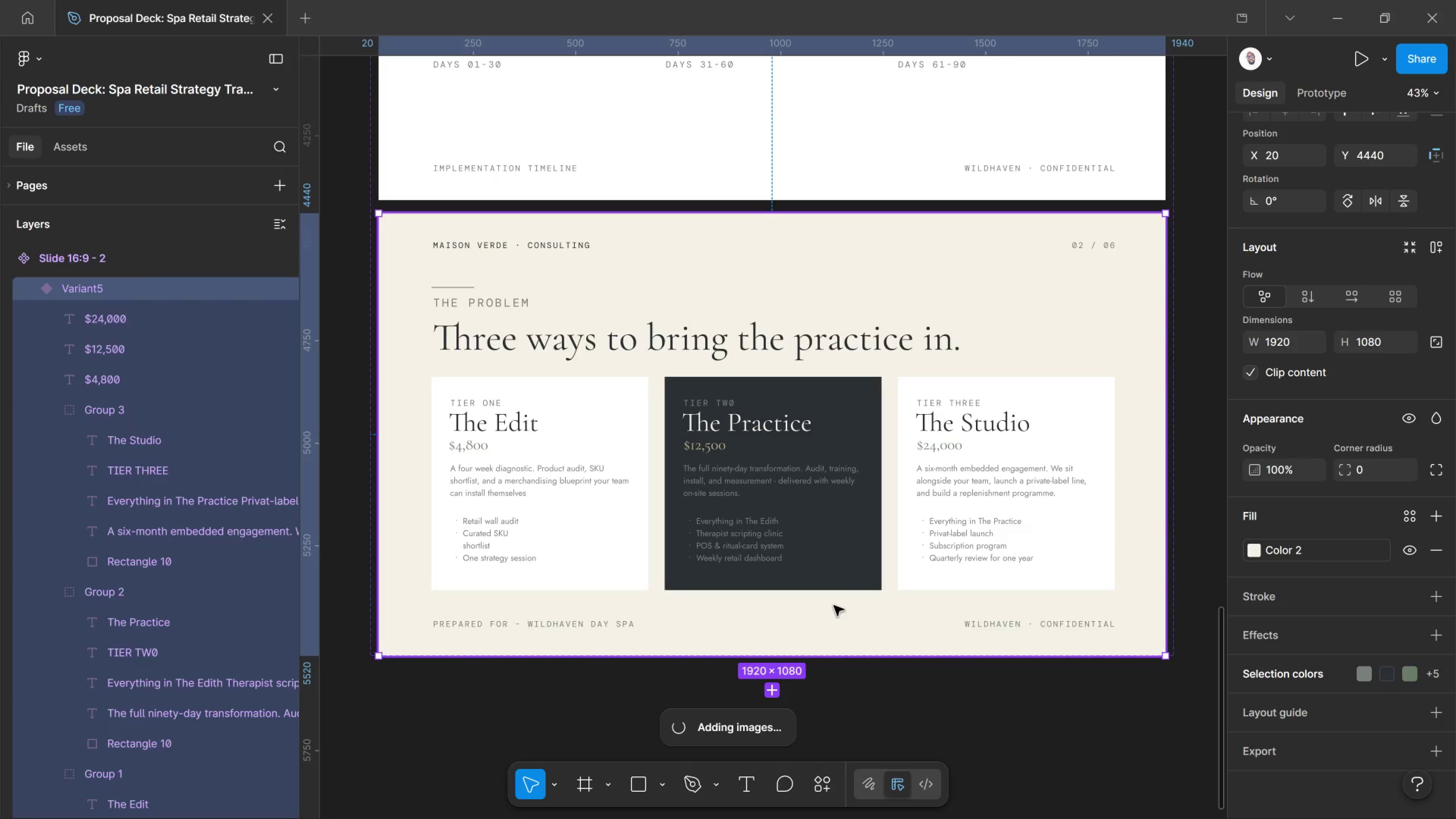 
wait(6.12)
 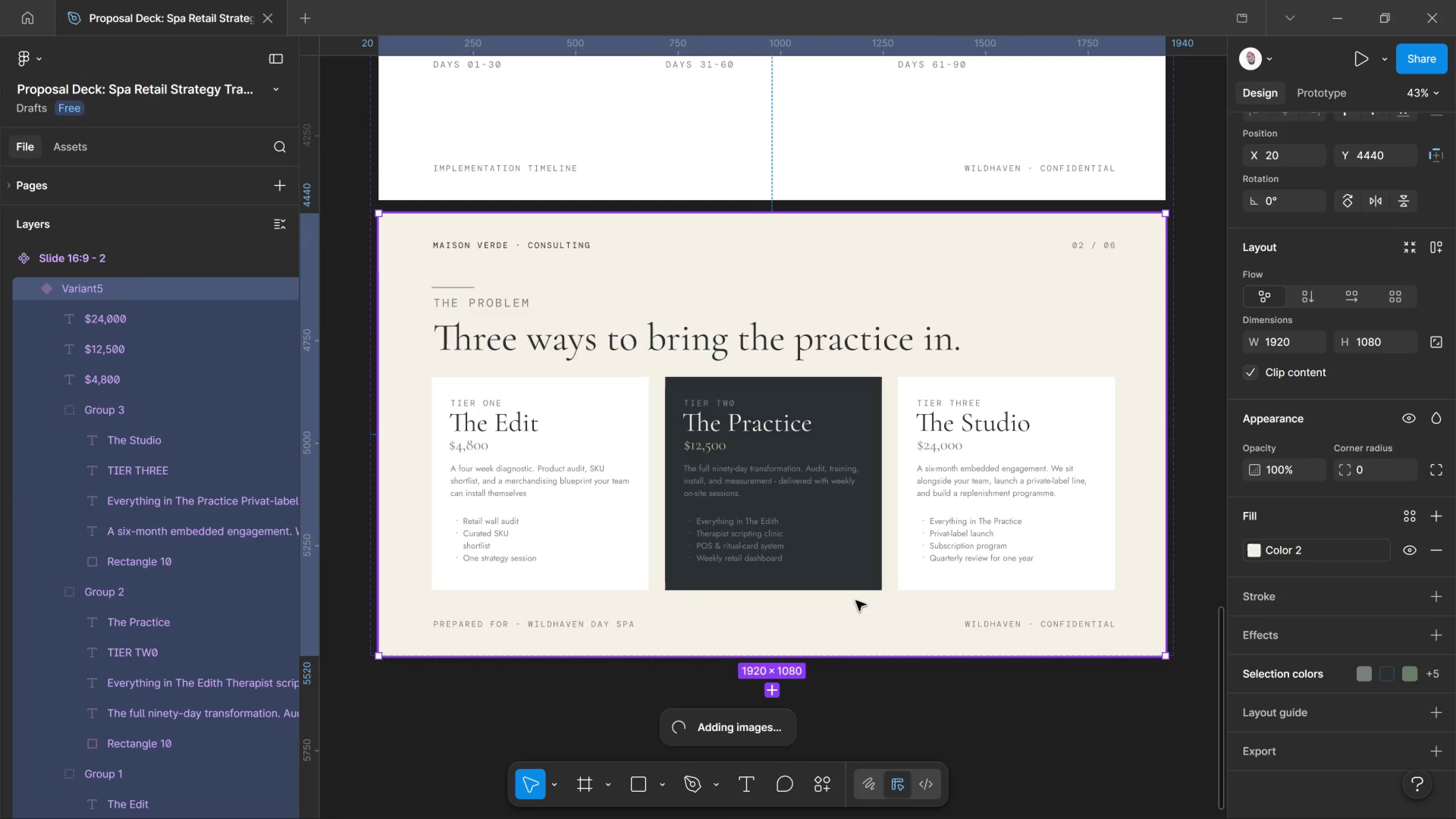 
double_click([564, 624])
 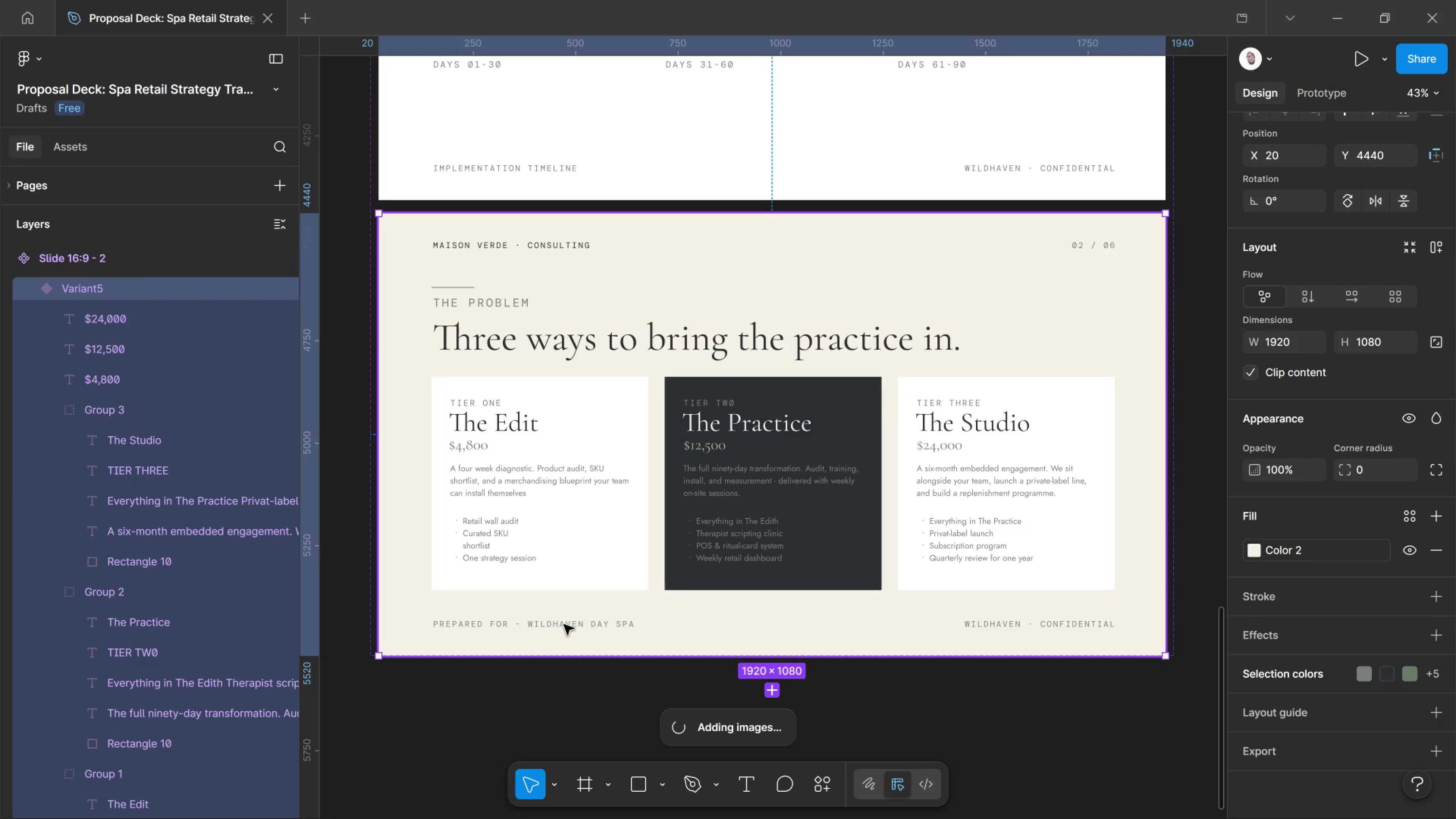 
double_click([564, 624])
 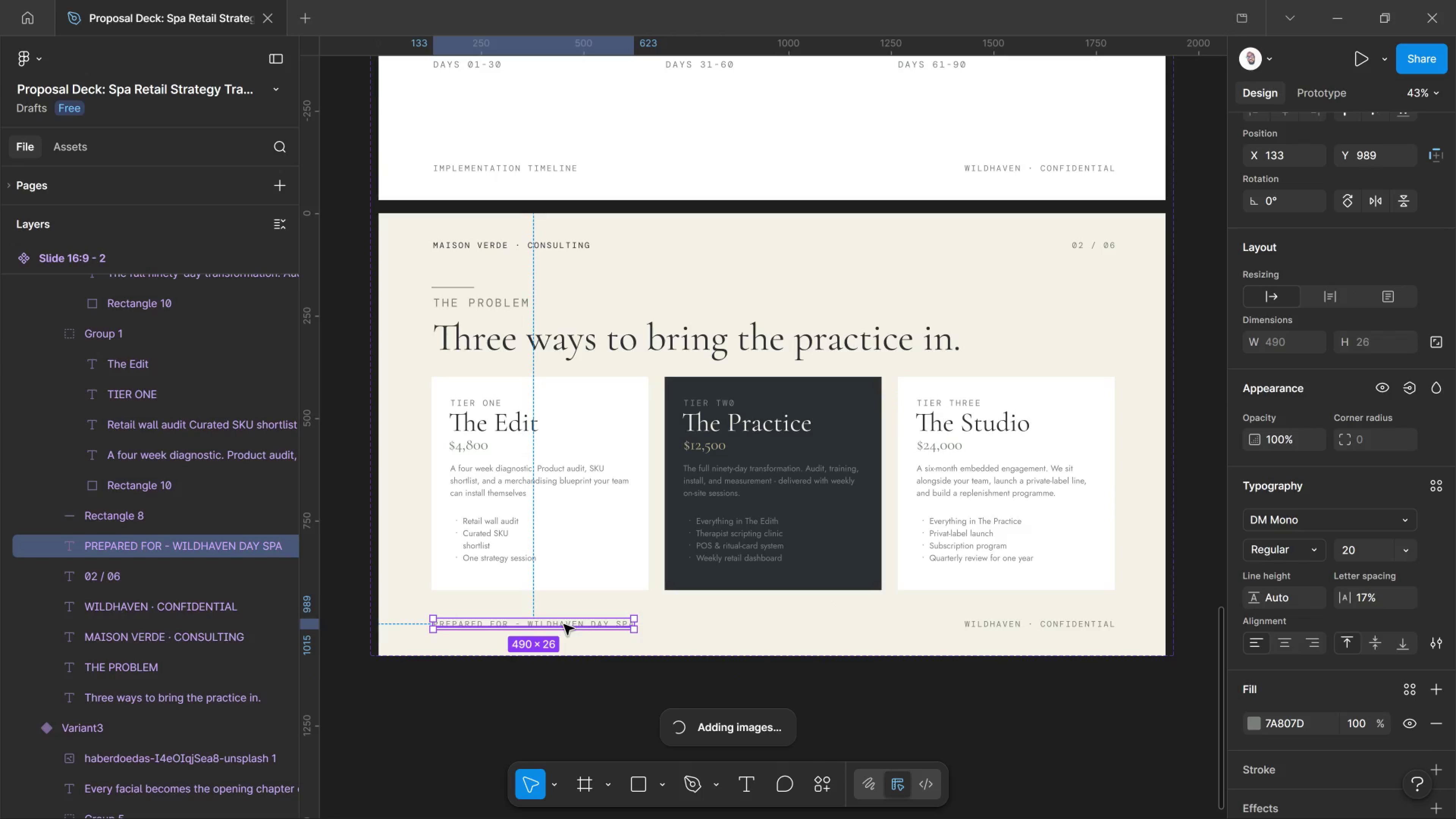 
double_click([564, 624])
 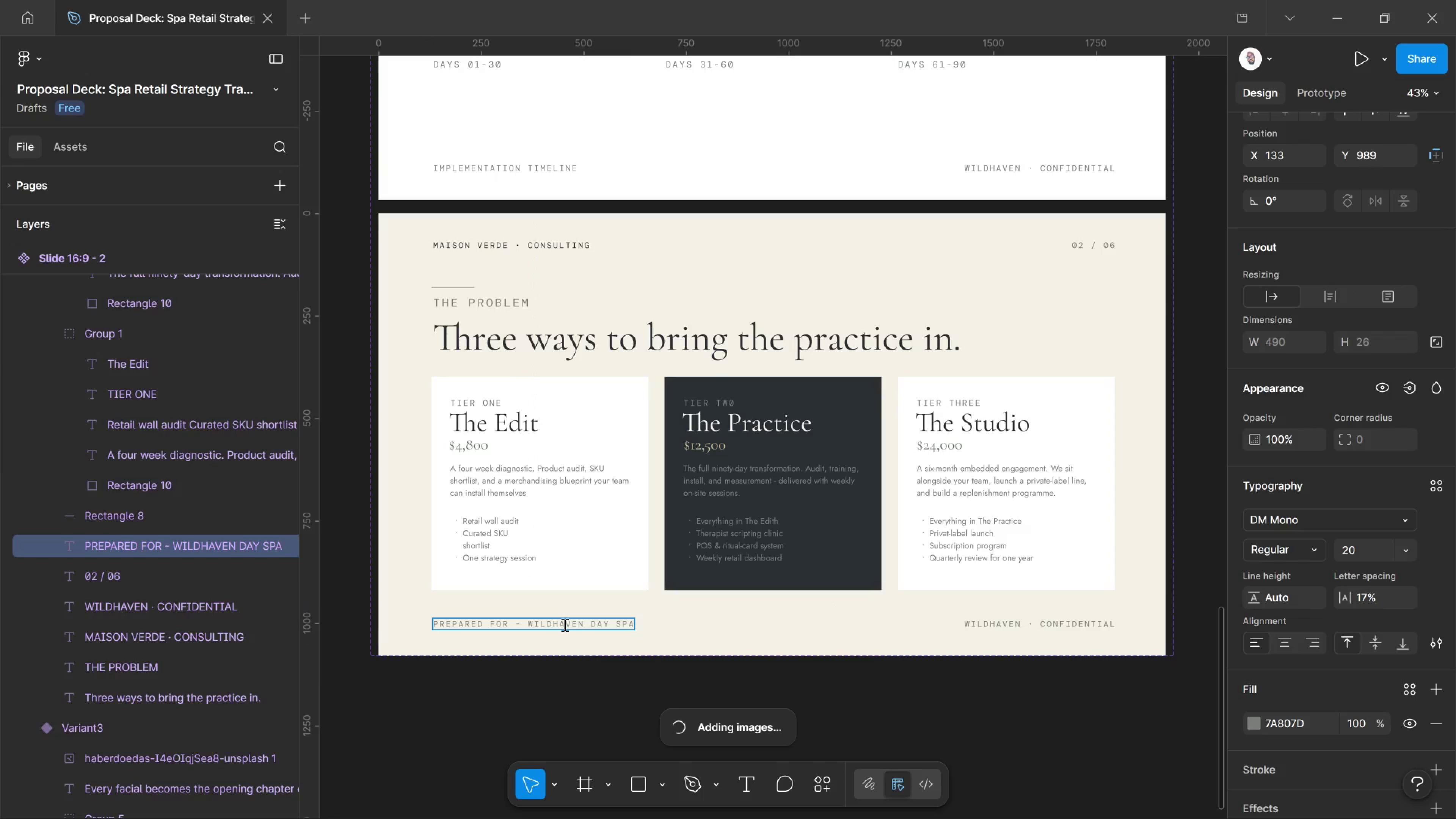 
key(Control+A)
 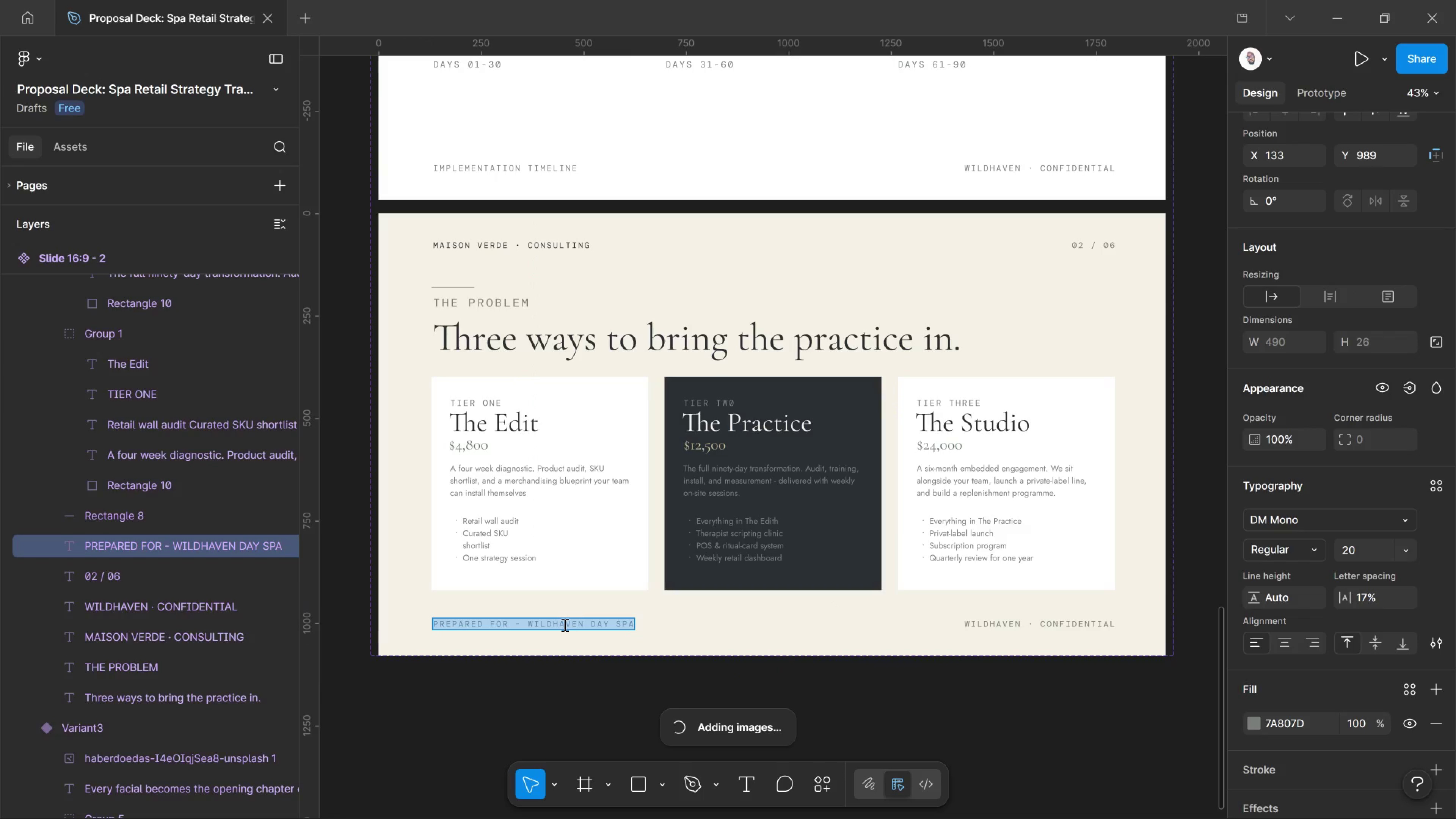 
type(TIRED CONSULTING PACKAGES )
key(Backspace)
 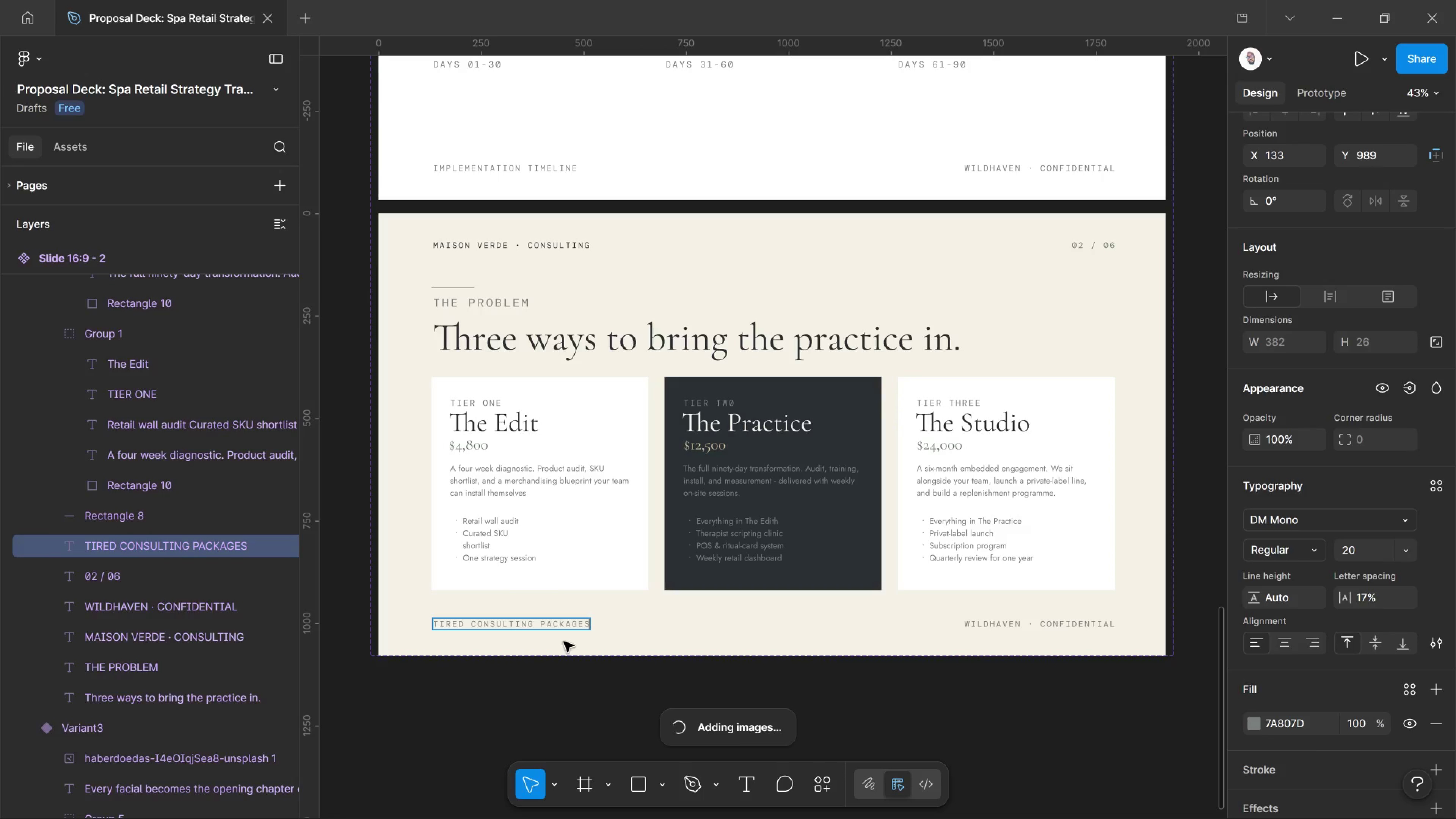 
left_click([574, 703])
 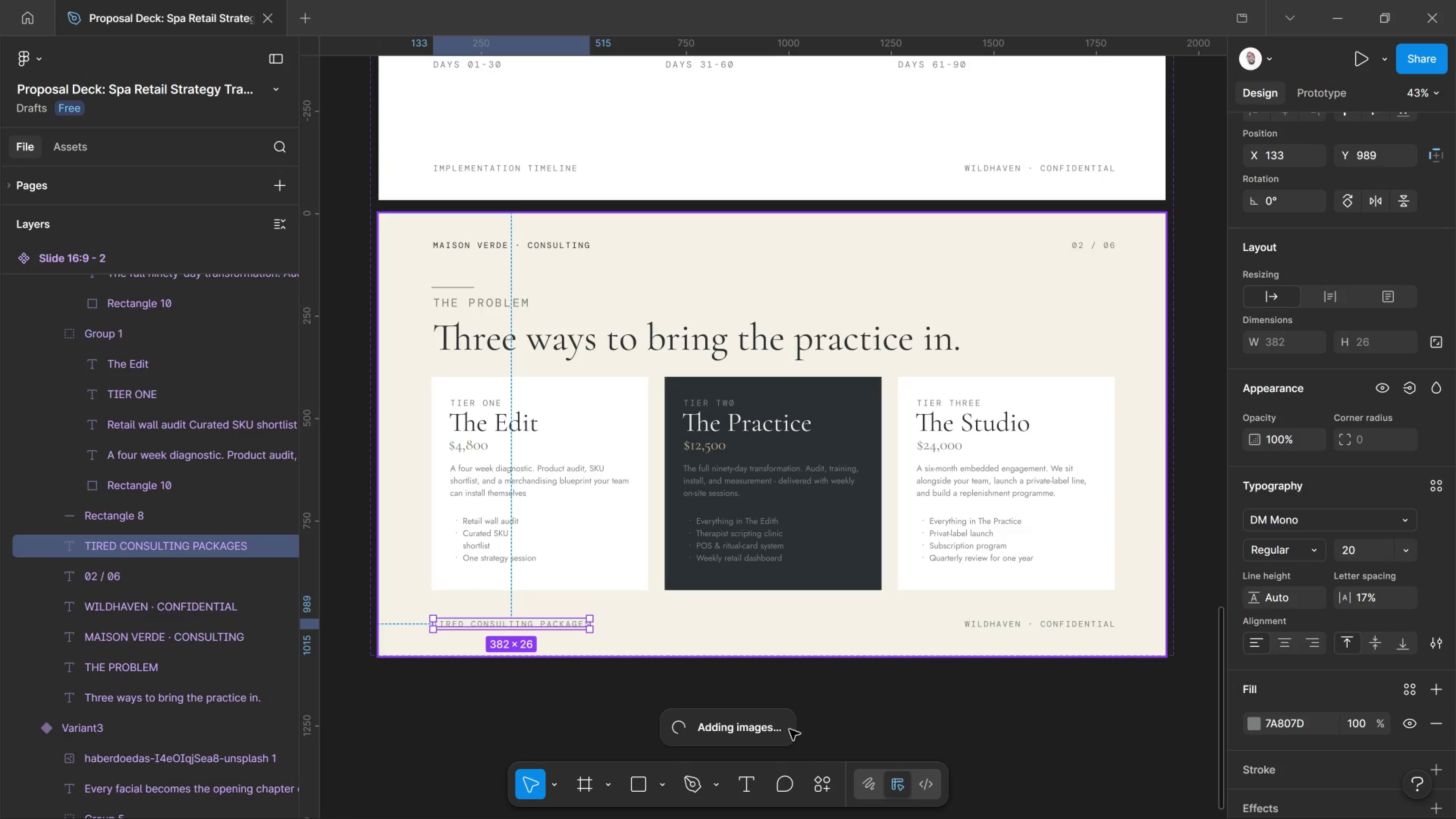 
left_click([764, 738])
 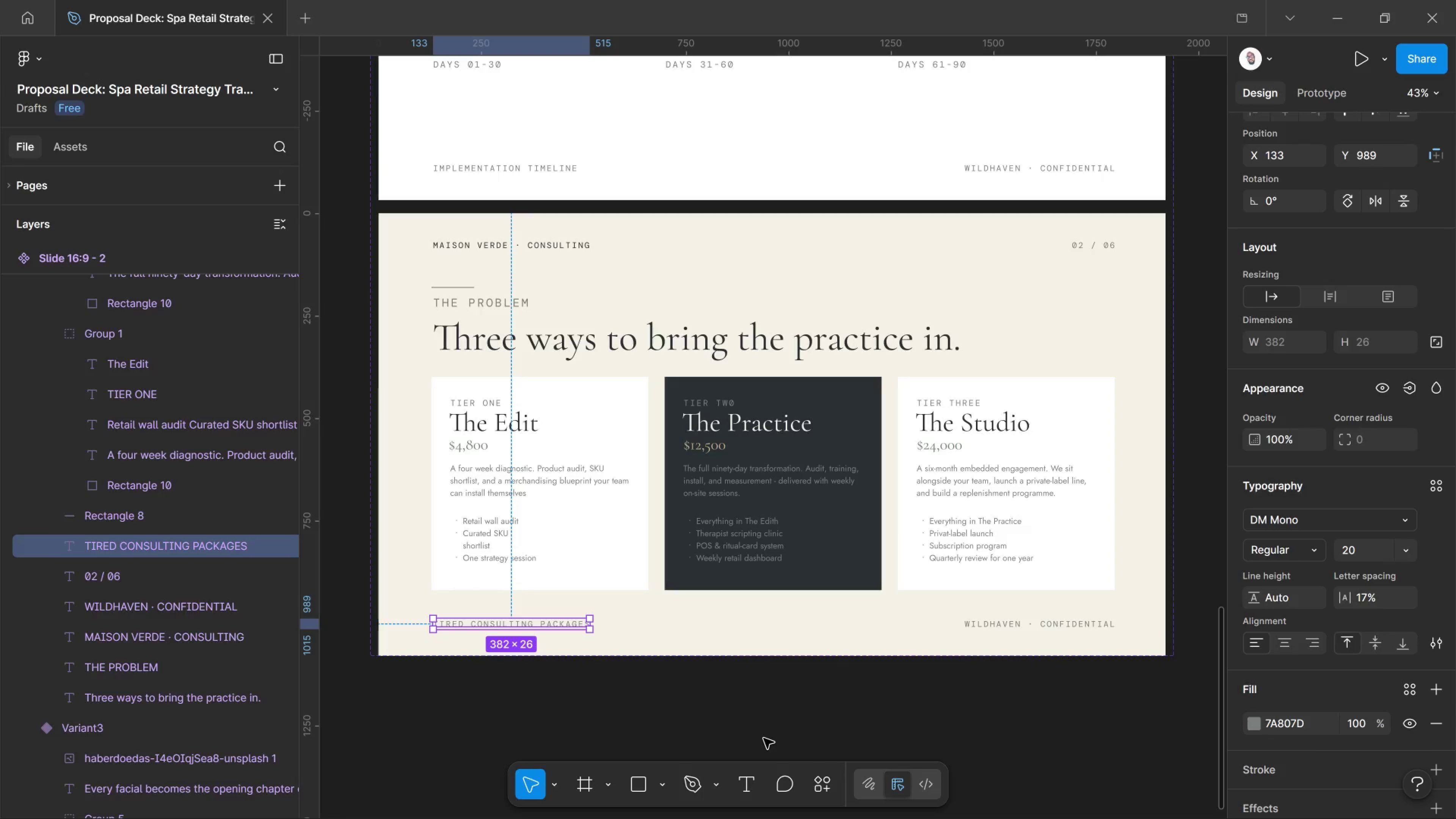 
key(Control+S)
 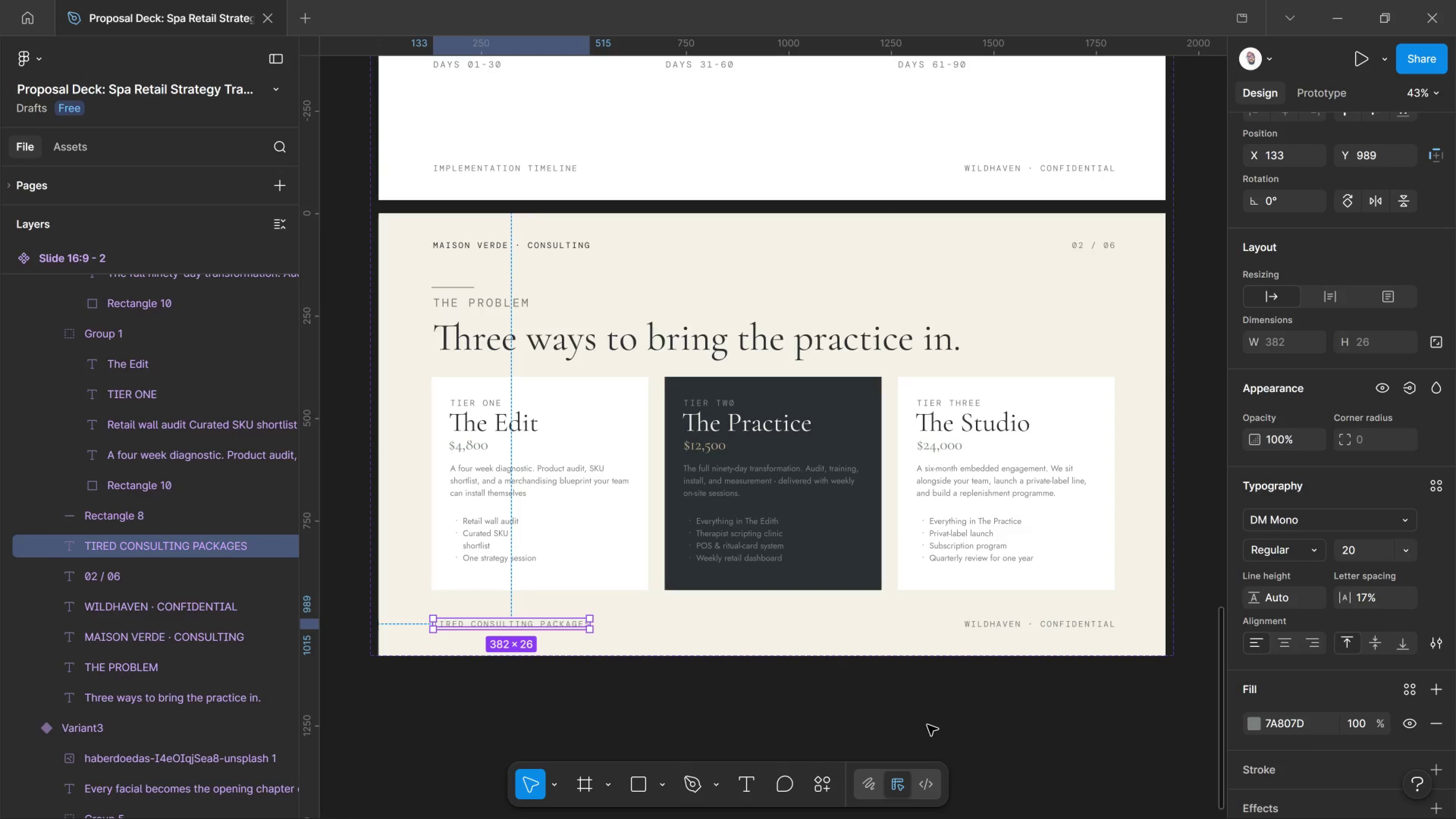 
hold_key(key=ControlLeft, duration=0.92)
scroll: coordinate [919, 721], scroll_direction: down, amount: 8.0
 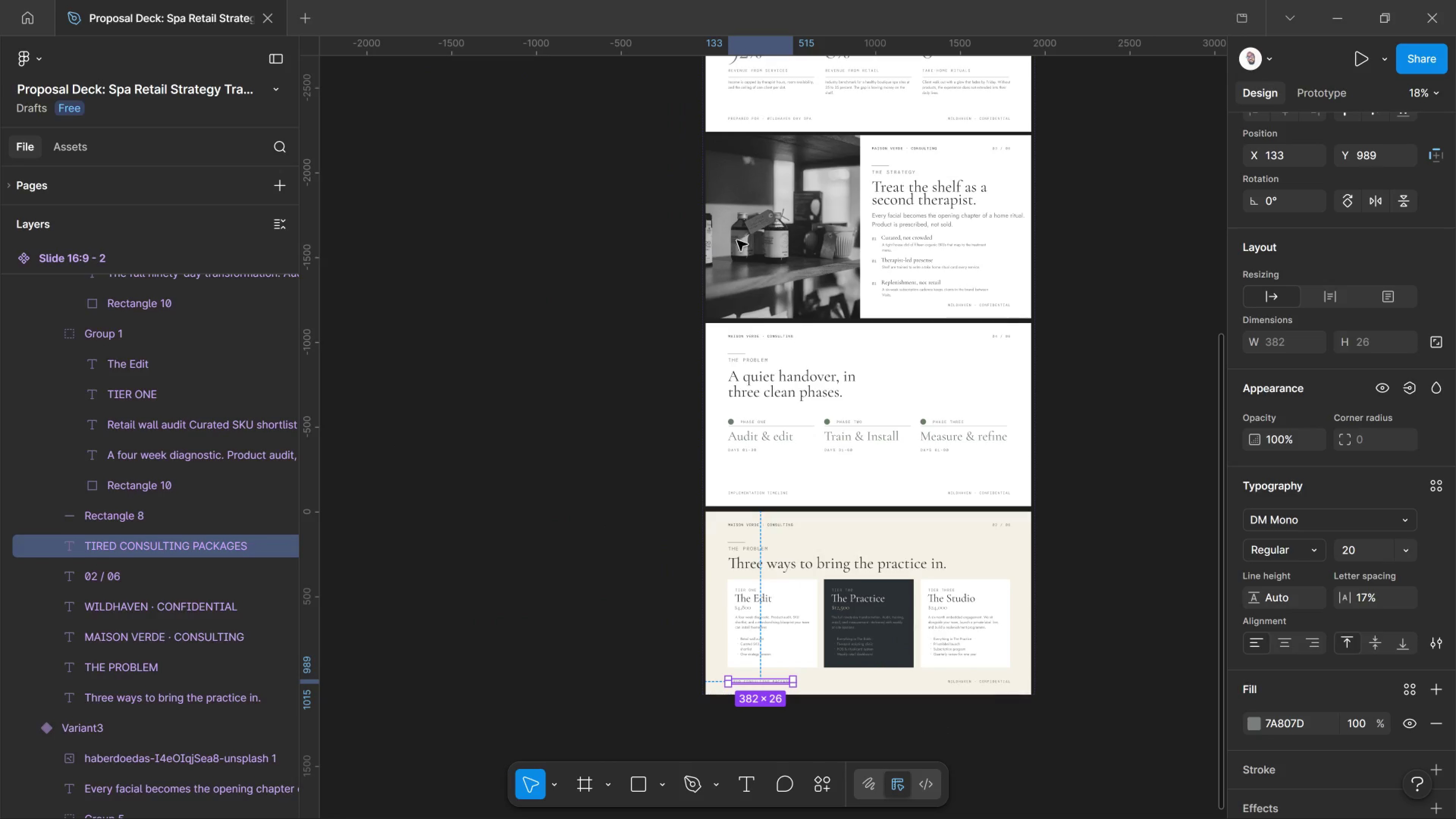 
hold_key(key=ControlLeft, duration=0.97)
left_click([825, 254])
 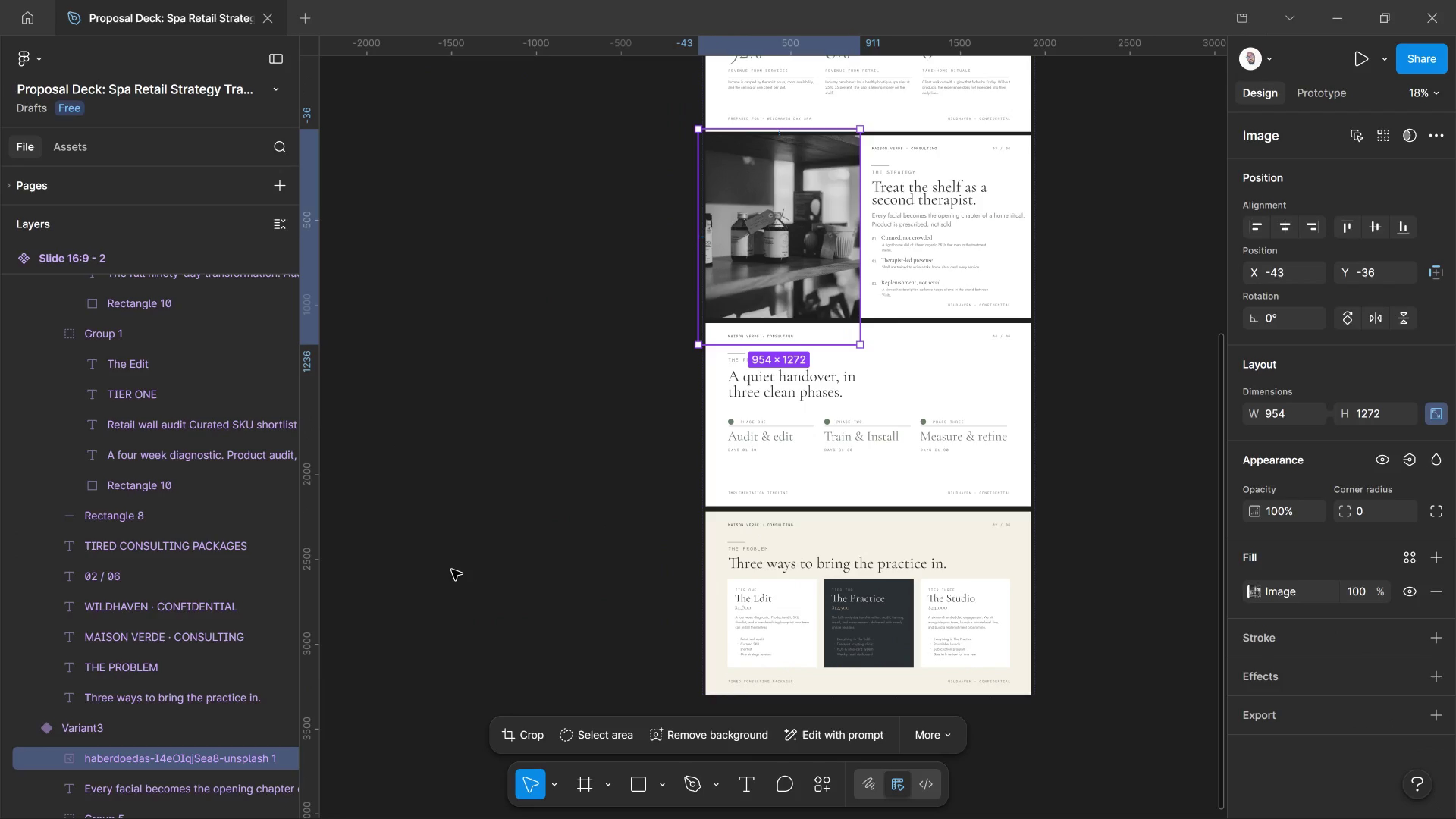 
left_click_drag(start_coordinate=[460, 570], to_coordinate=[465, 573])
 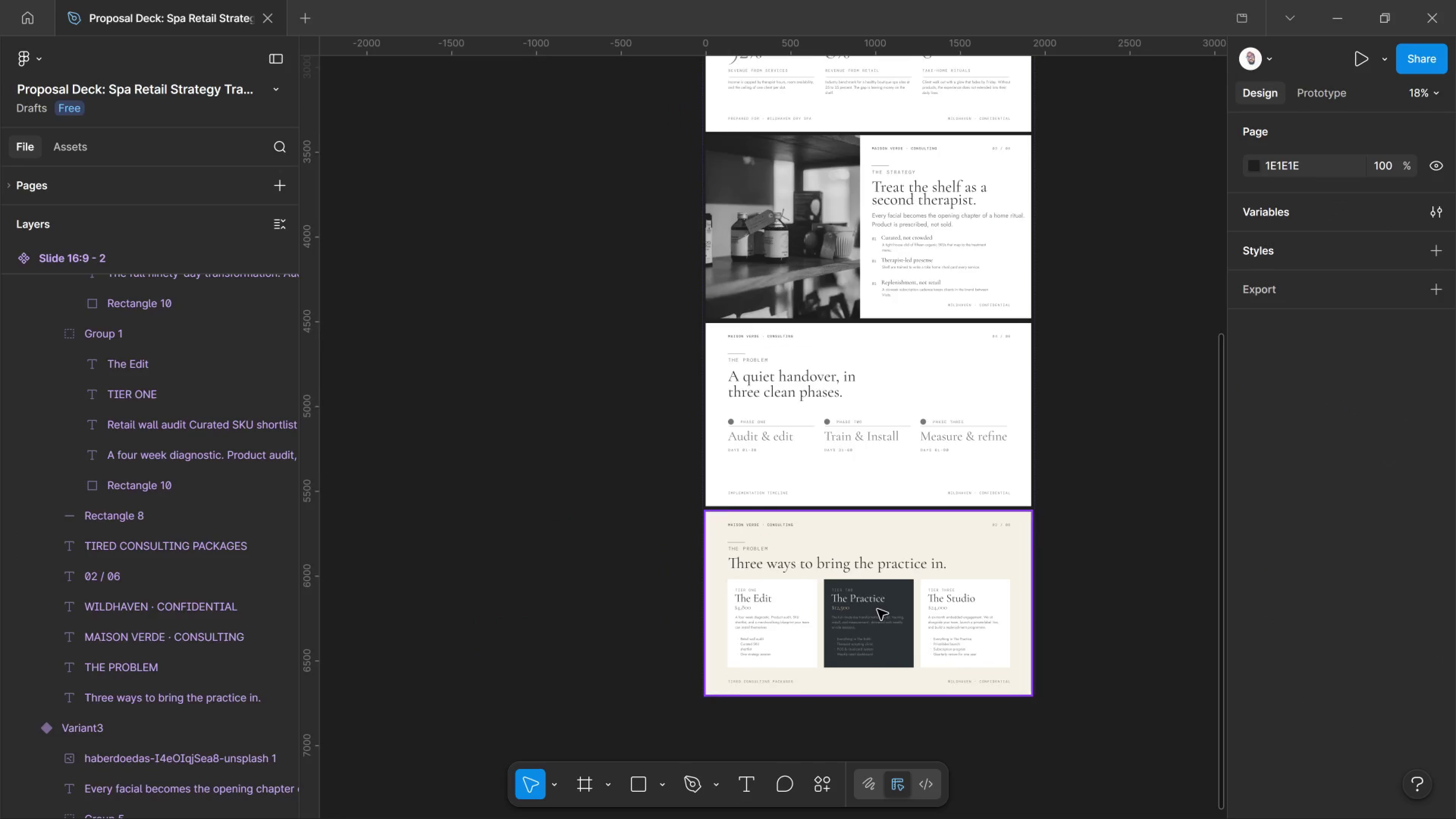 
scroll: coordinate [877, 609], scroll_direction: down, amount: 3.0
 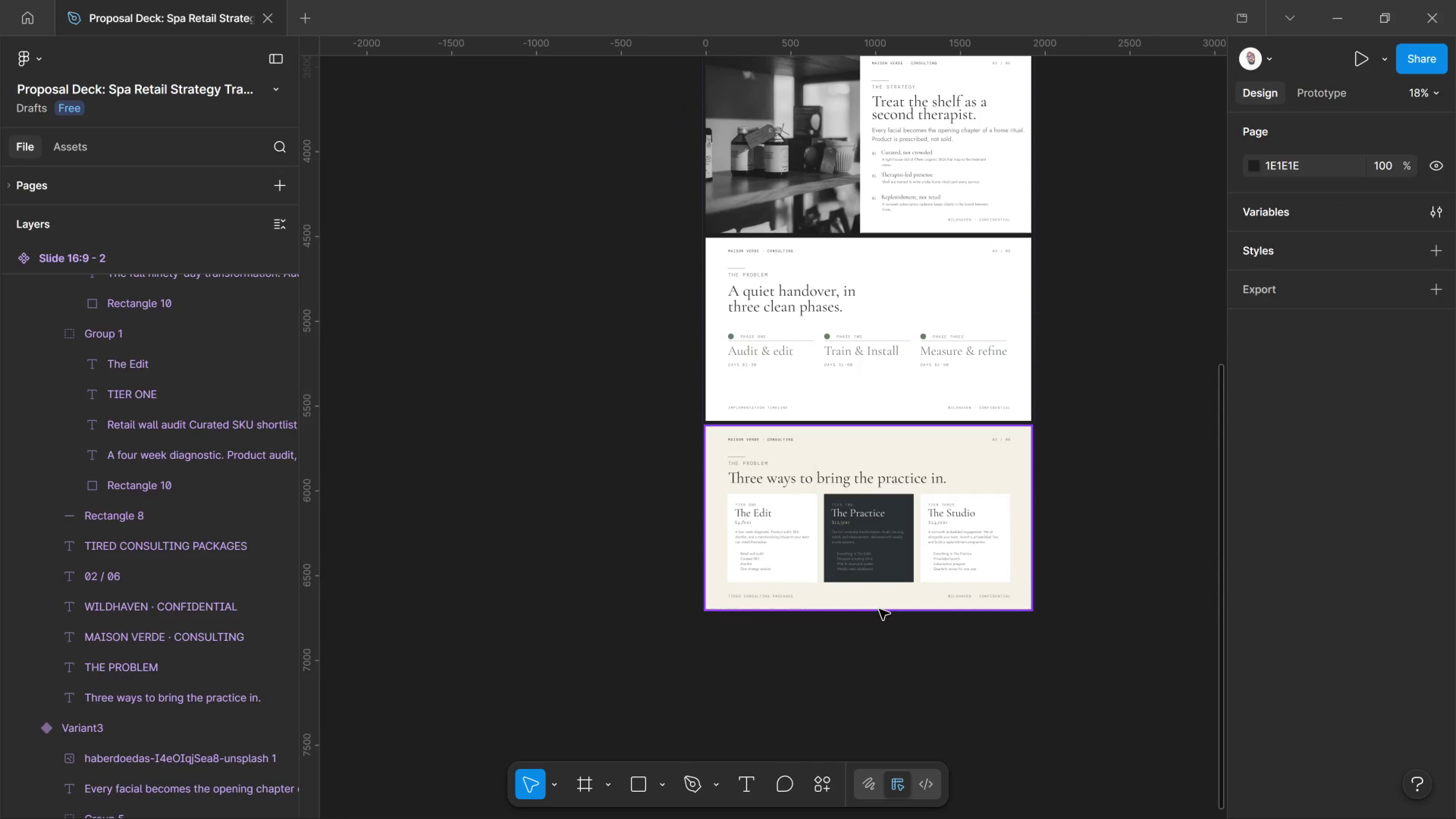 
left_click([879, 609])
 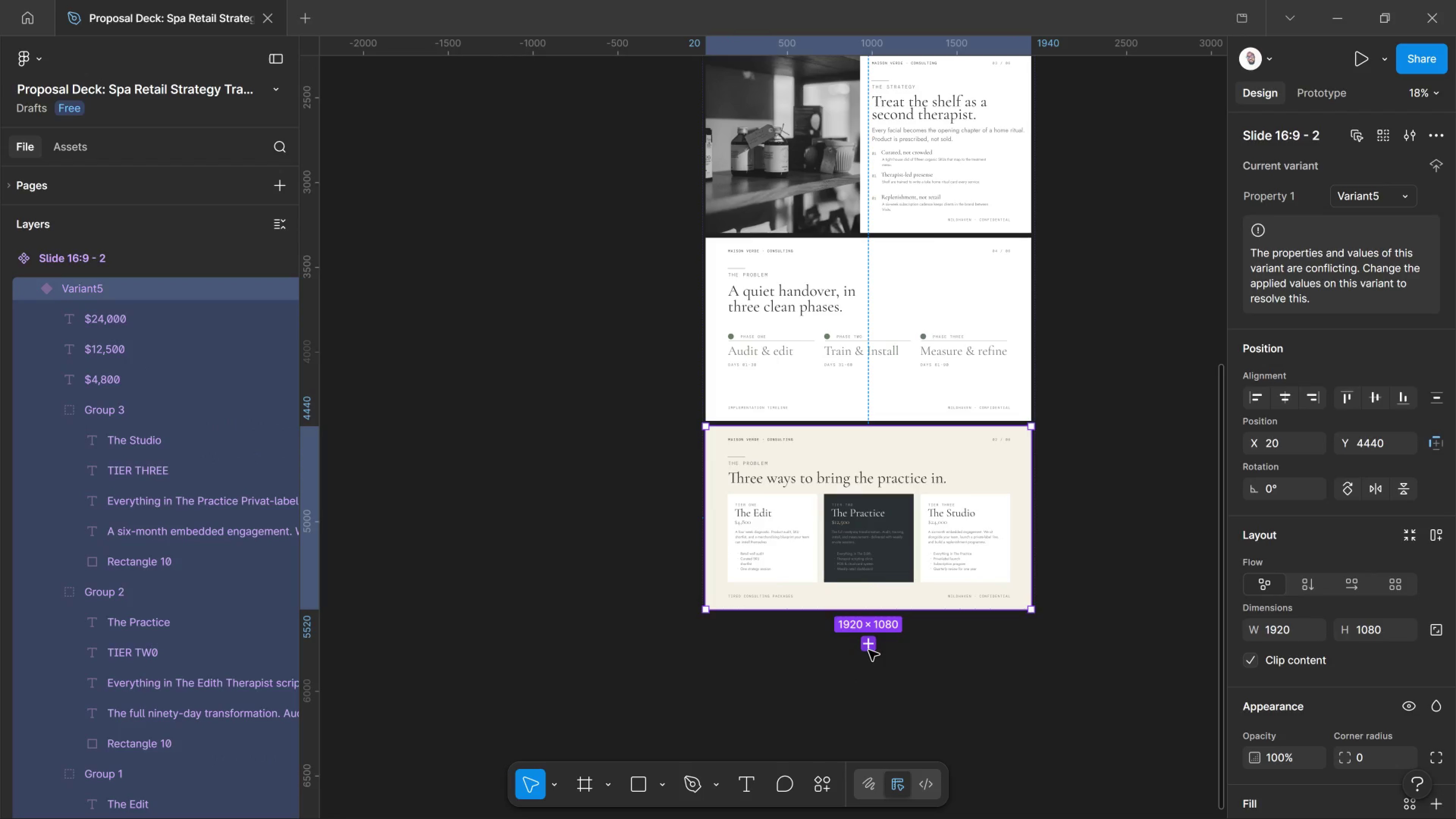 
left_click([871, 645])
 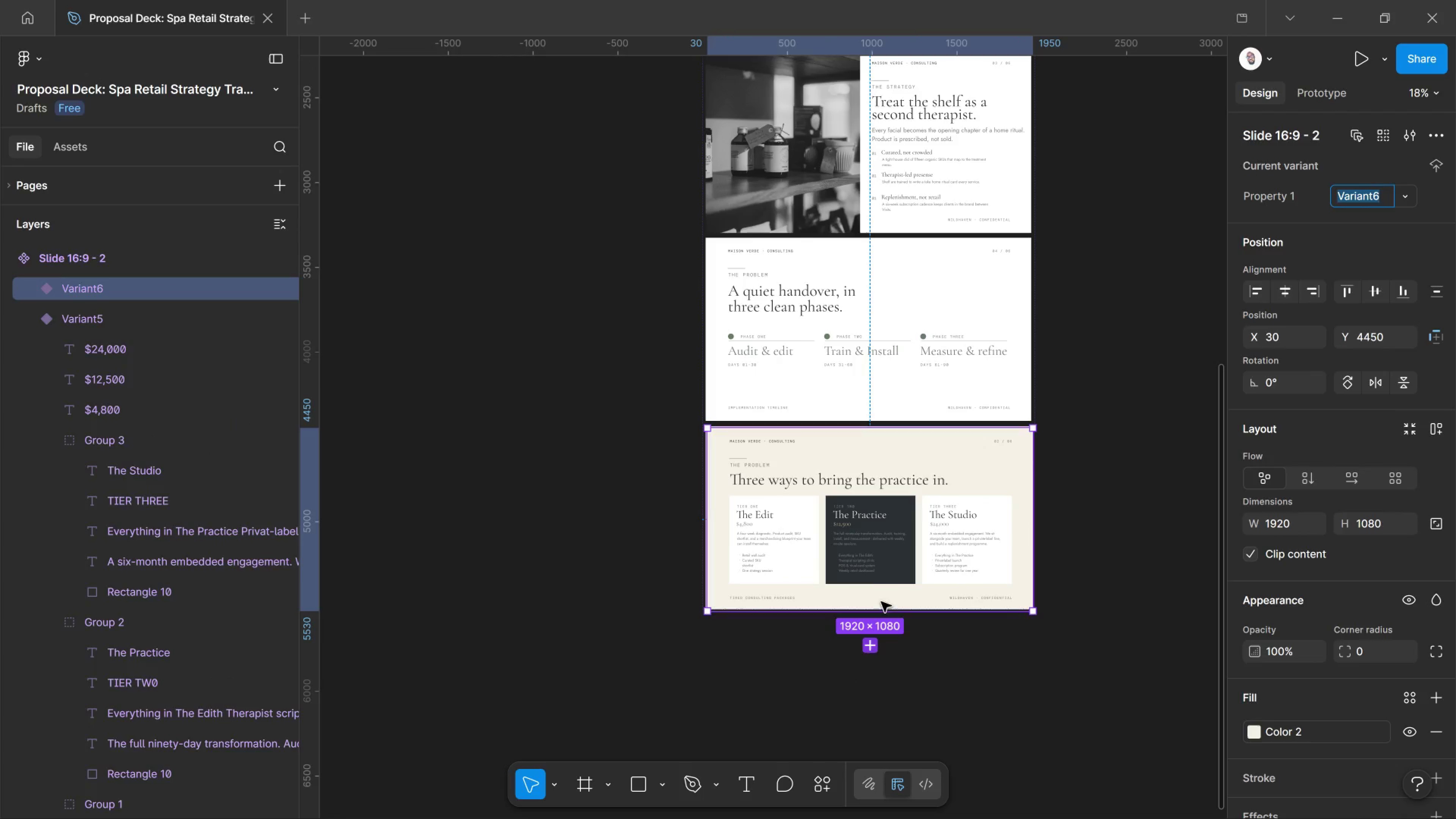 
scroll: coordinate [912, 507], scroll_direction: down, amount: 1.0
 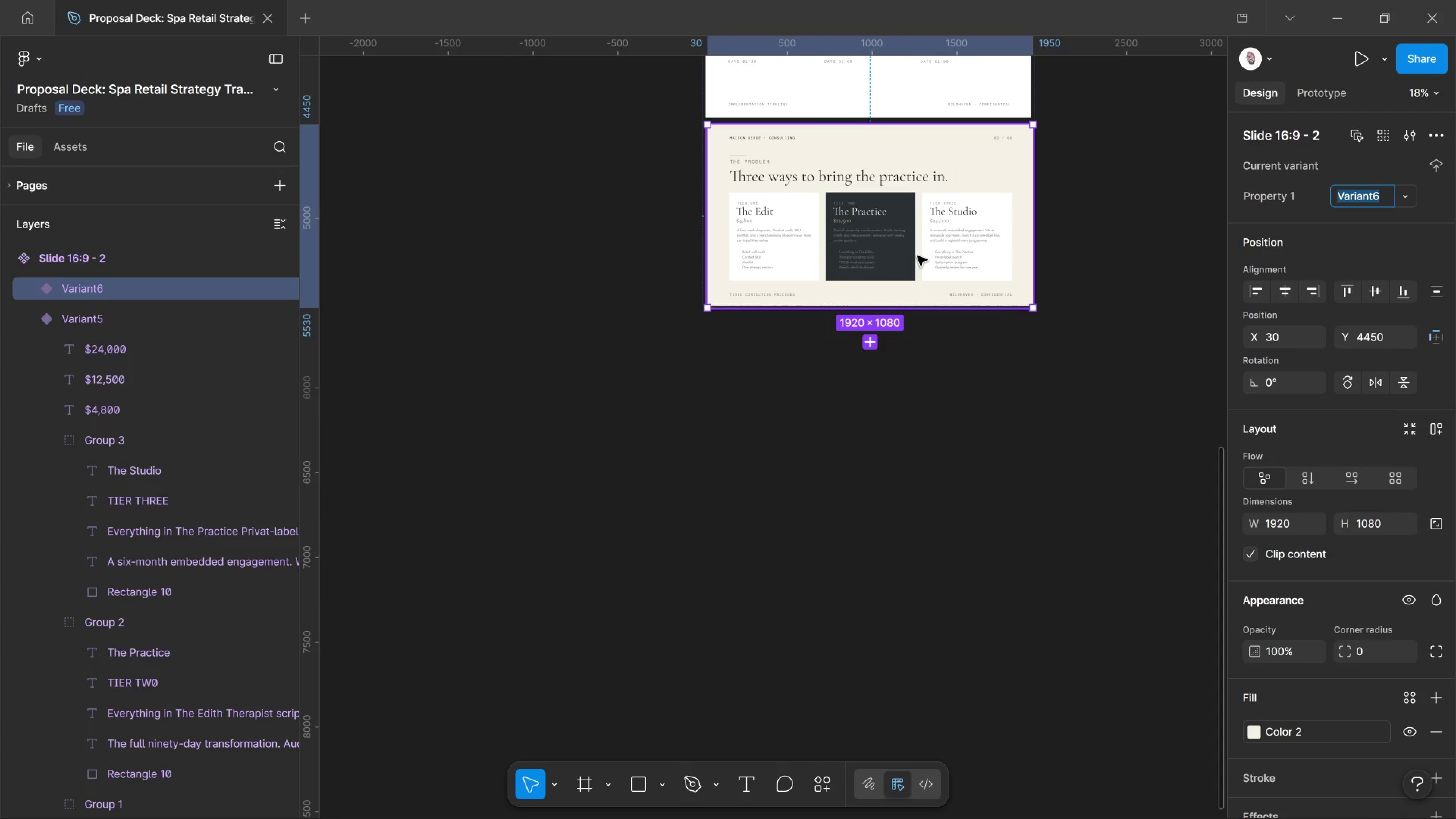 
left_click_drag(start_coordinate=[919, 256], to_coordinate=[917, 390])
 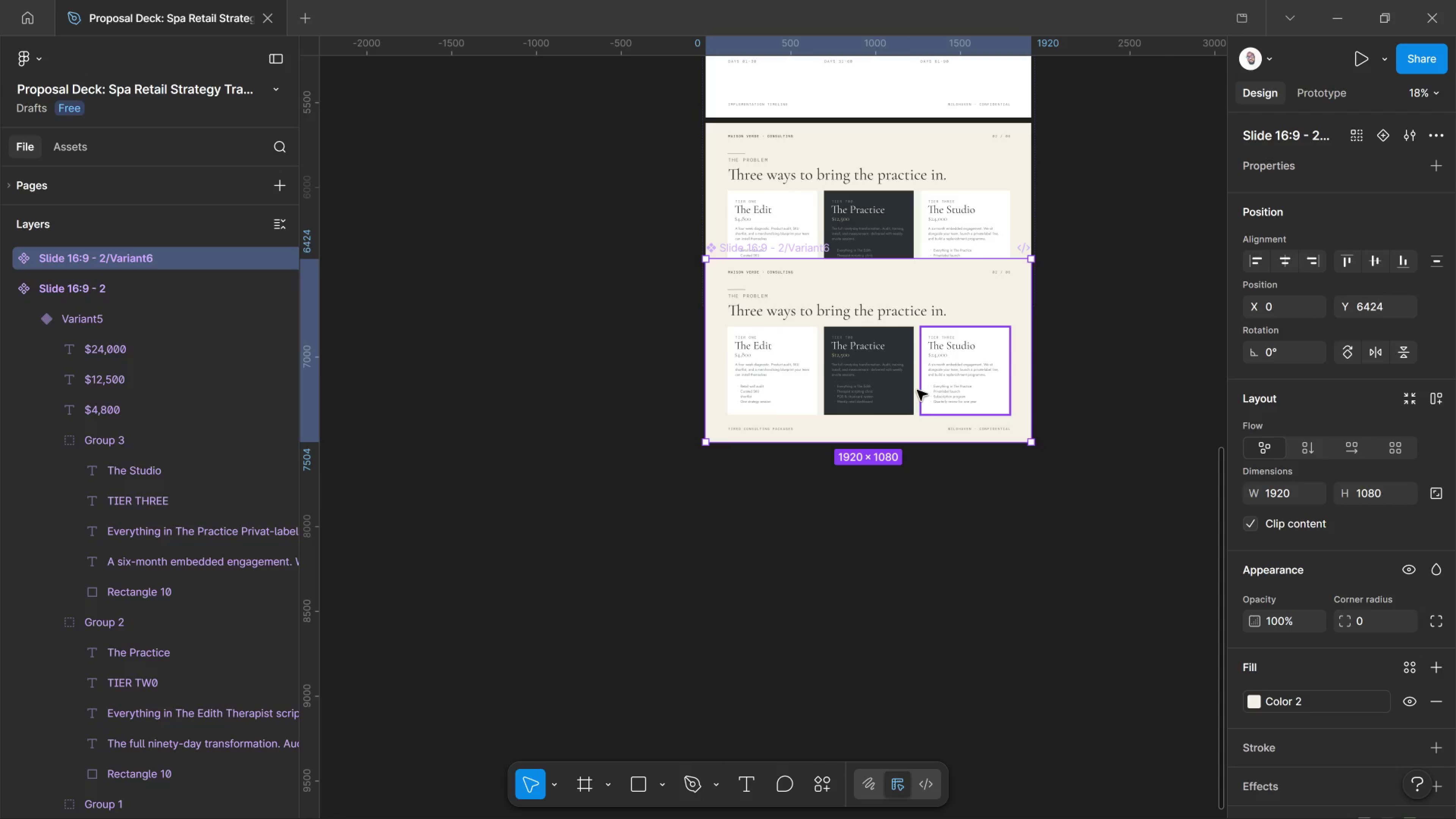 
key(Control+Z)
 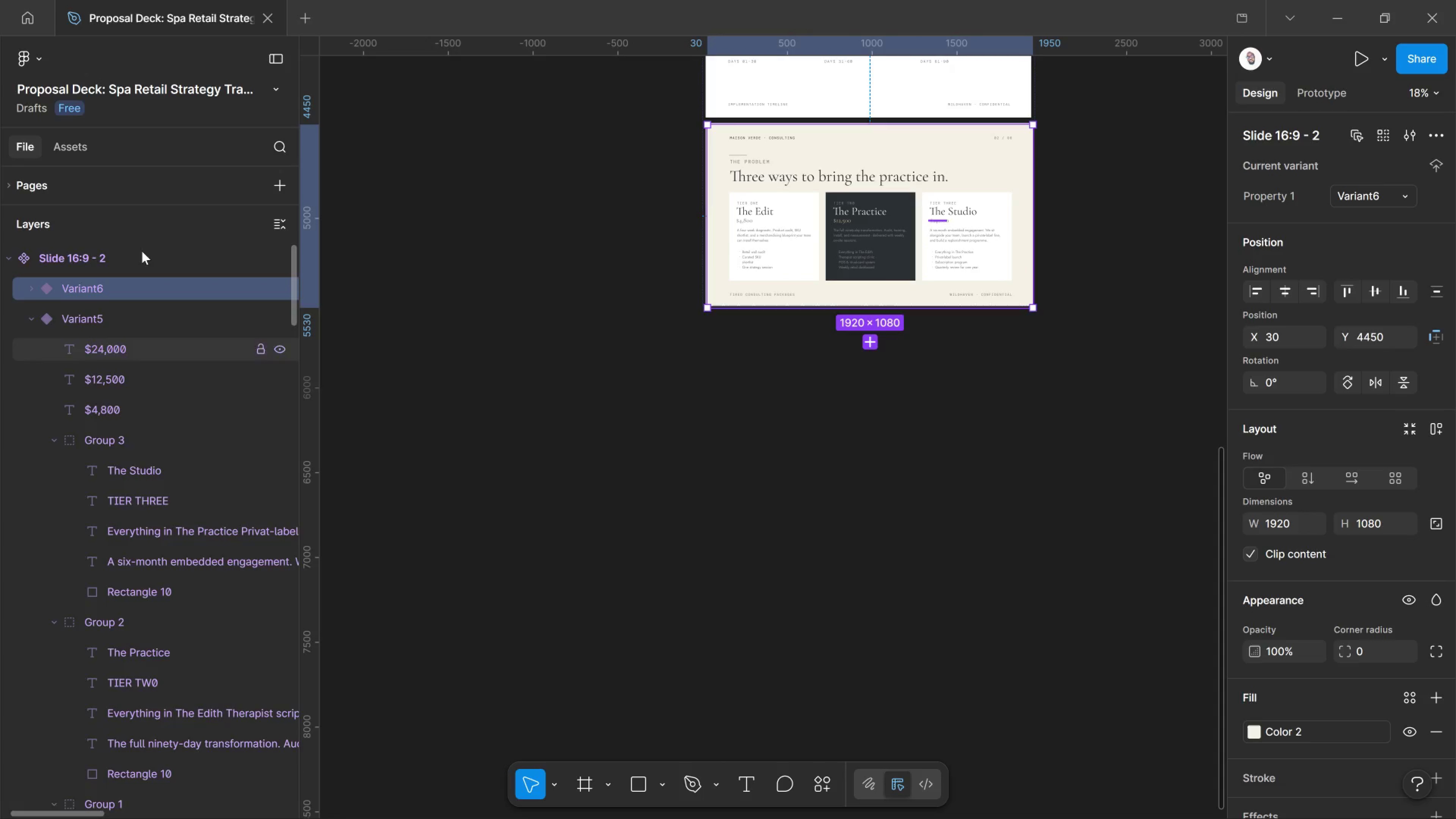 
left_click([138, 253])
 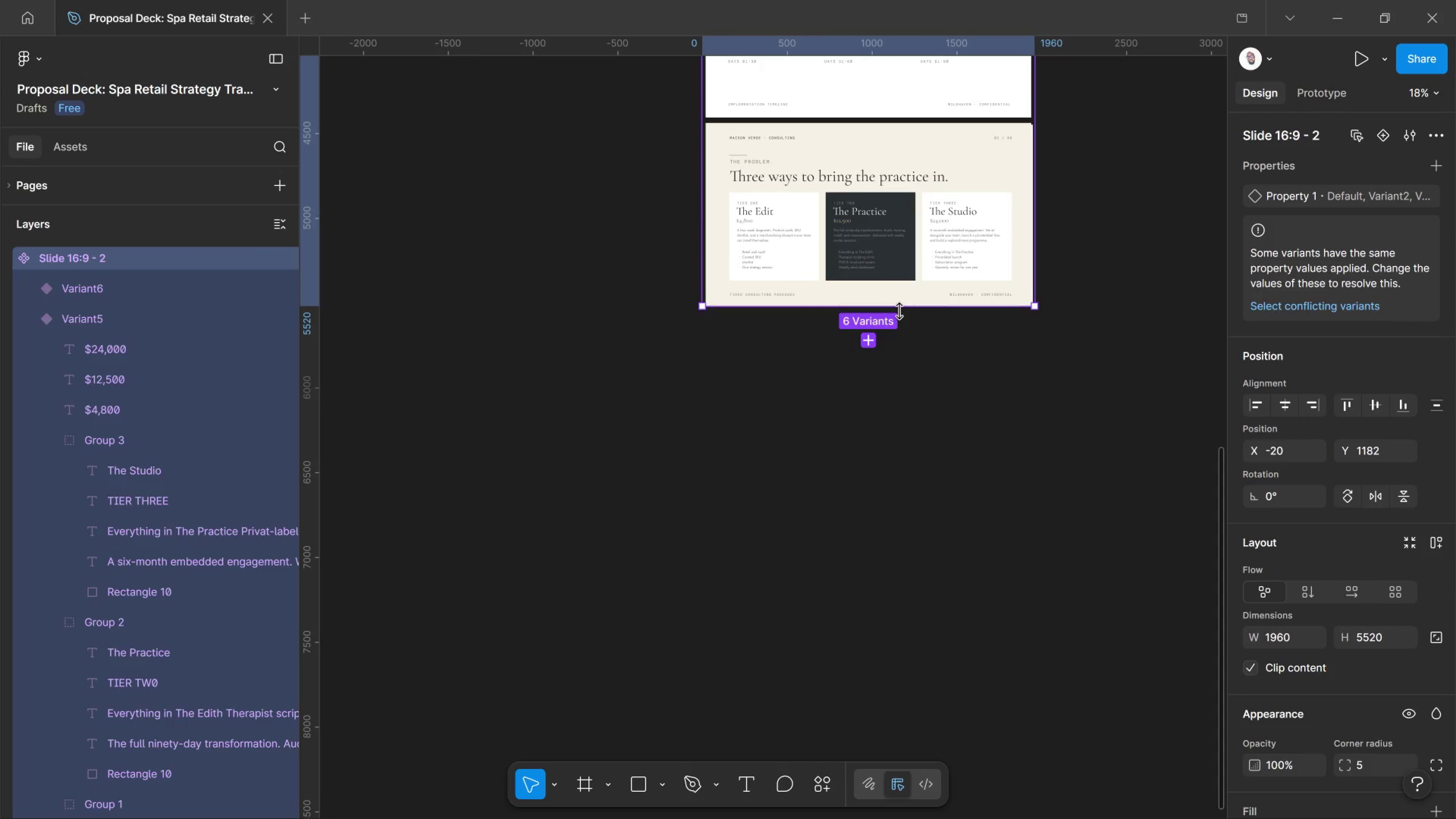 
left_click([899, 311])
 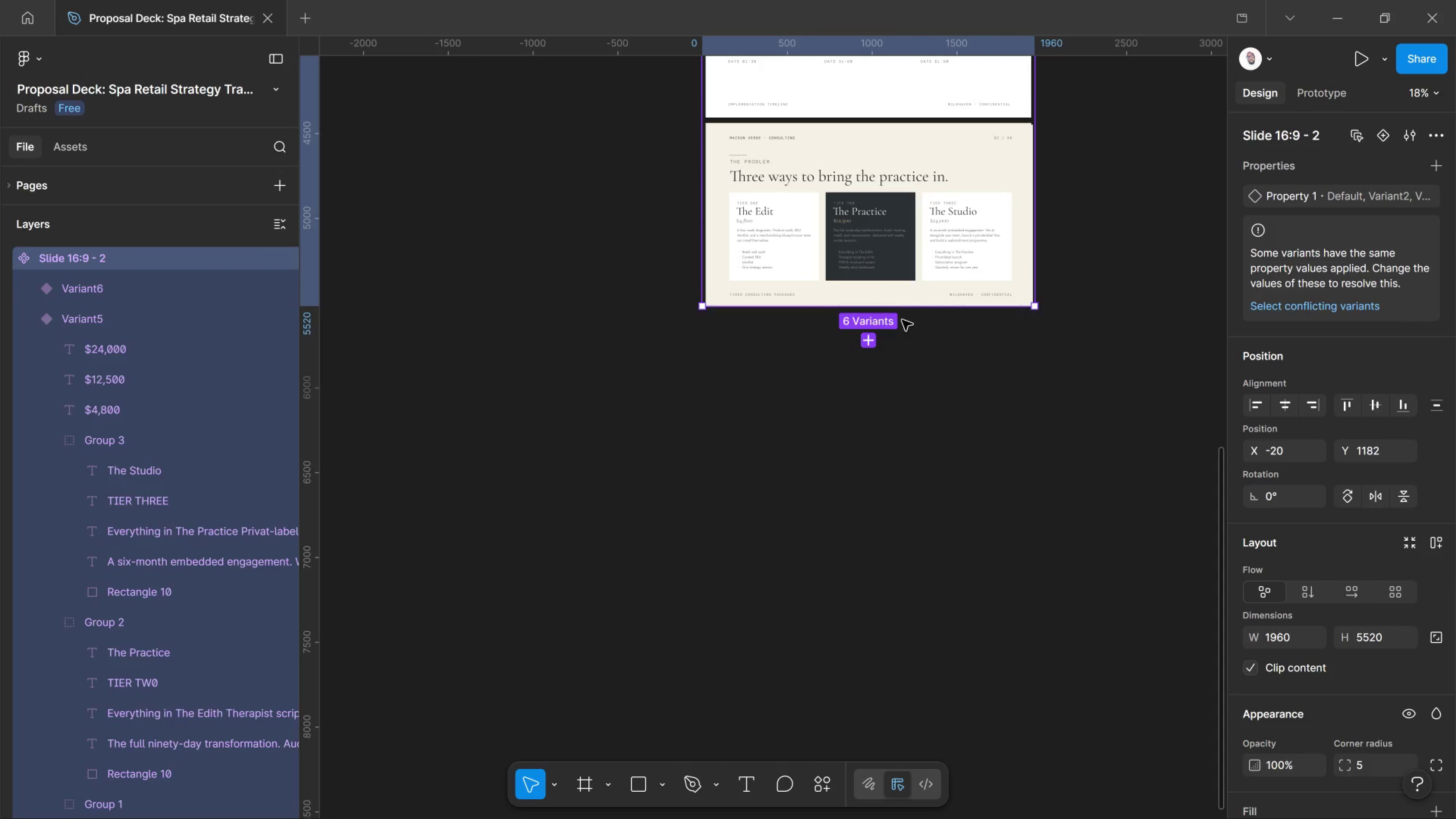 
left_click_drag(start_coordinate=[899, 311], to_coordinate=[872, 494])
 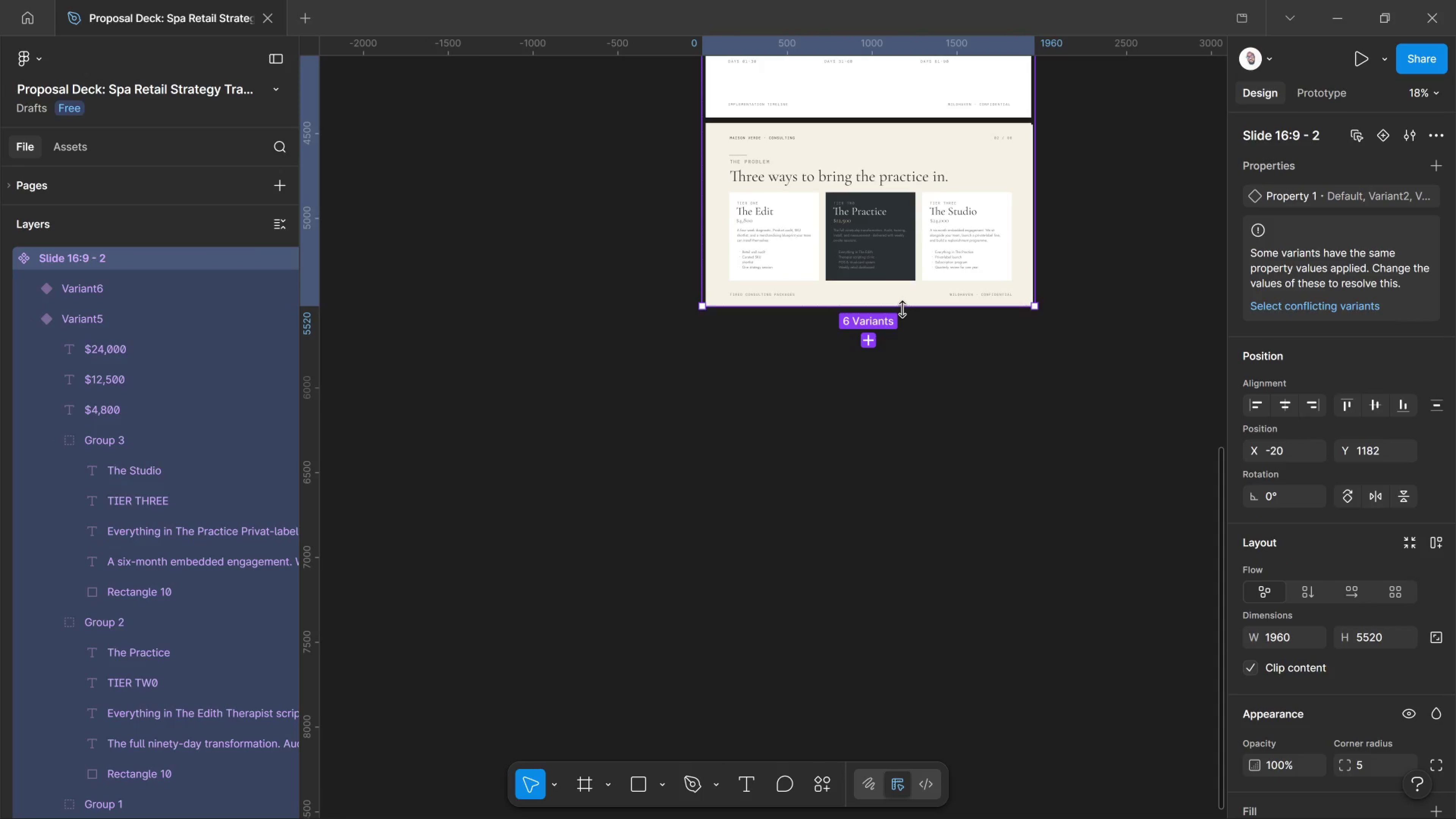 
left_click_drag(start_coordinate=[902, 309], to_coordinate=[863, 741])
 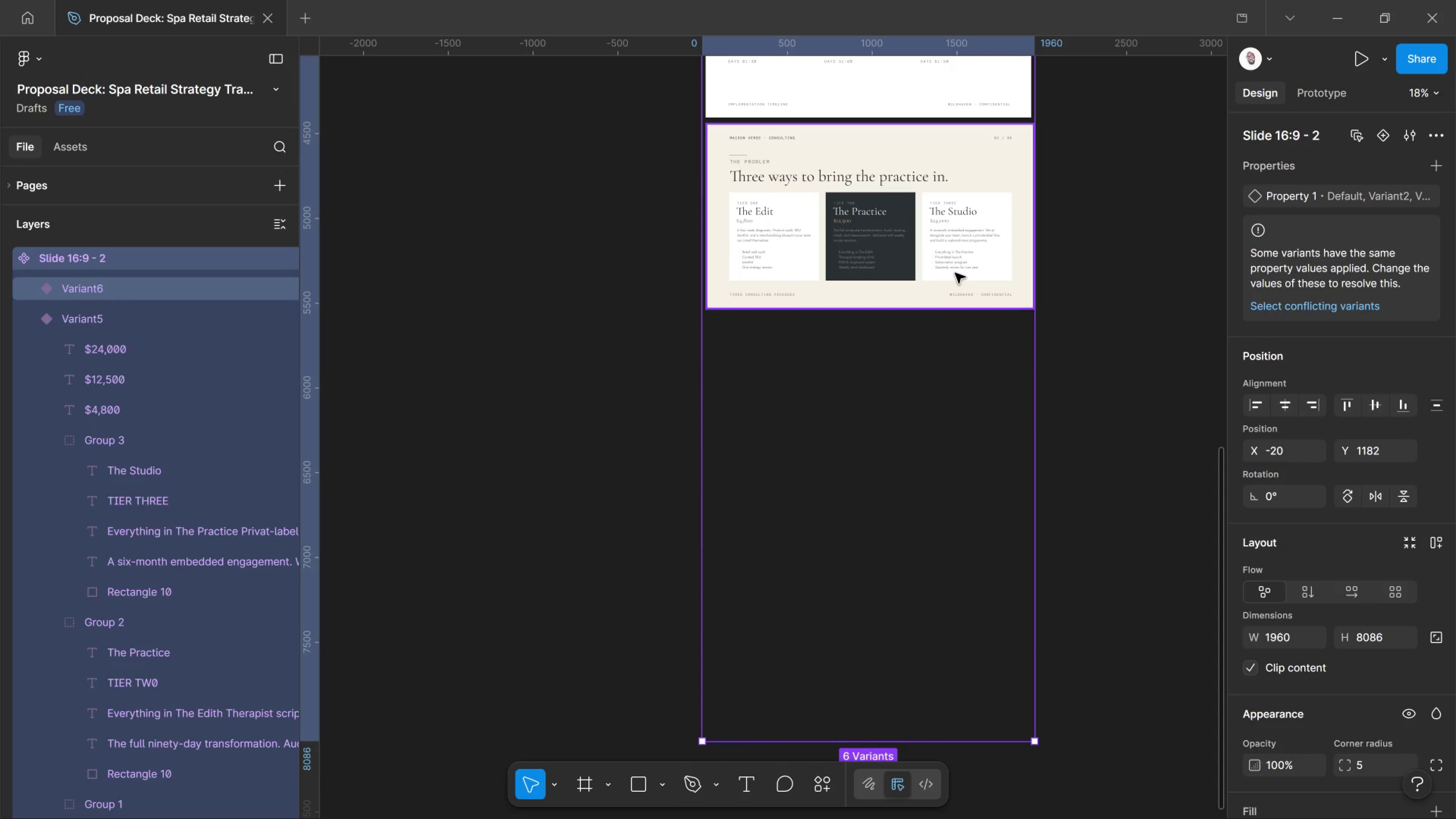 
left_click([955, 273])
 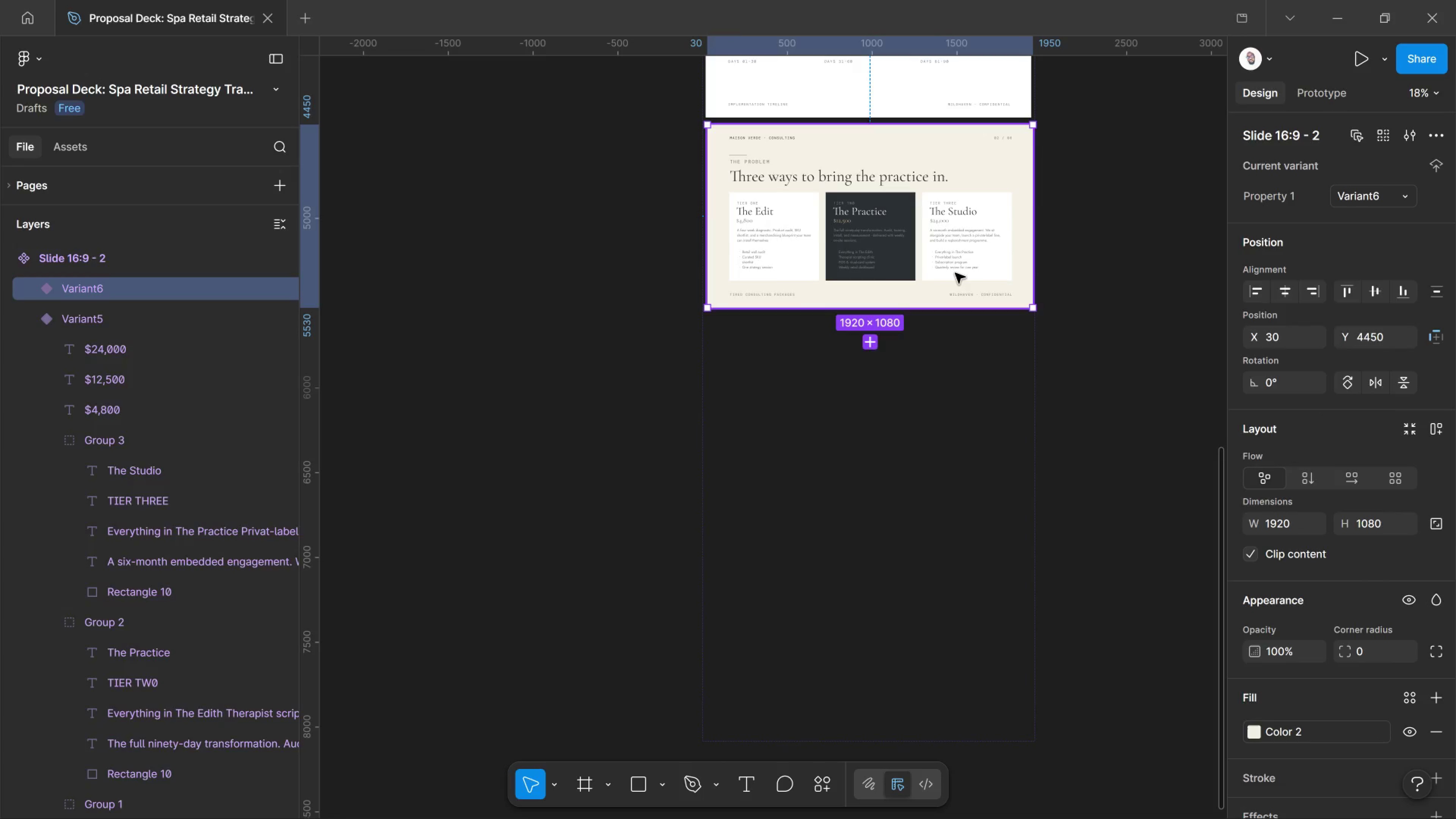 
left_click_drag(start_coordinate=[955, 273], to_coordinate=[885, 465])
 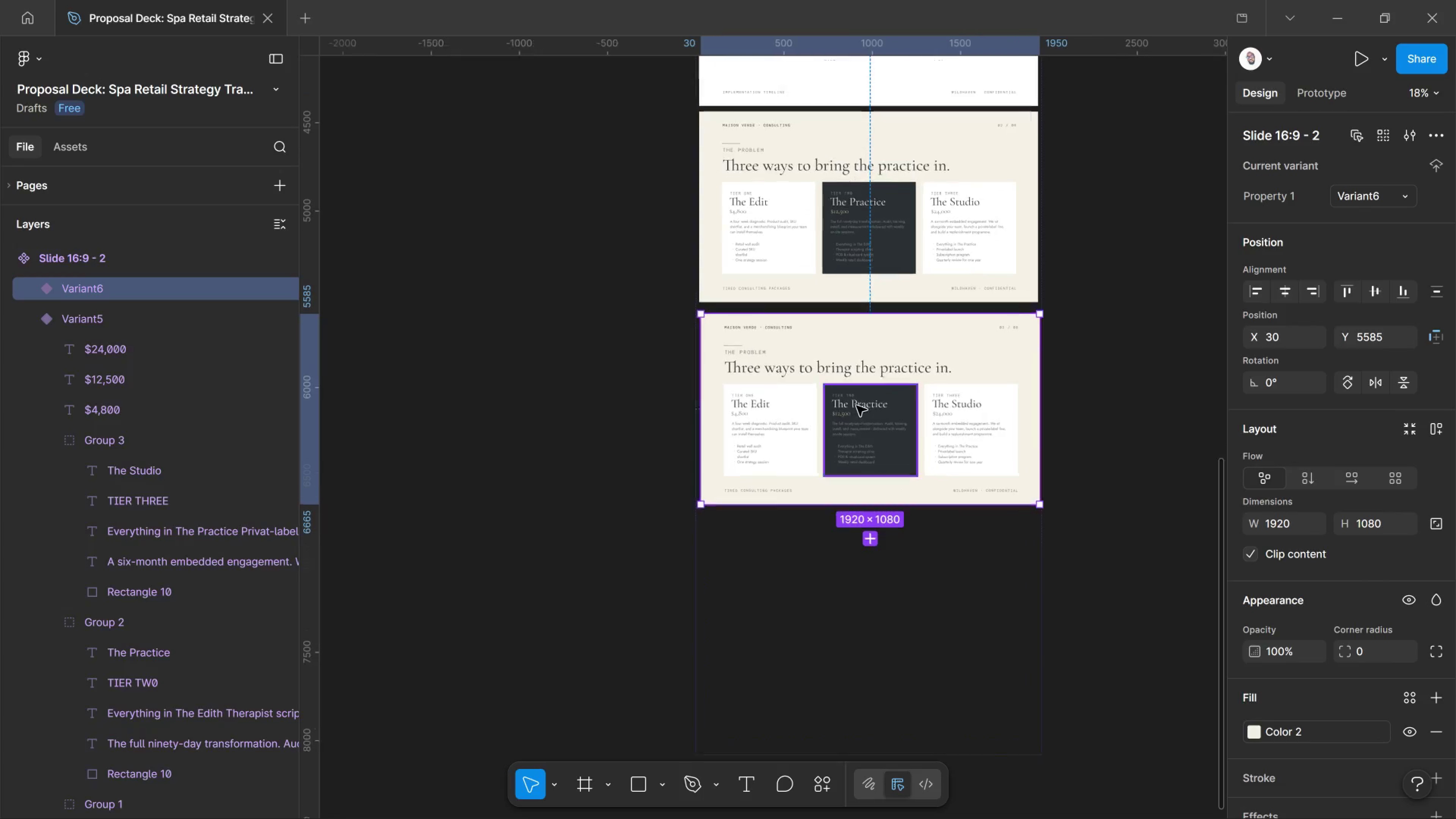 
hold_key(key=ShiftLeft, duration=3.2)
 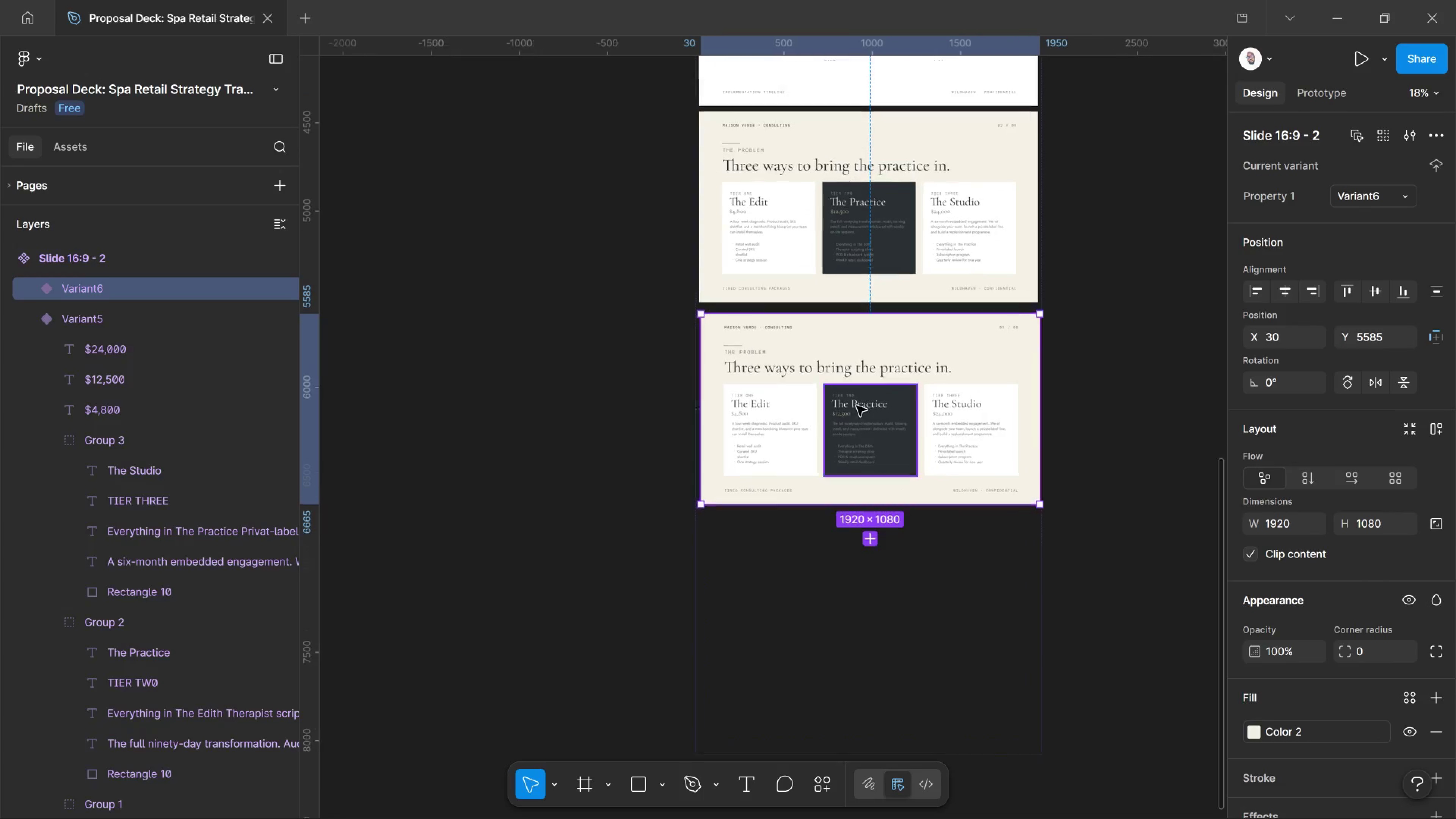 
hold_key(key=ControlLeft, duration=2.55)
scroll: coordinate [683, 250], scroll_direction: up, amount: 23.0
 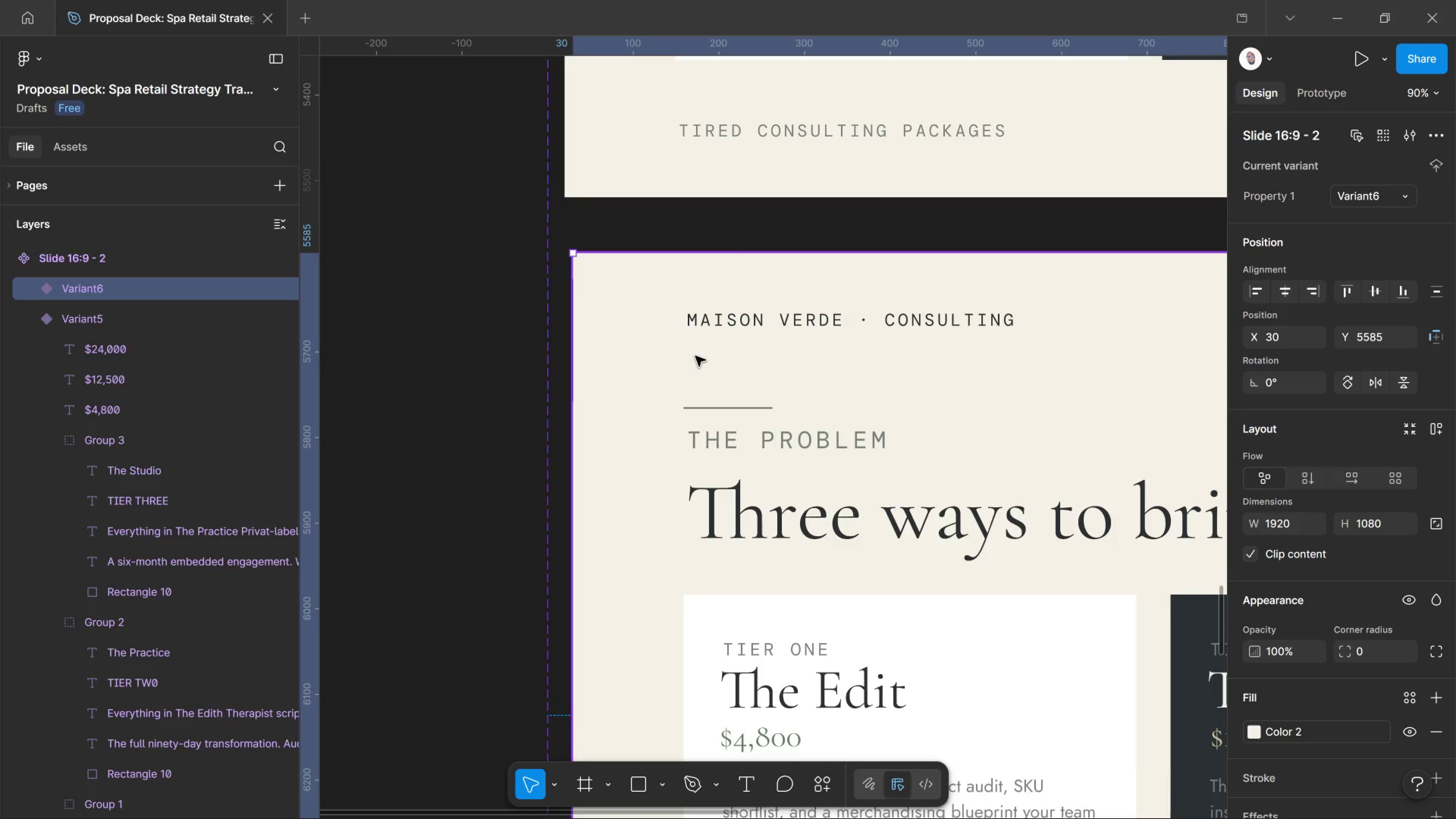 
left_click_drag(start_coordinate=[695, 356], to_coordinate=[686, 353])
 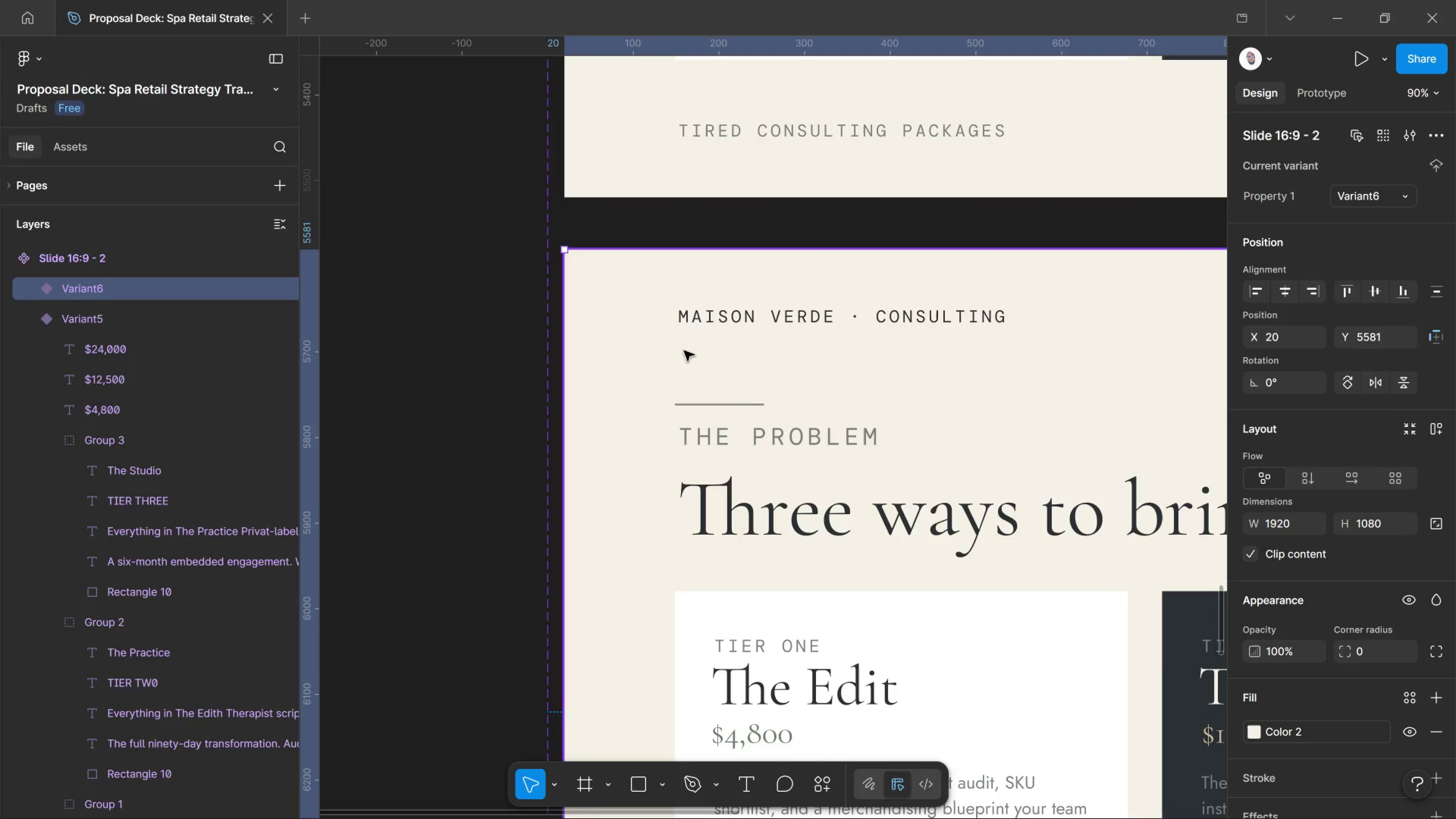 
hold_key(key=ControlLeft, duration=5.16)
scroll: coordinate [1085, 453], scroll_direction: down, amount: 41.0
 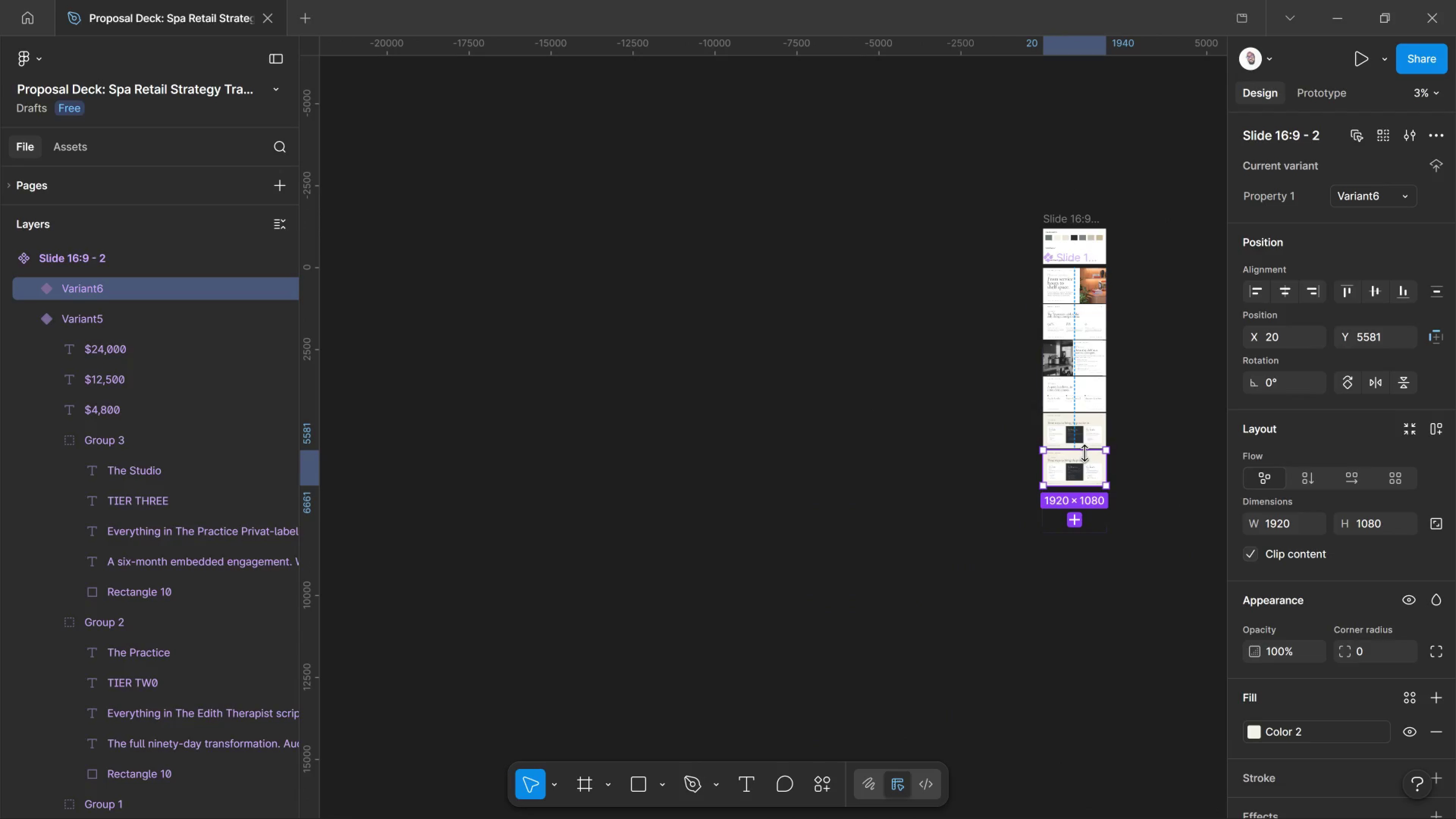 
scroll: coordinate [1085, 453], scroll_direction: up, amount: 6.0
 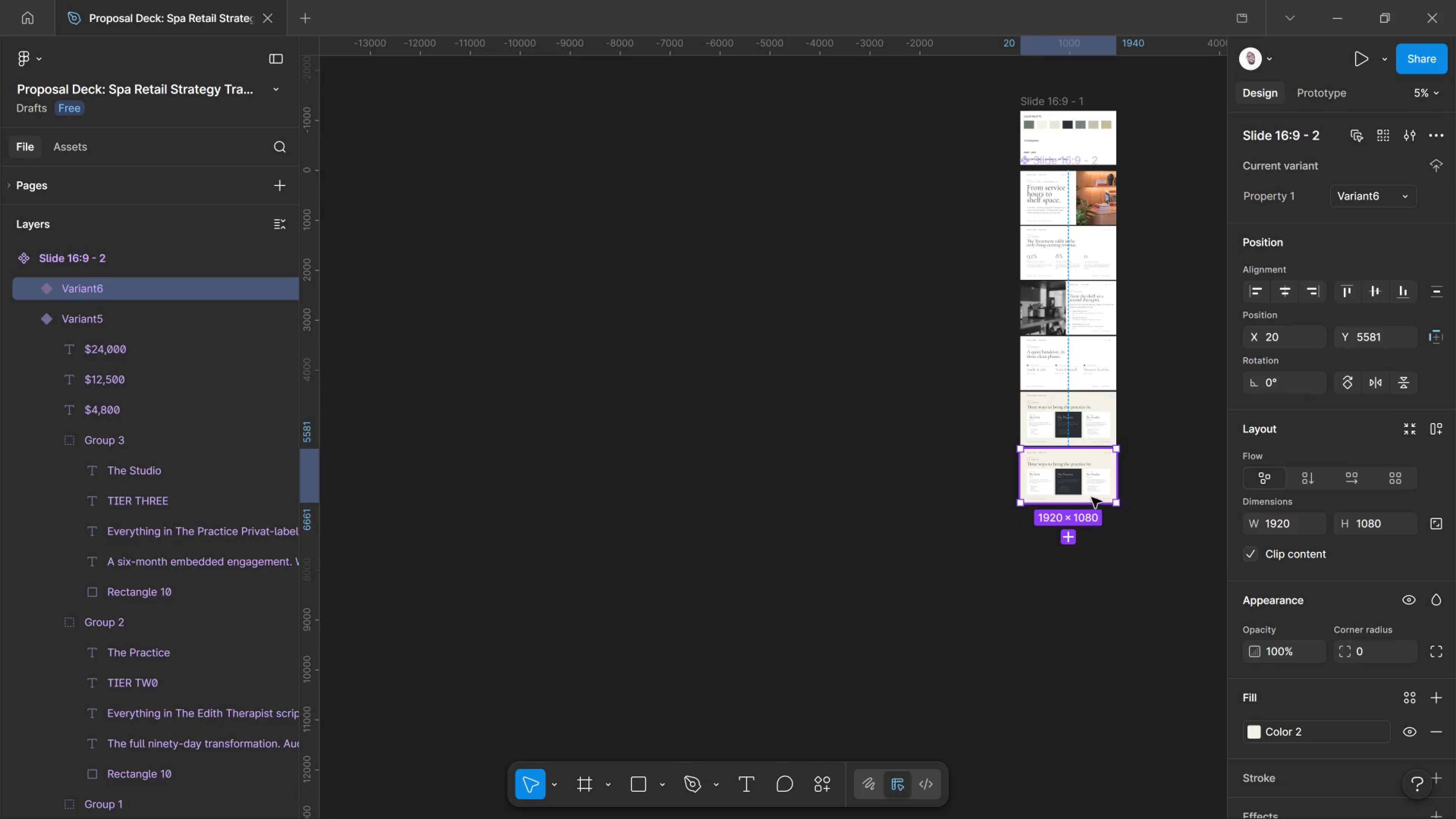 
hold_key(key=ControlLeft, duration=2.36)
scroll: coordinate [1090, 497], scroll_direction: up, amount: 24.0
 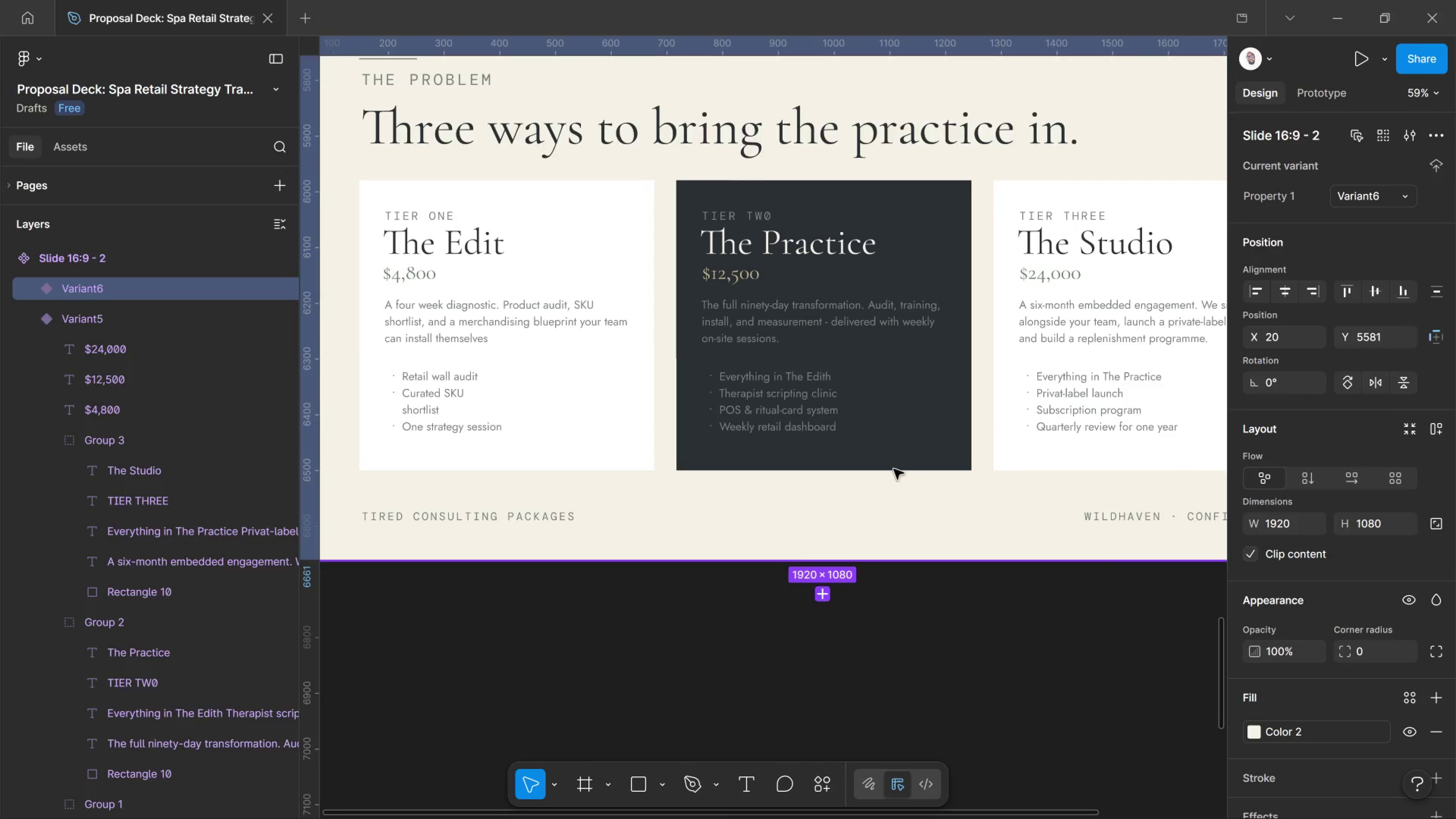 
hold_key(key=ControlLeft, duration=1.44)
scroll: coordinate [892, 469], scroll_direction: down, amount: 2.0
 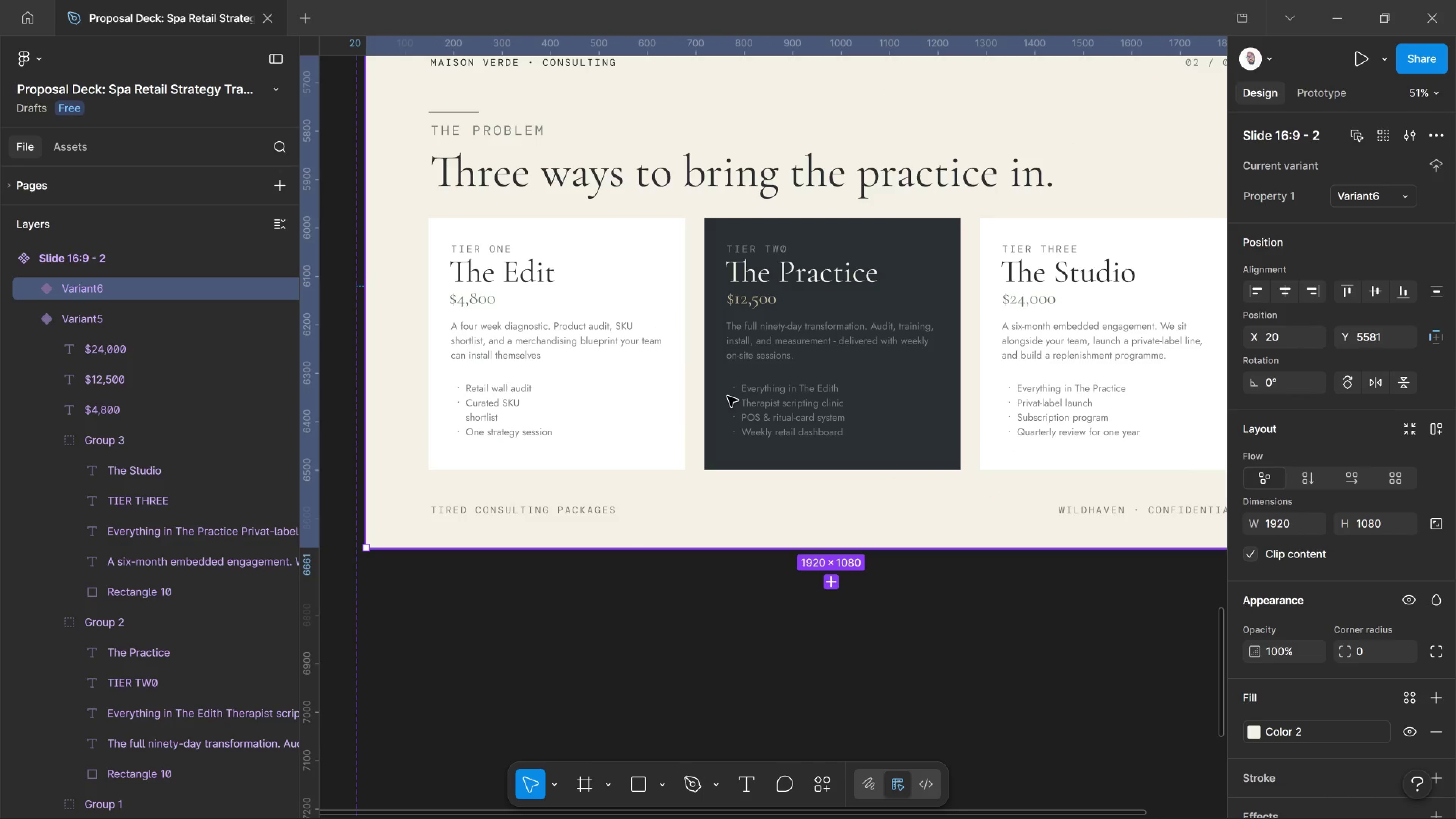 
double_click([781, 350])
 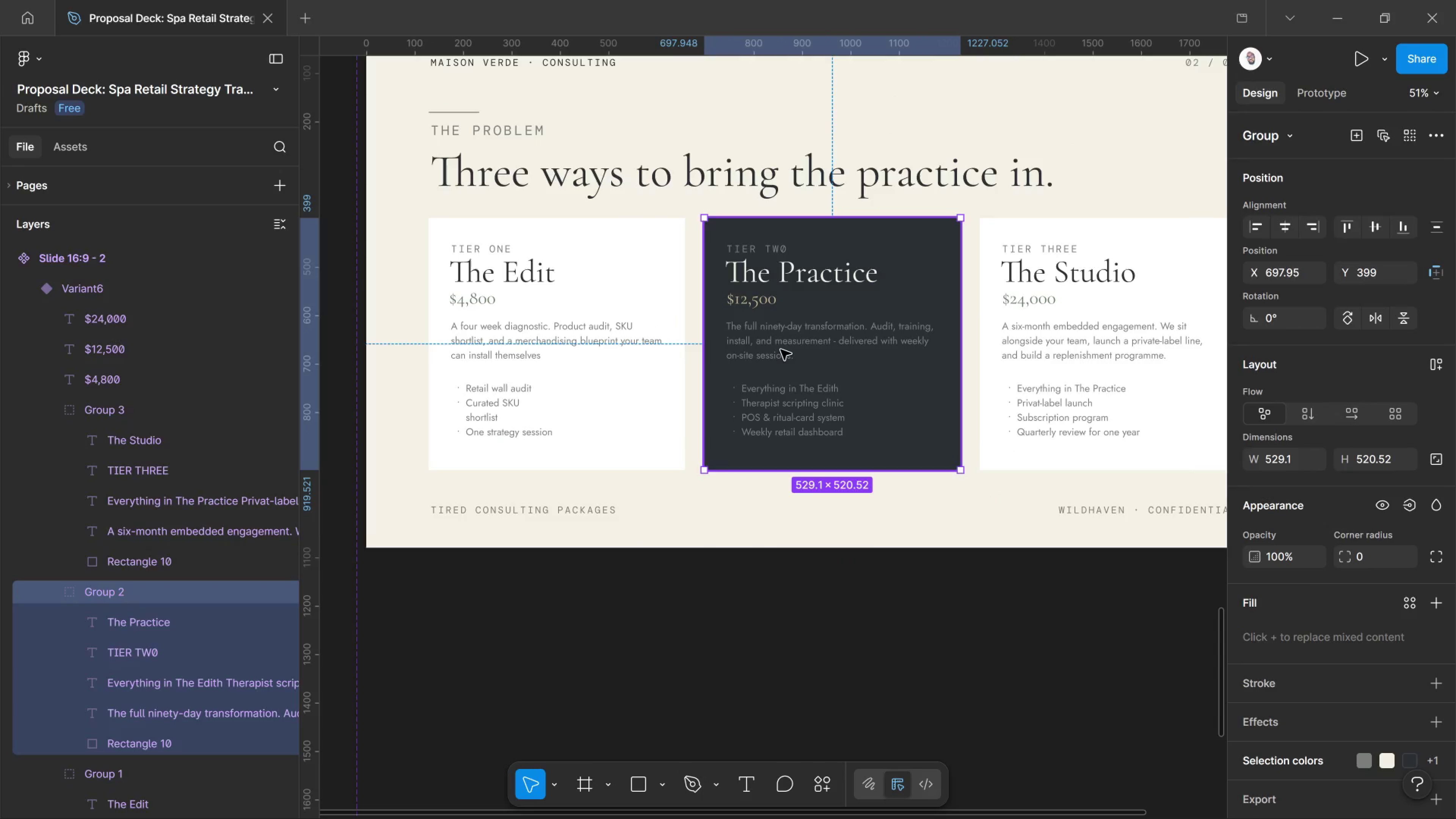 
hold_key(key=ControlLeft, duration=3.12)
left_click([781, 350])
 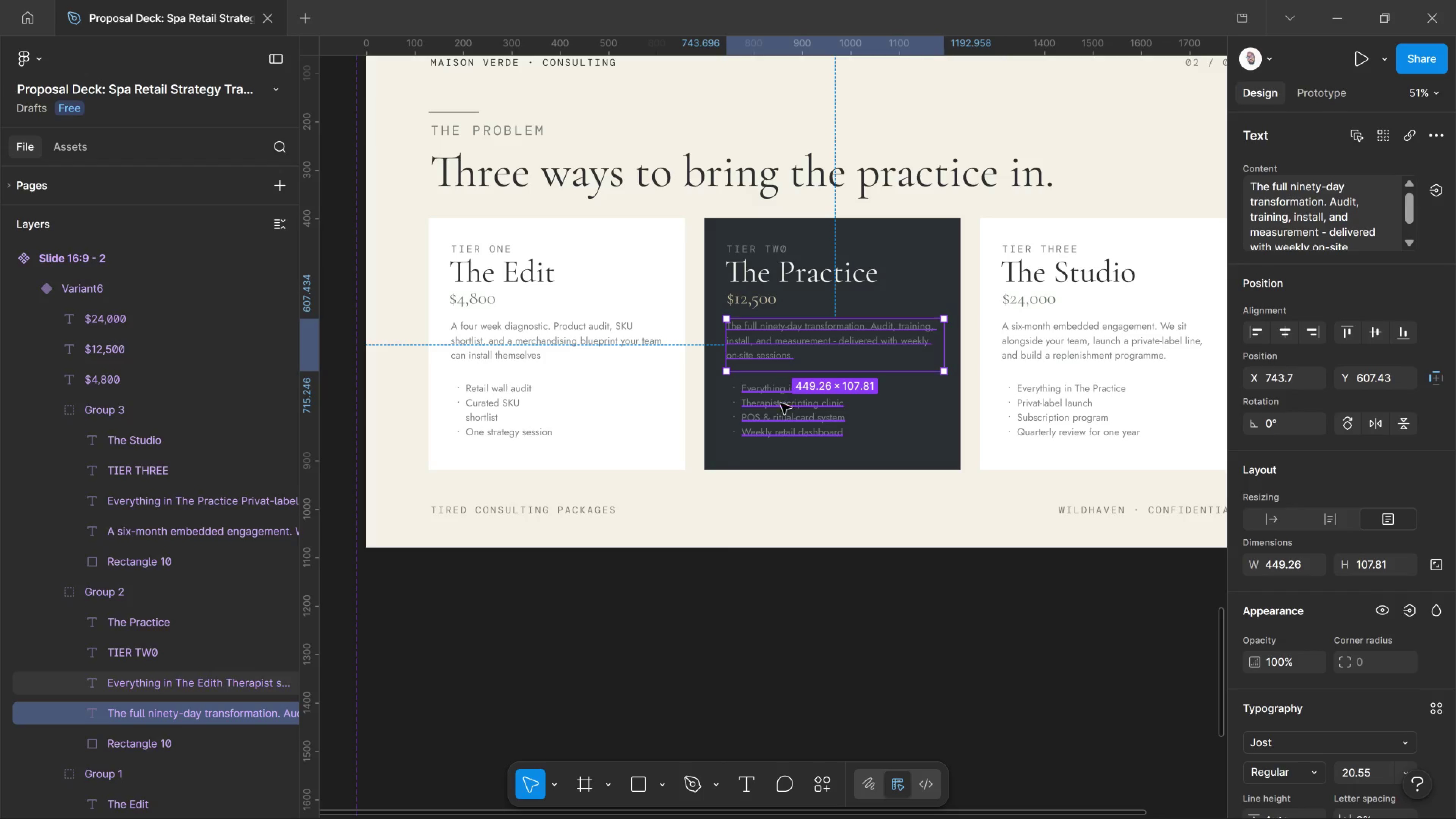 
left_click_drag(start_coordinate=[639, 435], to_coordinate=[640, 437])
 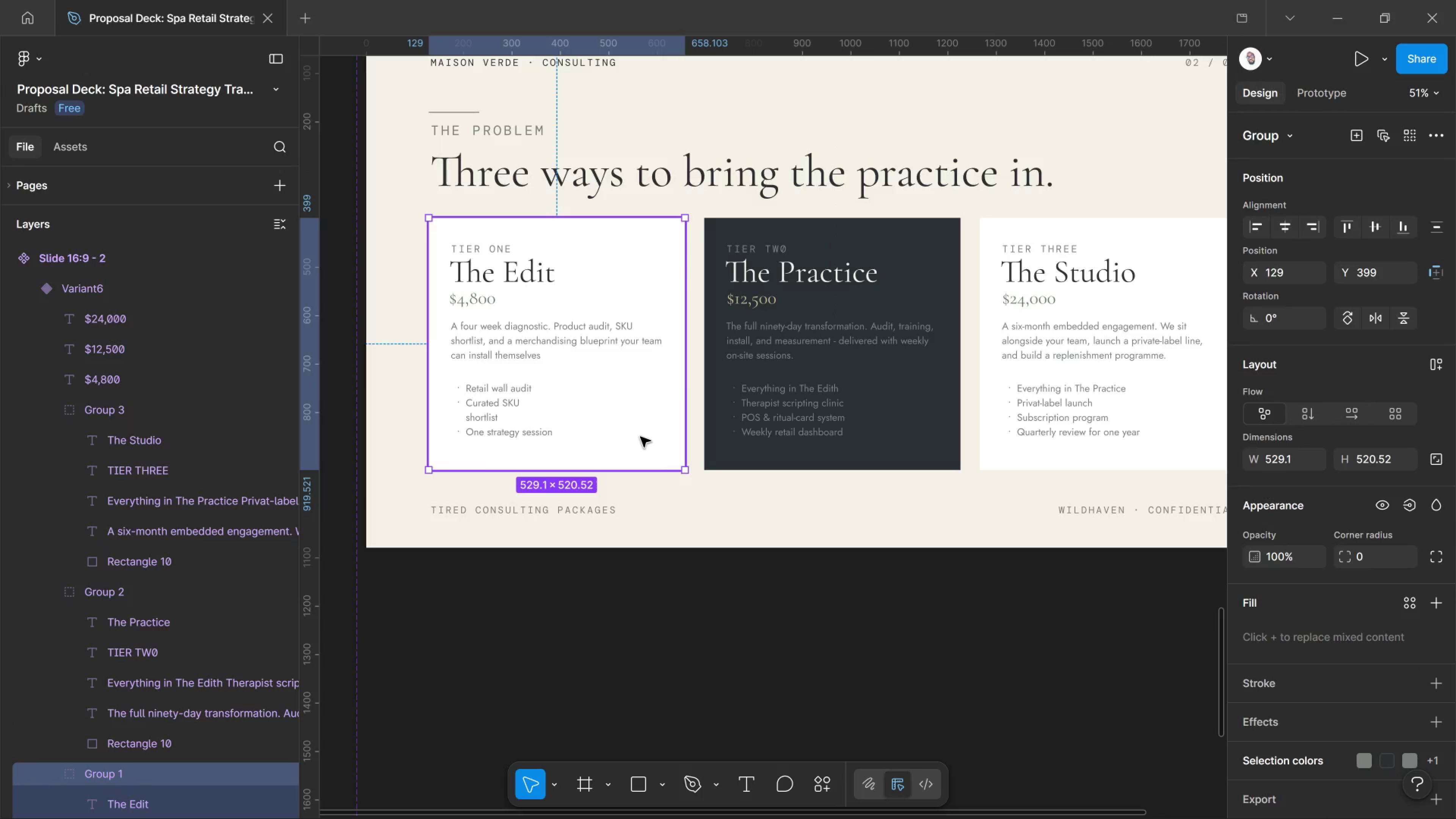 
key(Delete)
 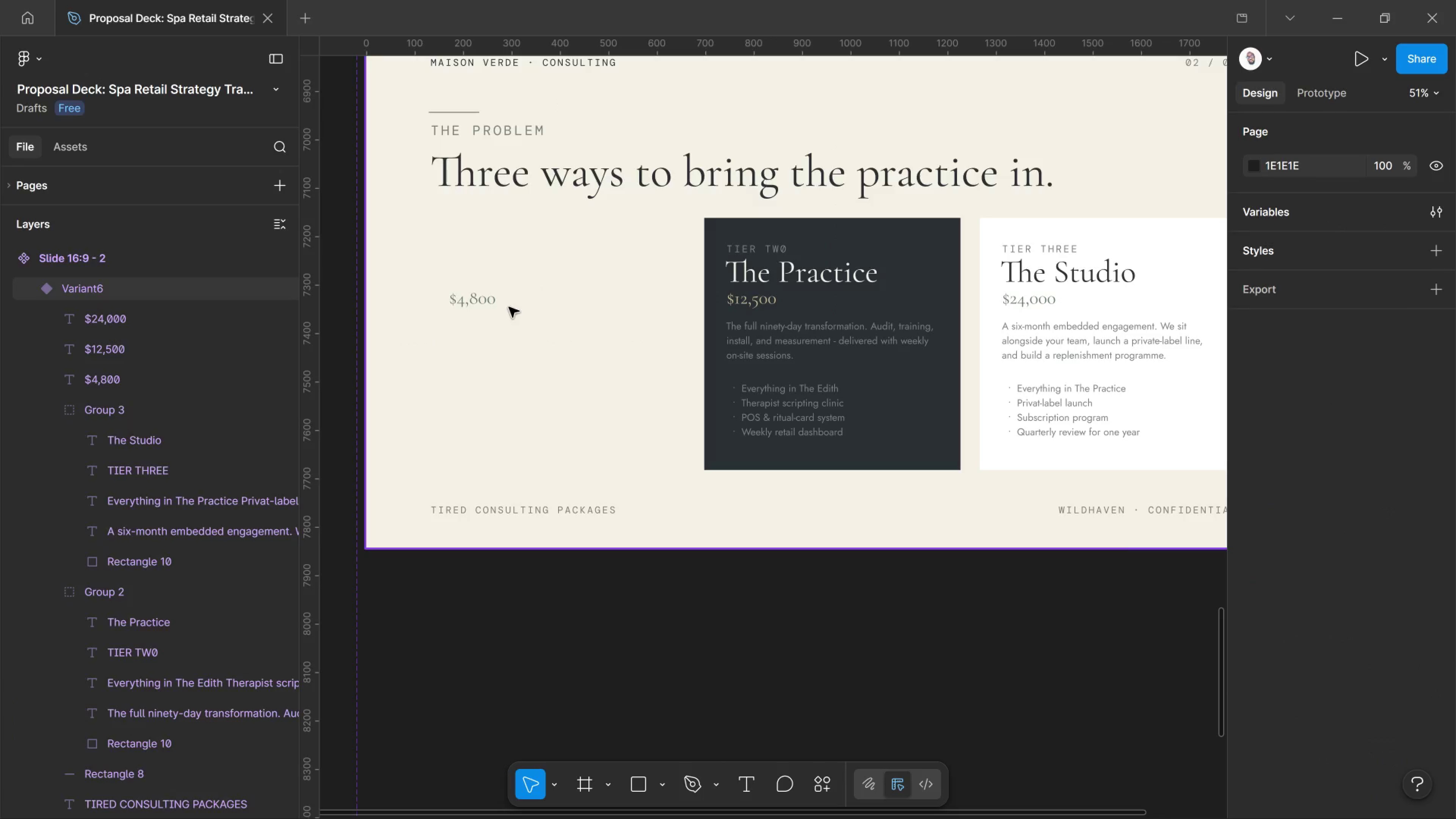 
hold_key(key=ControlLeft, duration=0.91)
left_click([489, 294])
 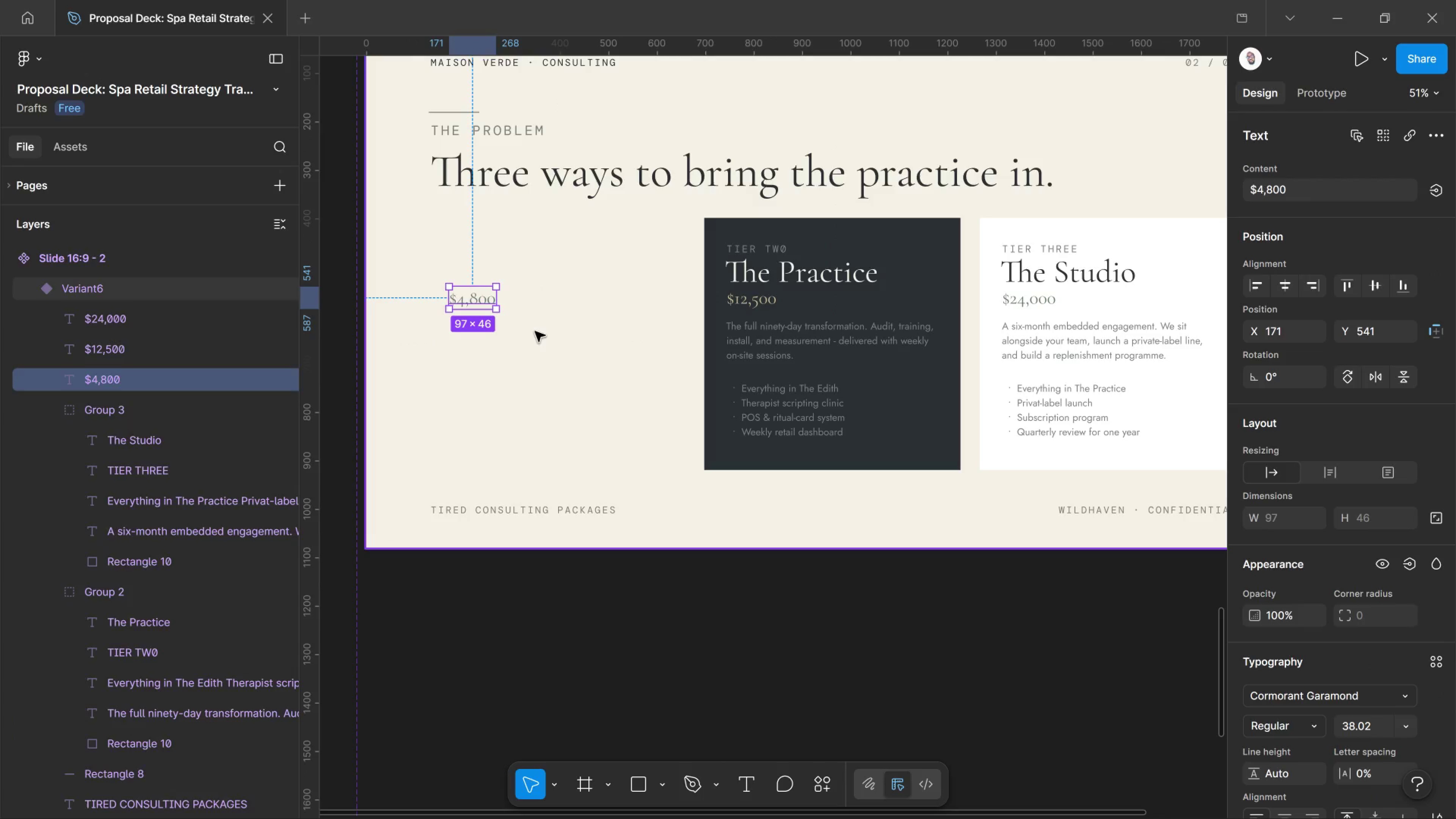 
key(Delete)
 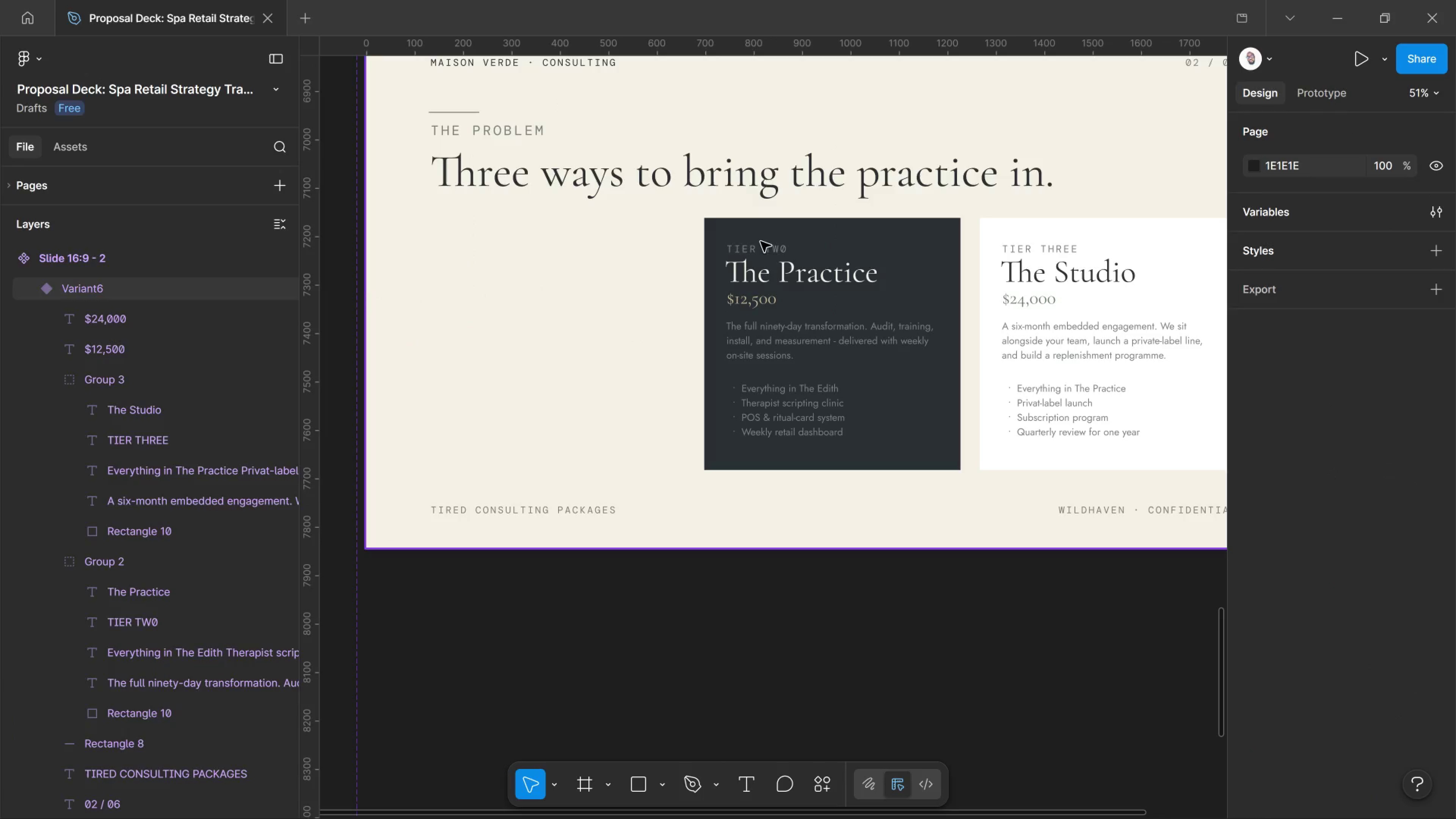 
hold_key(key=ControlLeft, duration=2.78)
left_click([766, 232])
 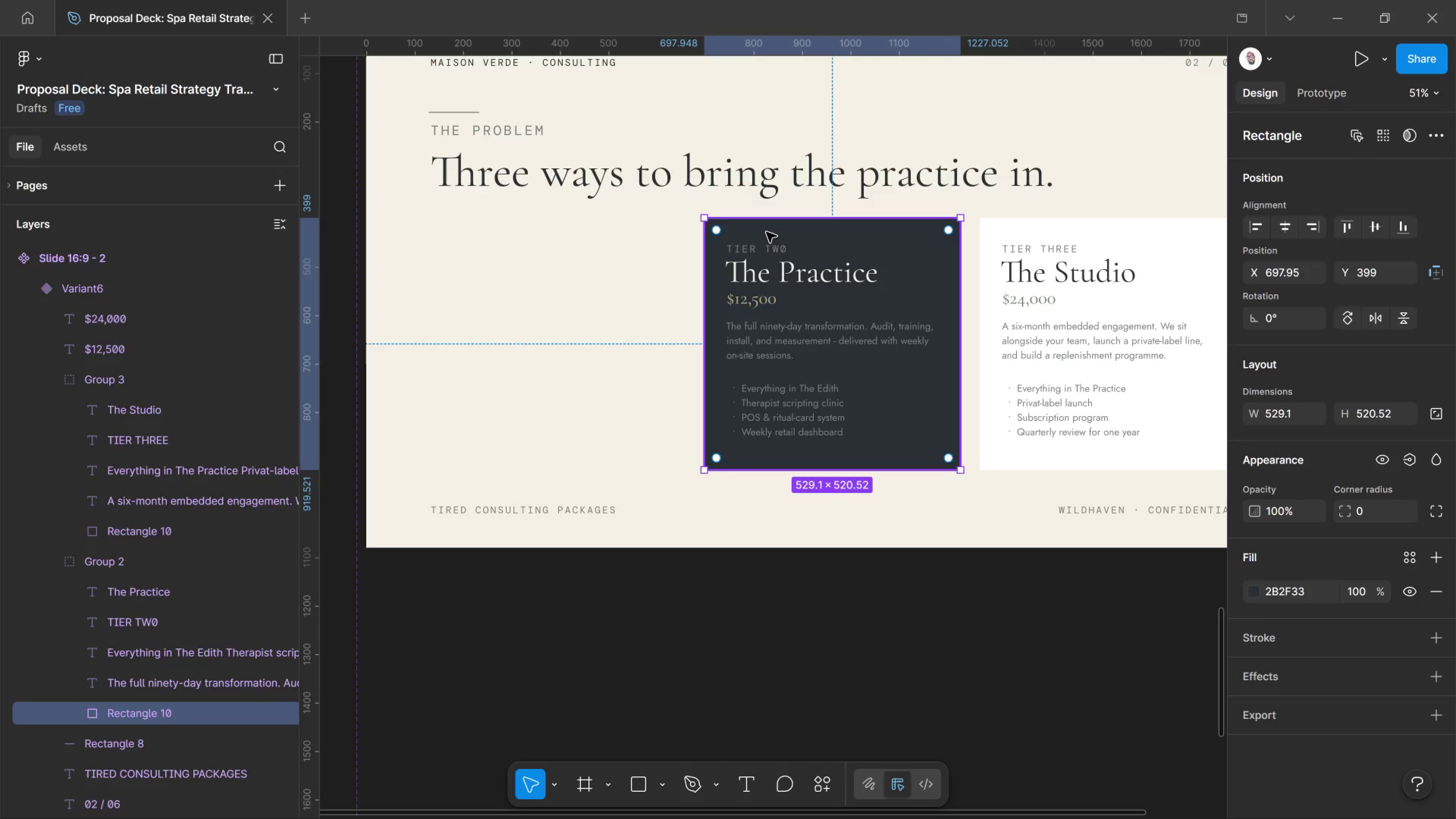 
left_click_drag(start_coordinate=[766, 232], to_coordinate=[529, 232])
 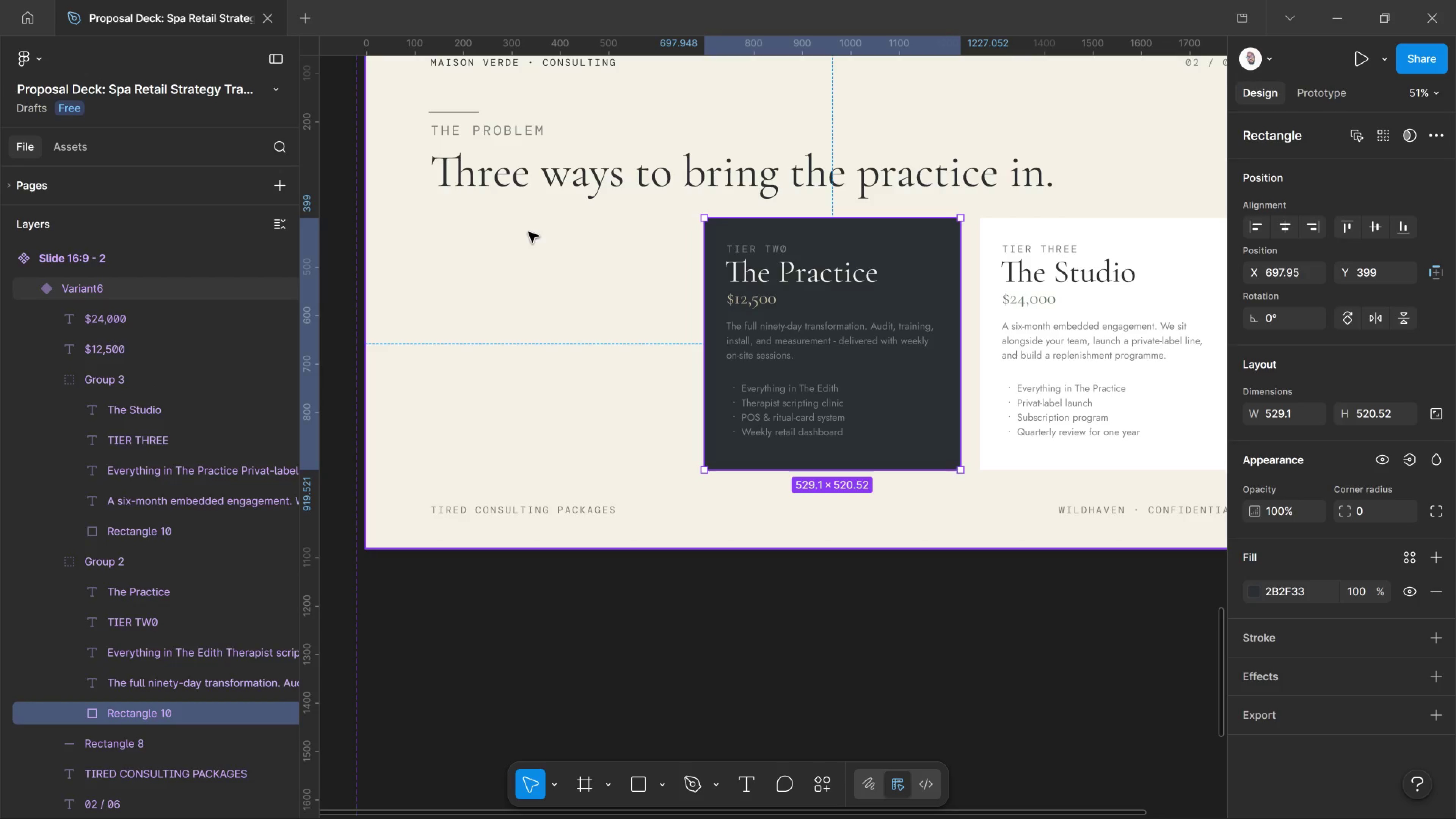 
hold_key(key=ShiftLeft, duration=1.5)
 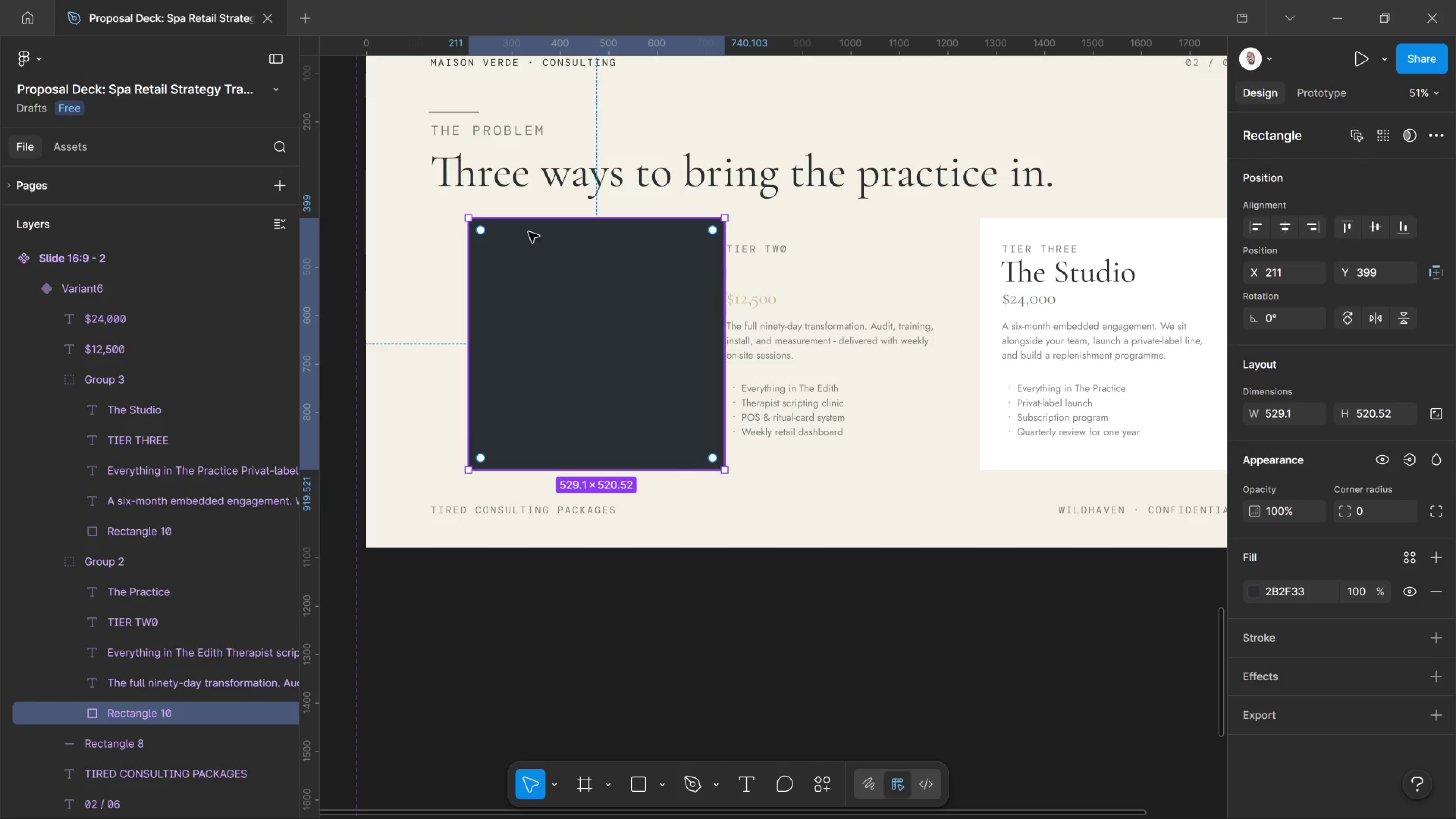 
key(Control+Z)
 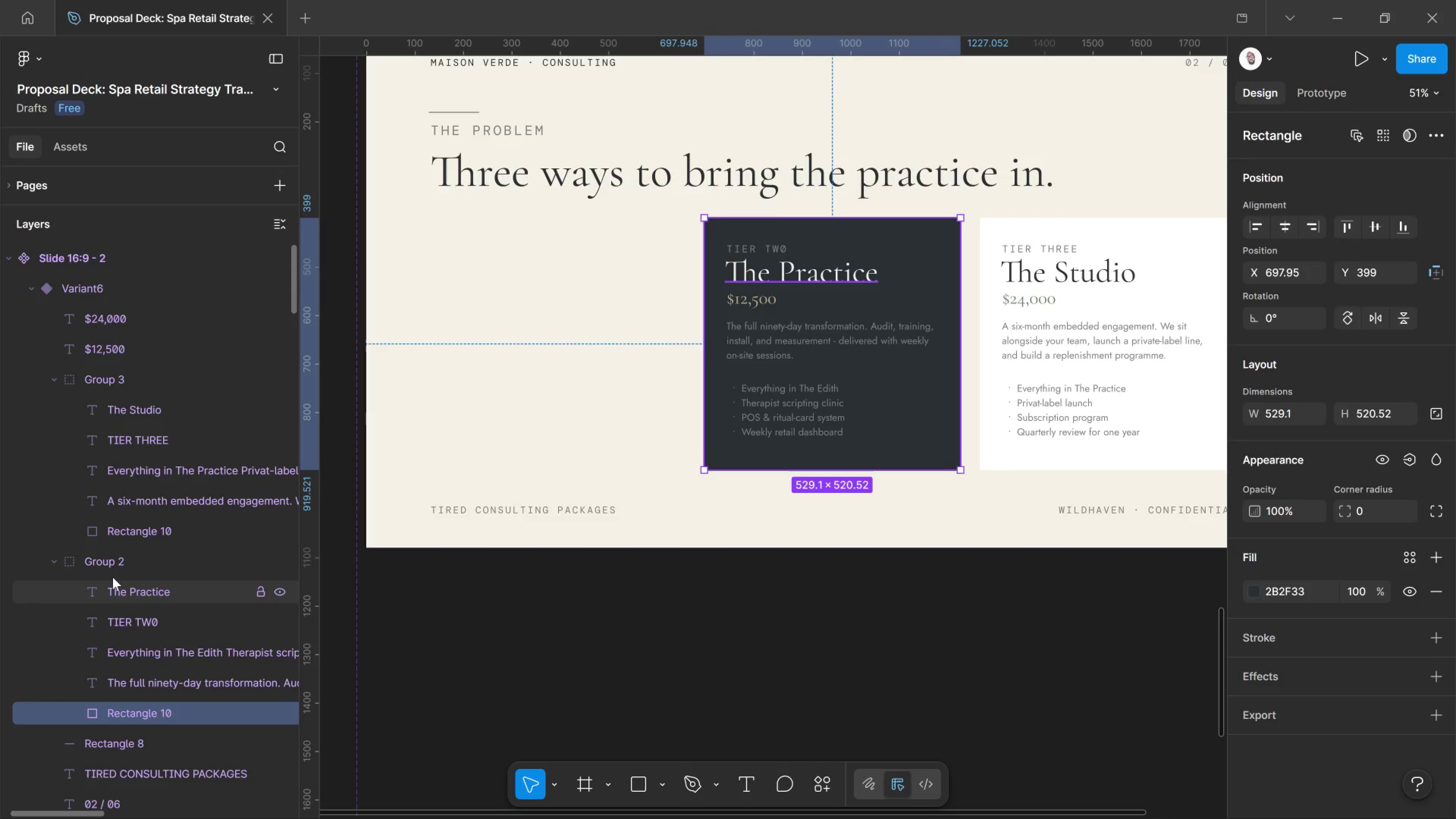 
left_click([122, 571])
 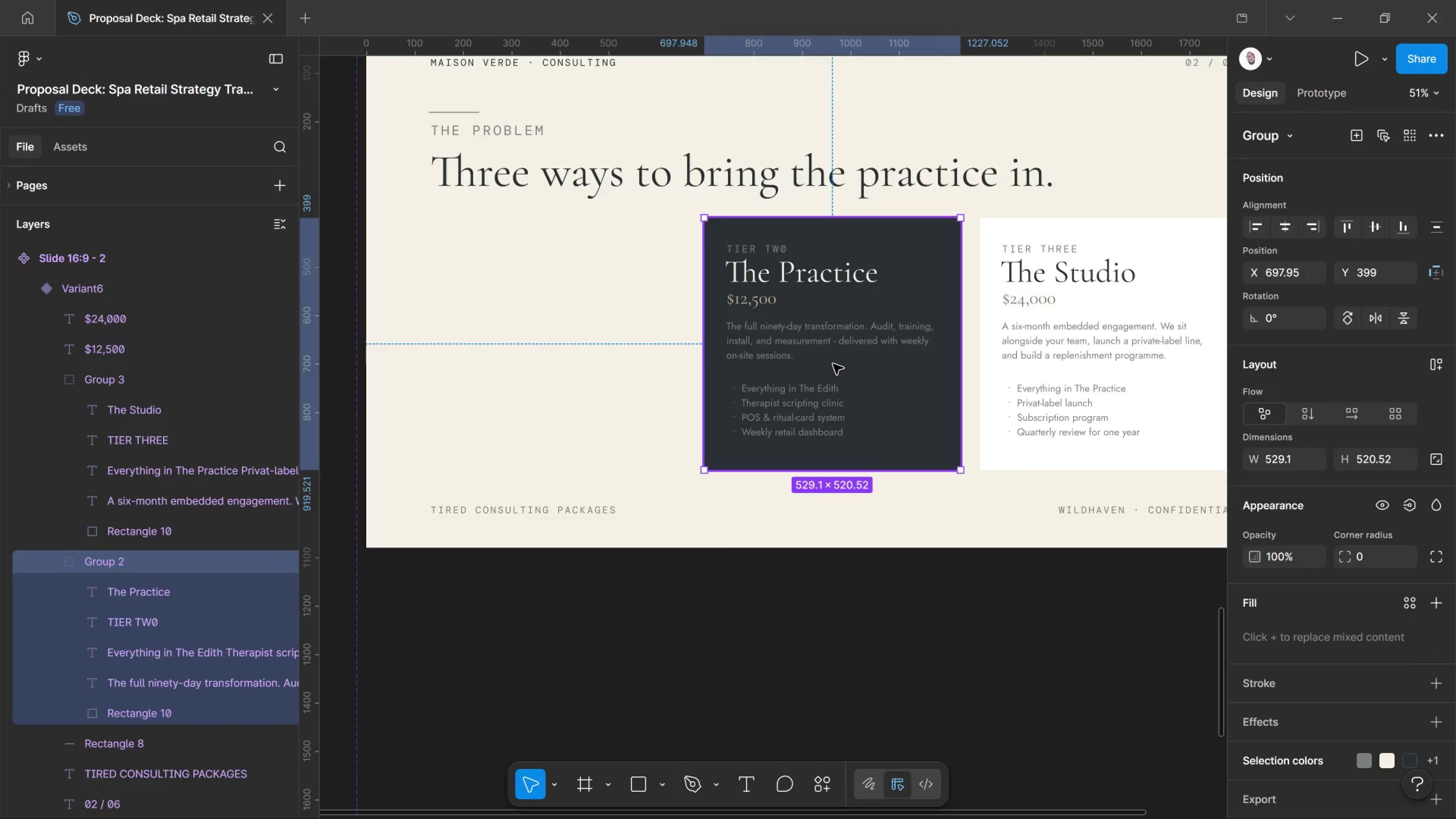 
left_click_drag(start_coordinate=[833, 364], to_coordinate=[561, 361])
 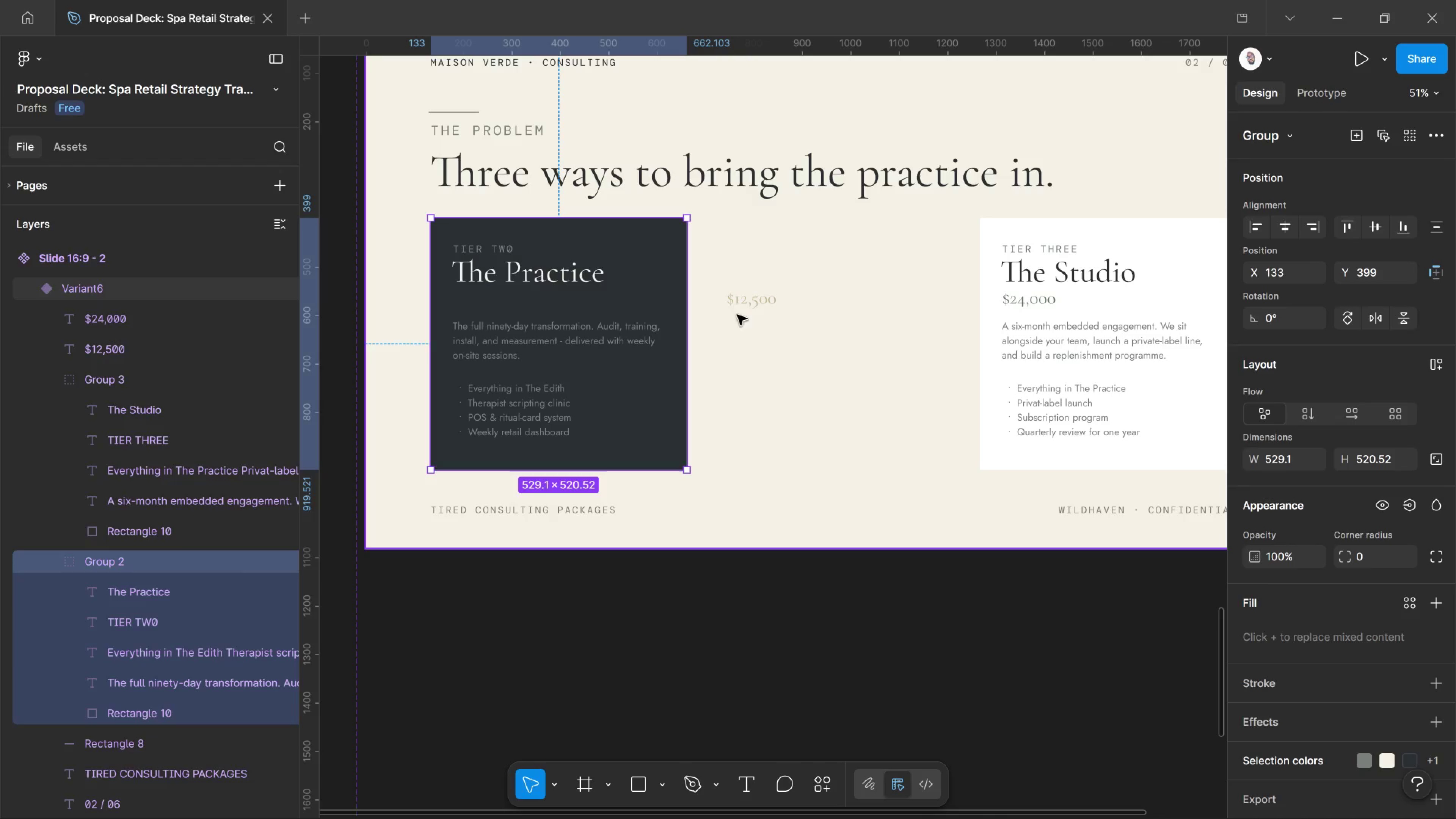 
hold_key(key=ShiftLeft, duration=2.0)
 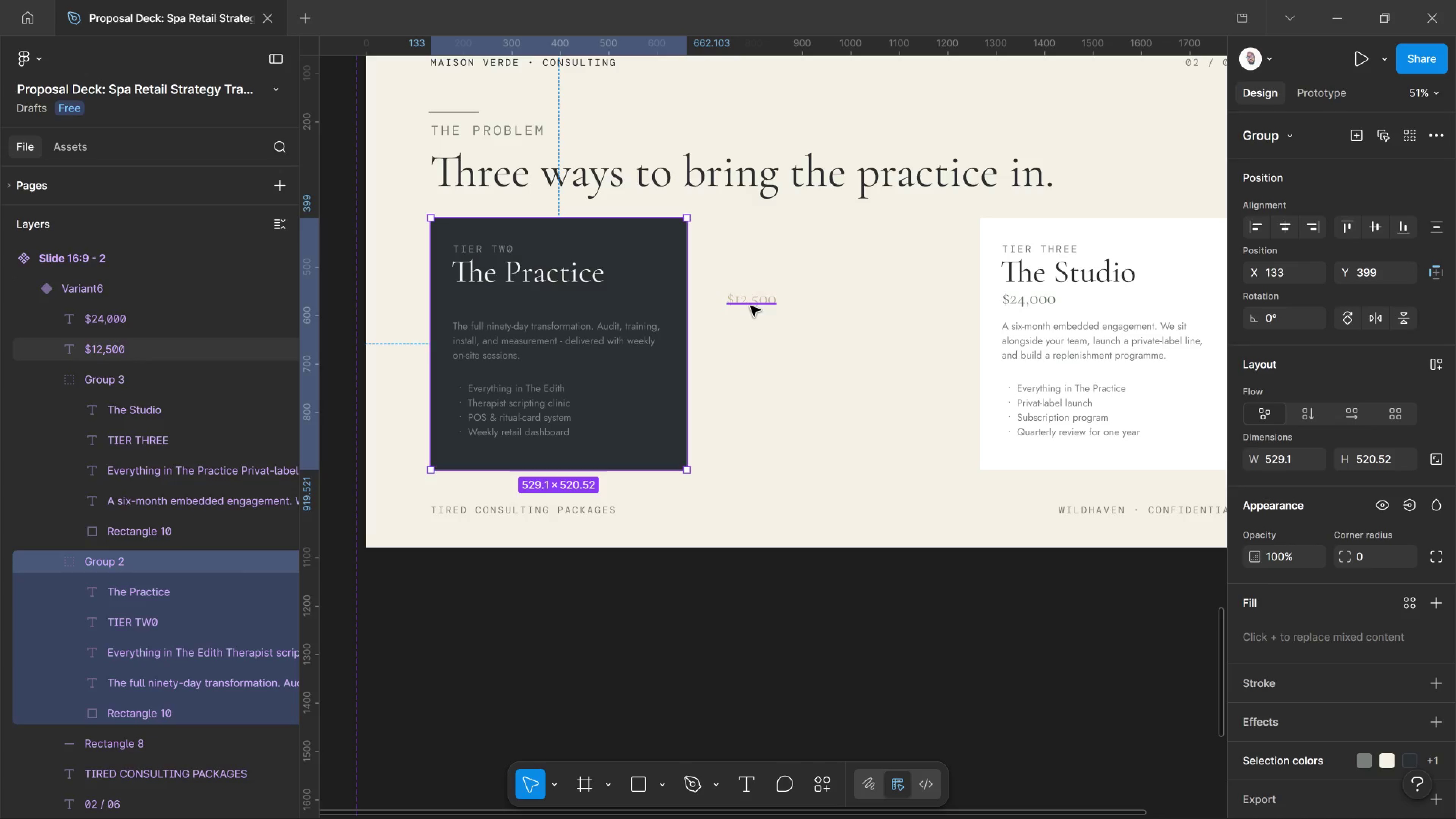 
left_click_drag(start_coordinate=[750, 306], to_coordinate=[478, 288])
 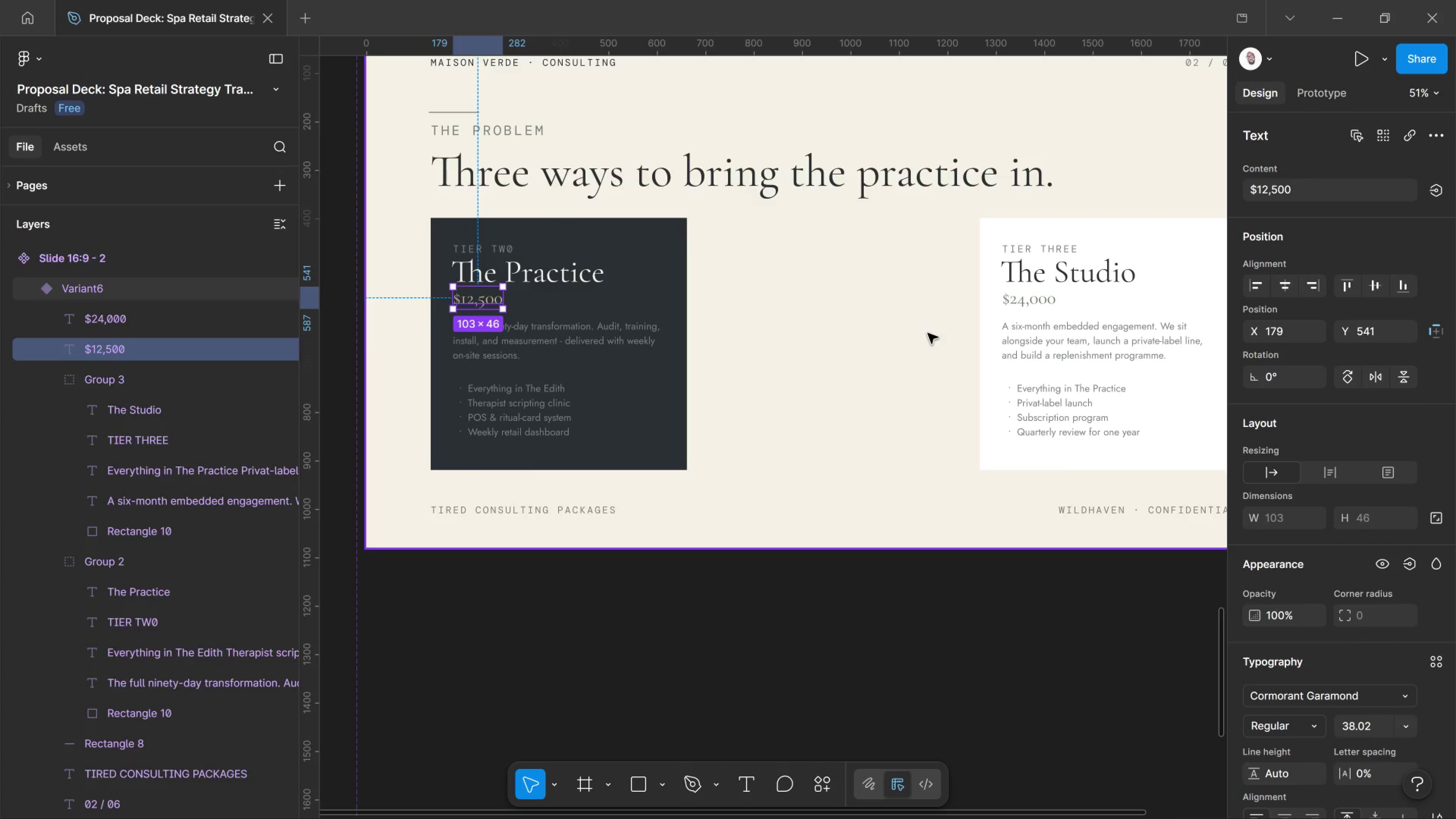 
hold_key(key=ShiftLeft, duration=4.17)
 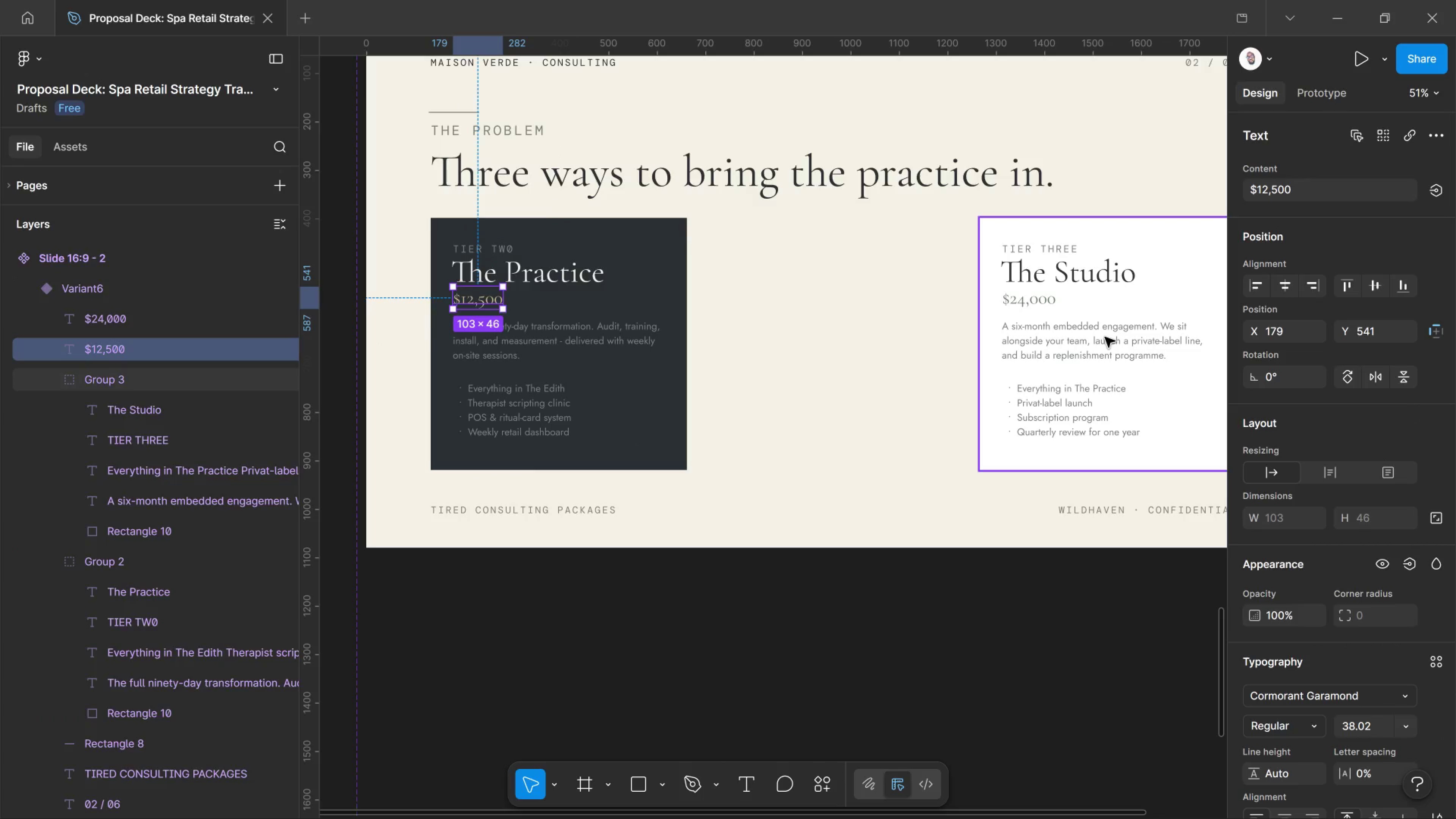 
left_click([1105, 337])
 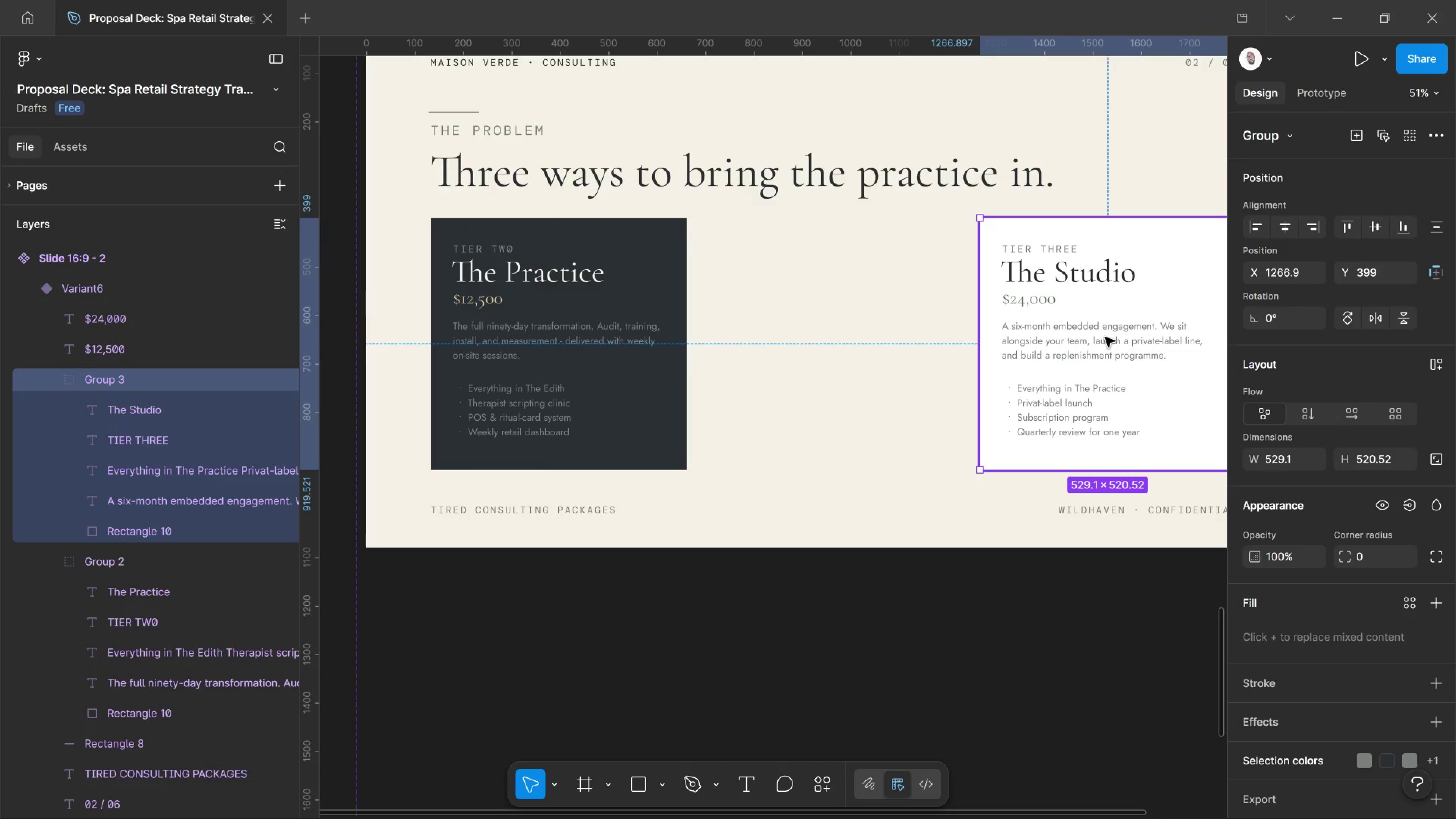 
key(Delete)
 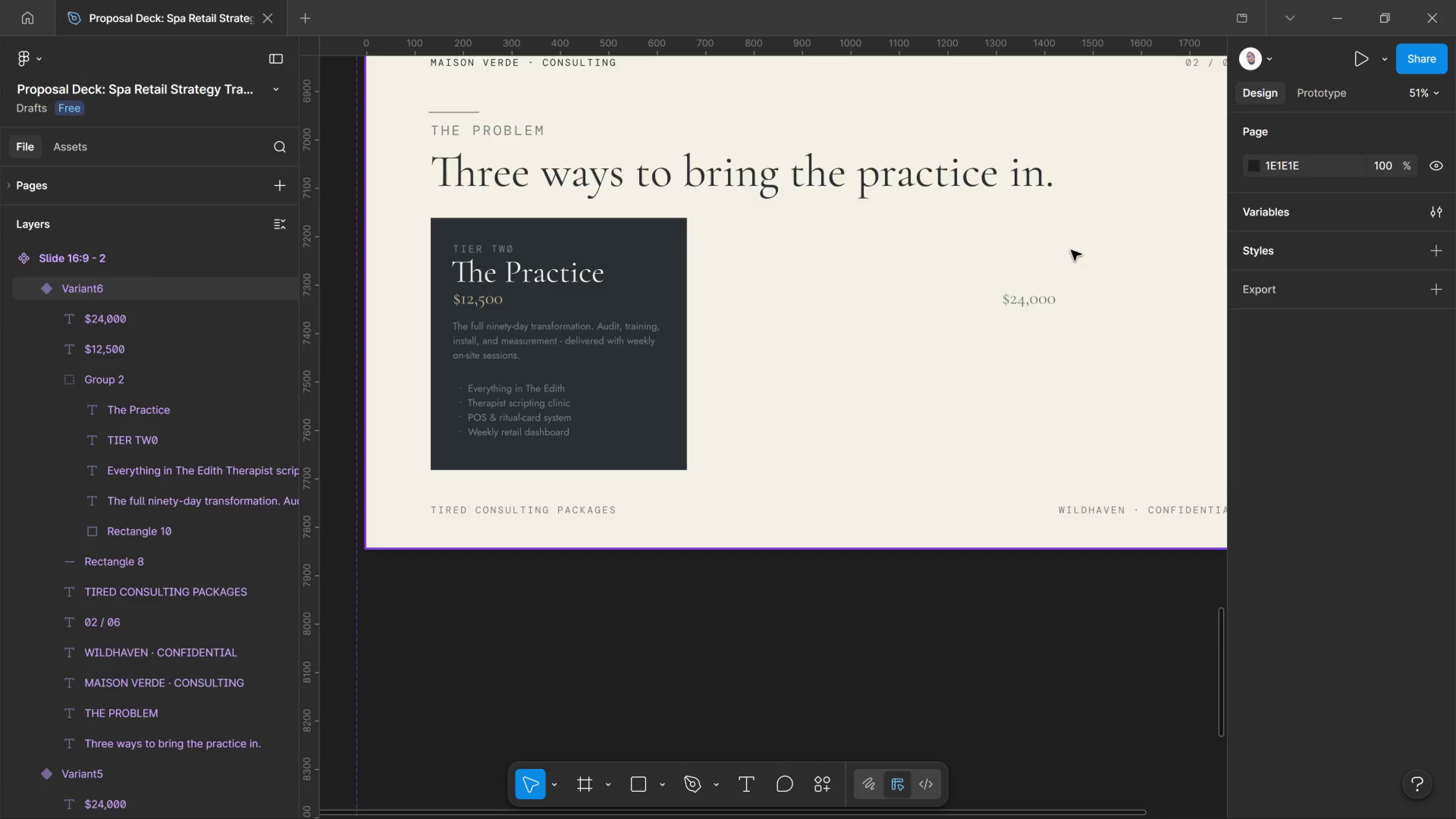 
hold_key(key=ControlLeft, duration=1.11)
left_click([1023, 289])
 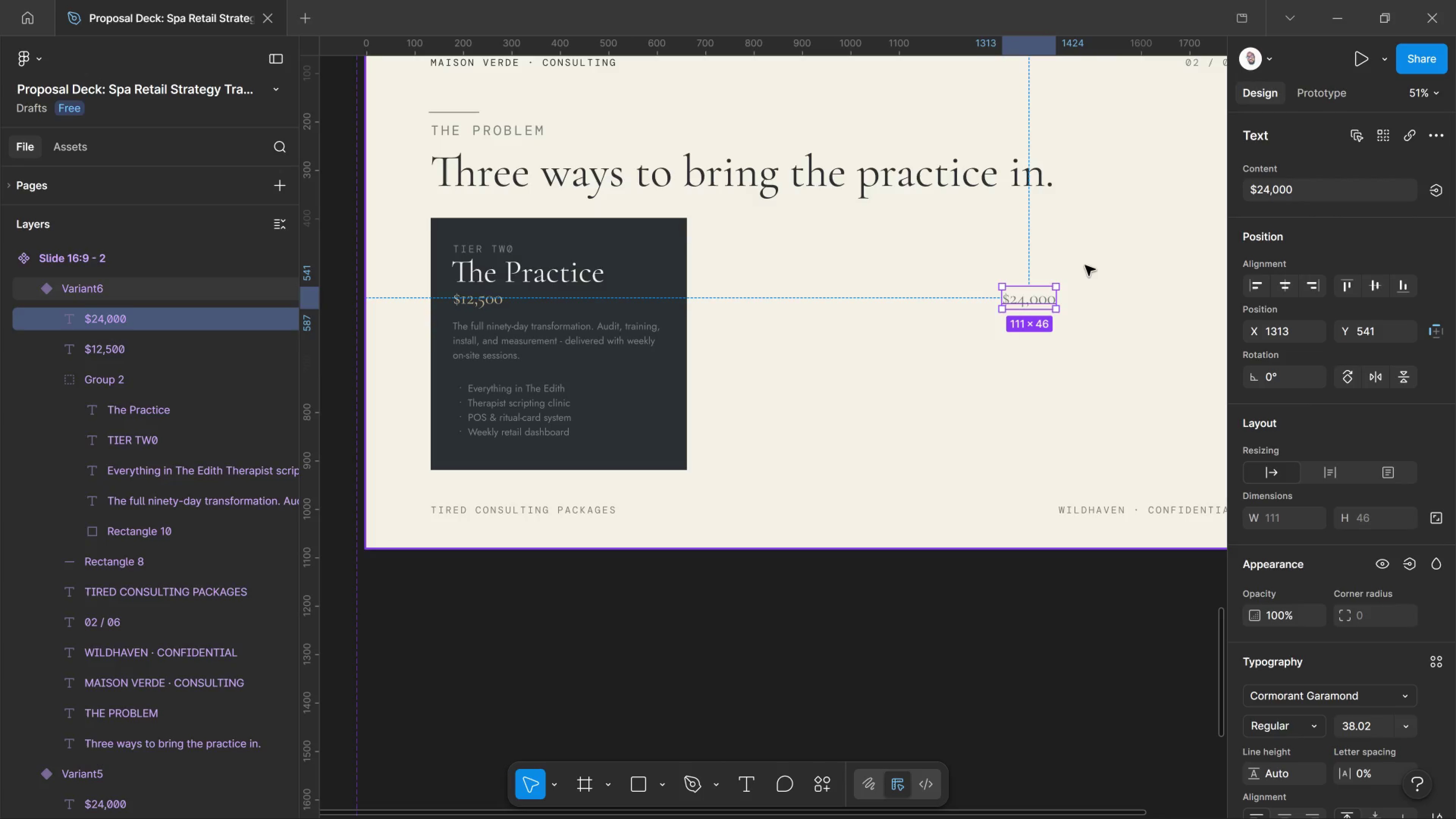 
key(Delete)
 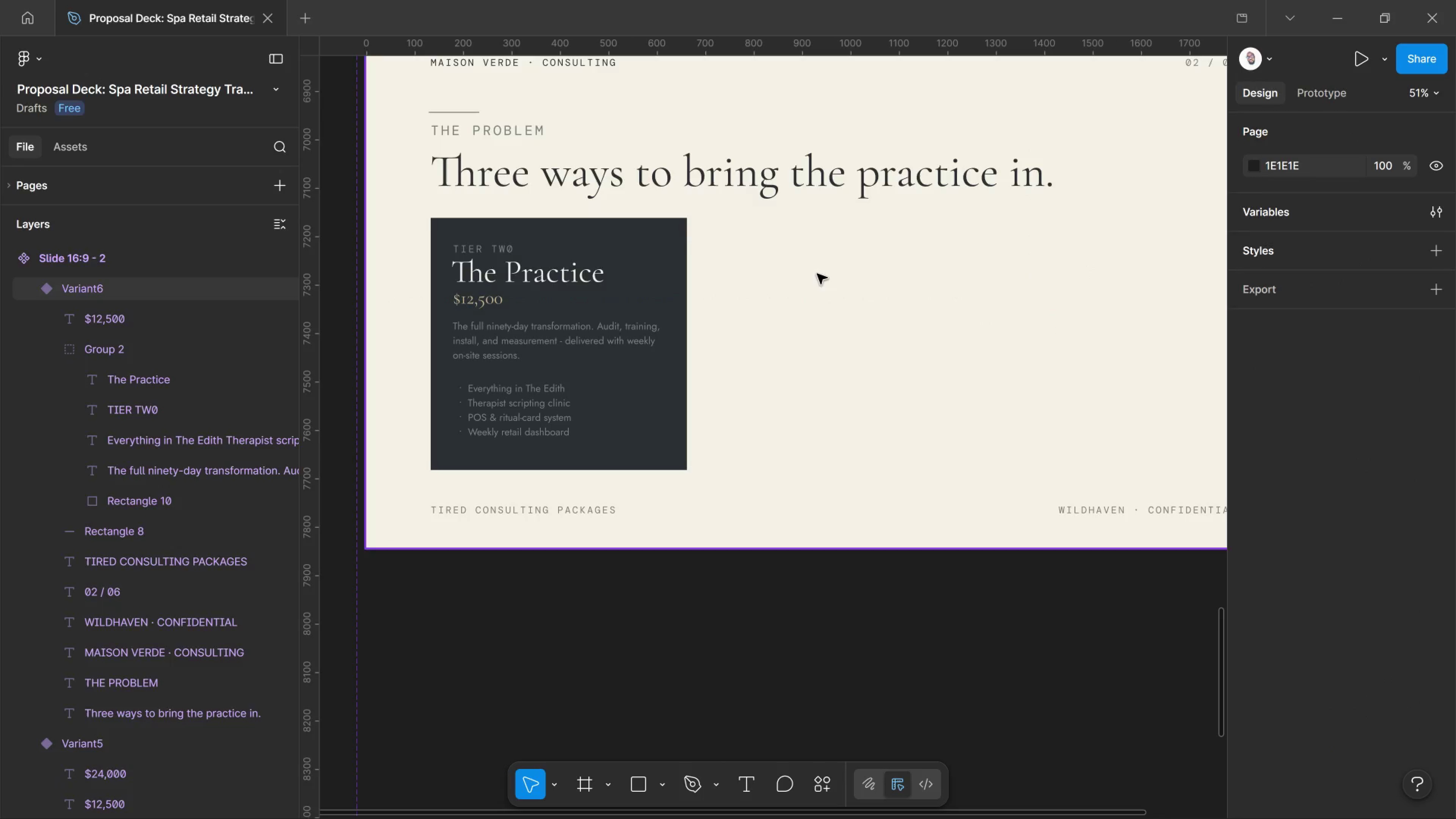 
scroll: coordinate [798, 270], scroll_direction: up, amount: 3.0
 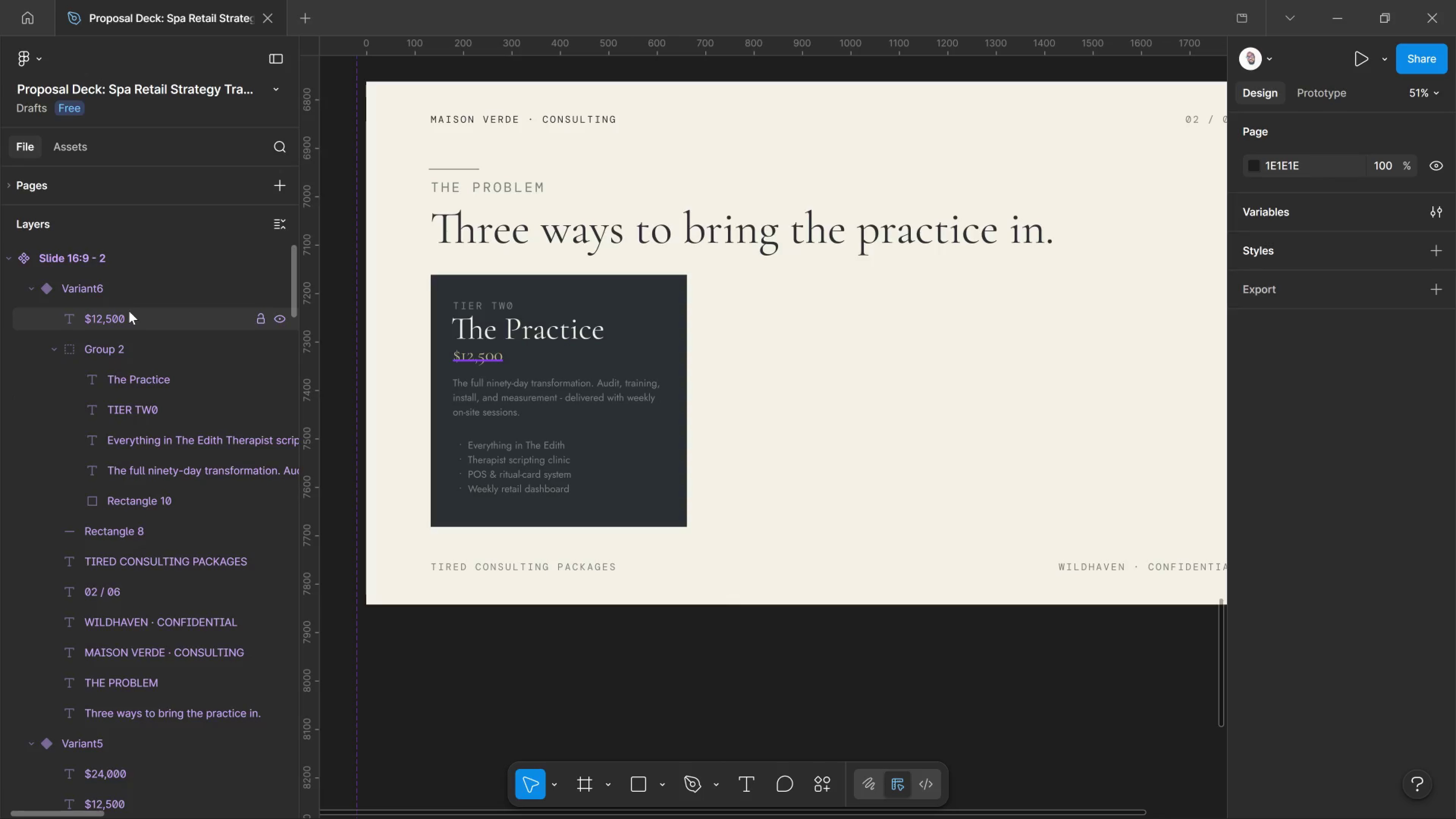 
wait(5.71)
 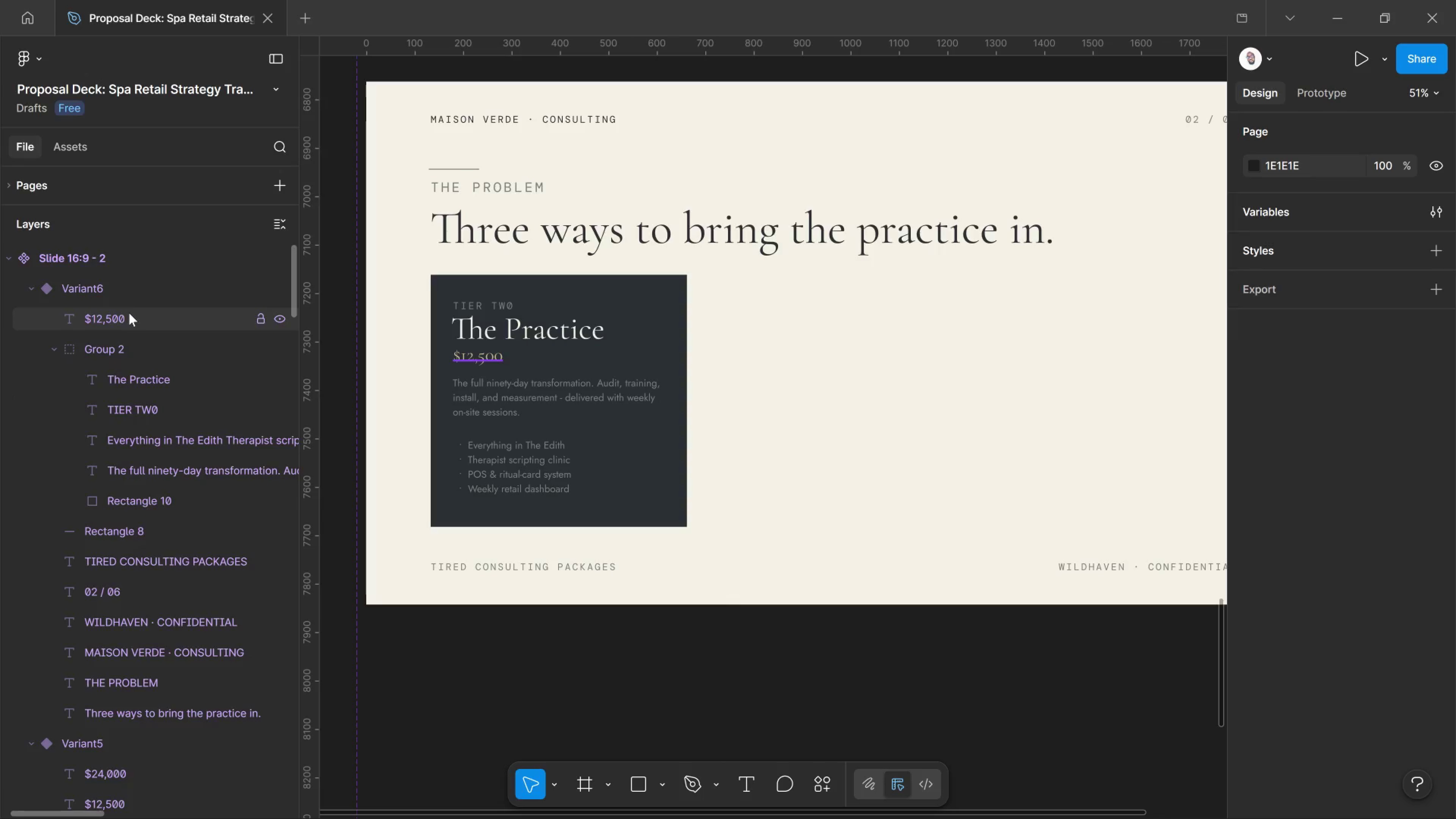 
left_click([703, 570])
 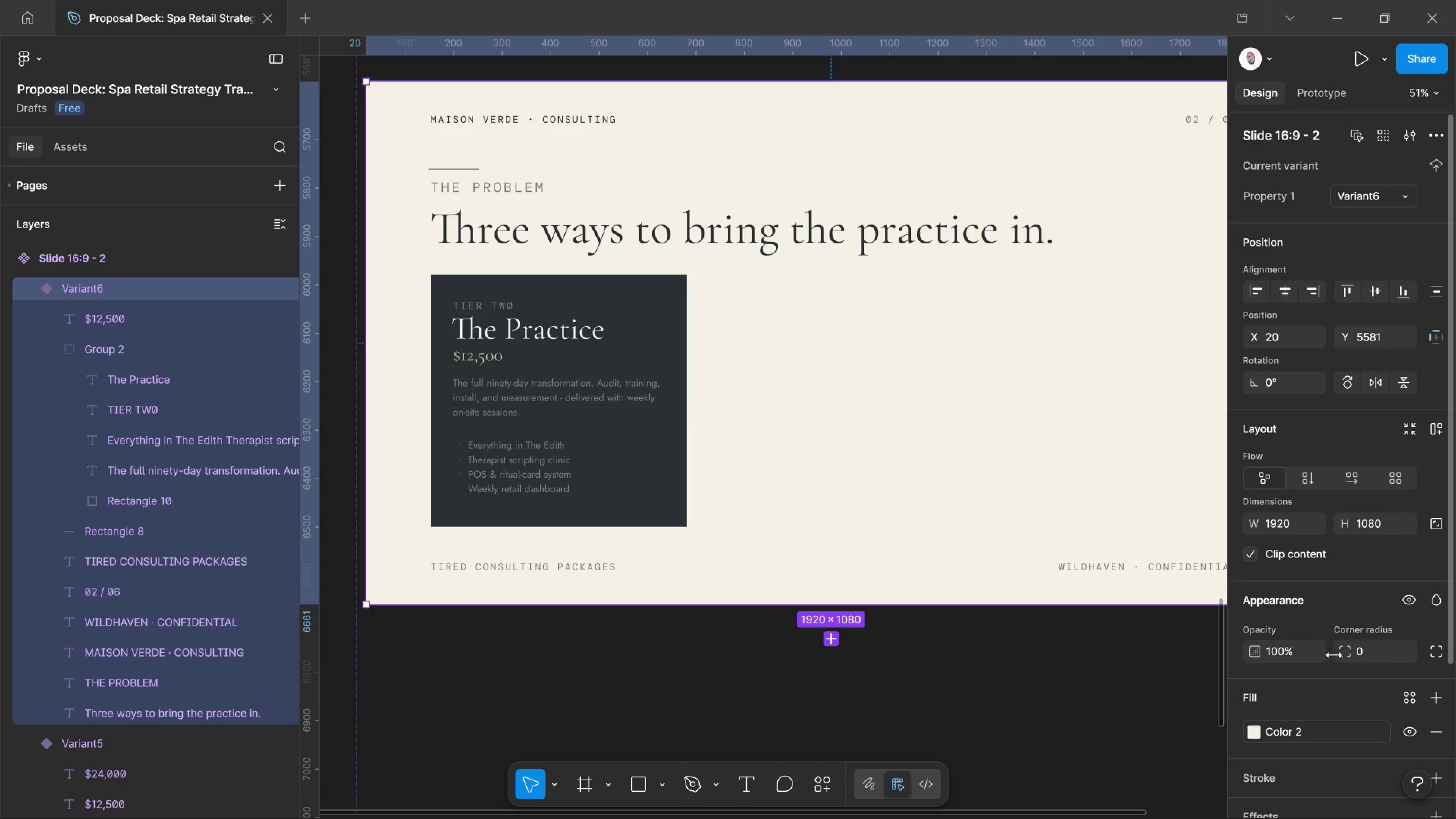 
scroll: coordinate [1335, 672], scroll_direction: down, amount: 2.0
 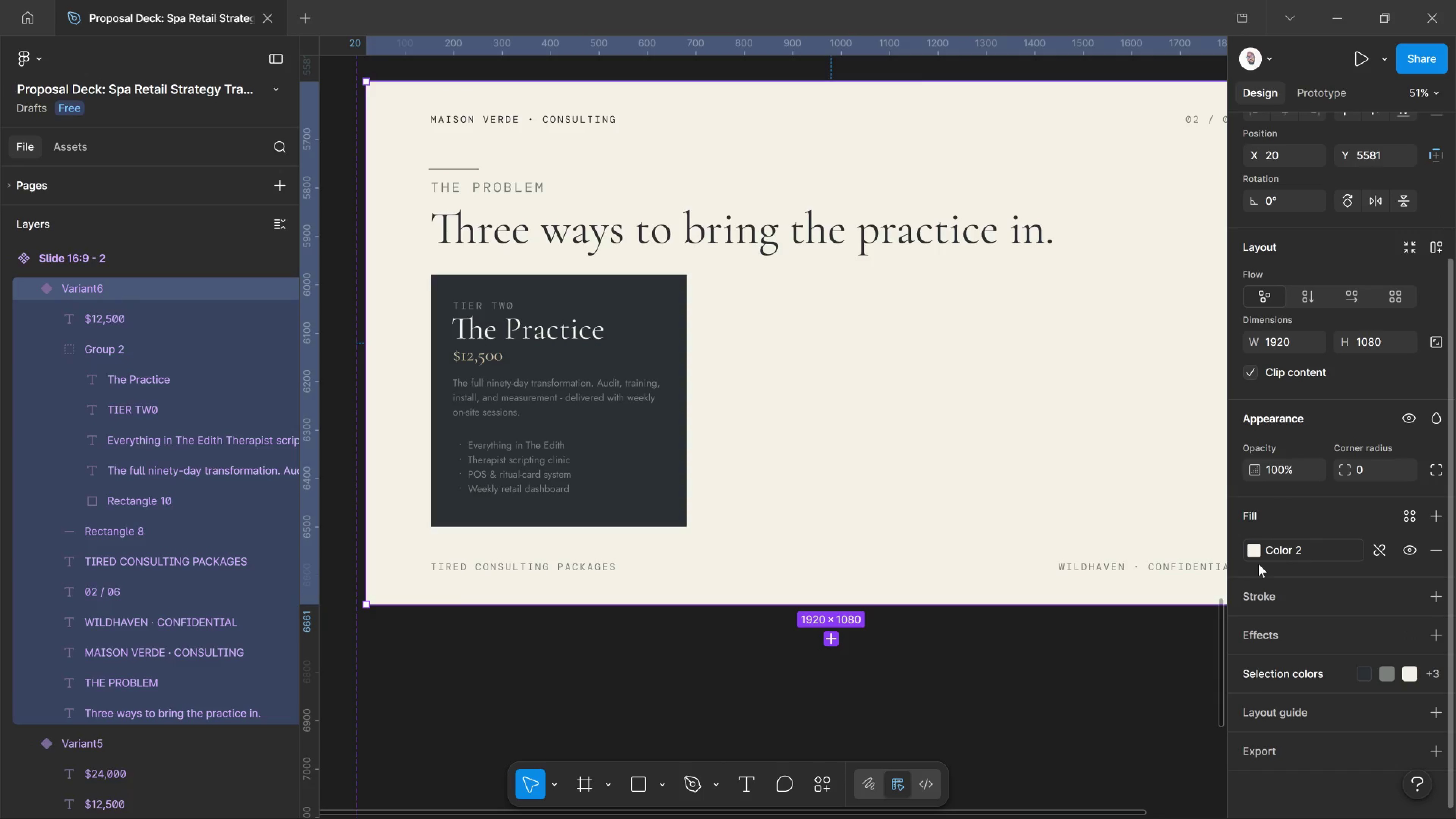 
left_click([1251, 554])
 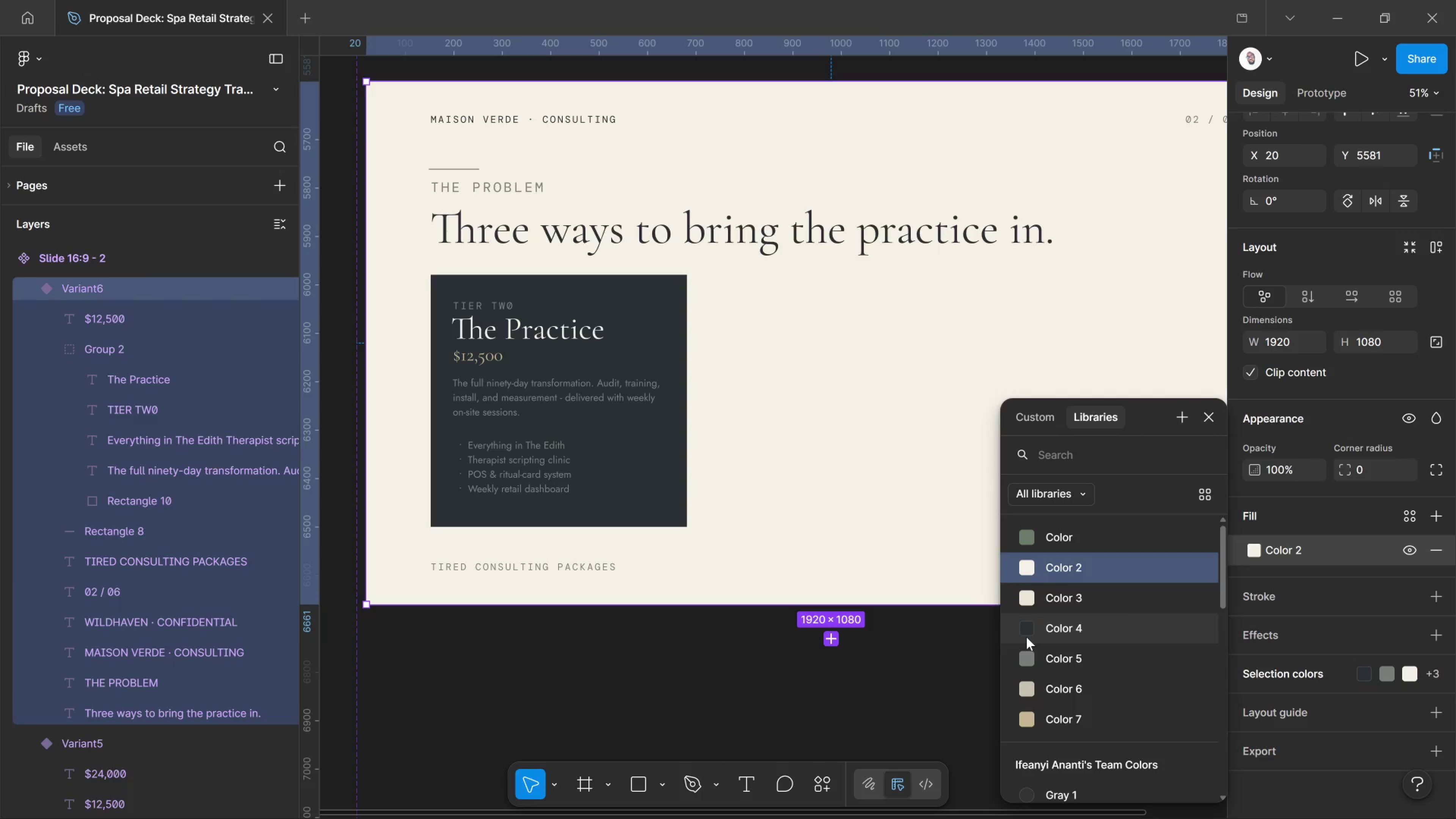 
left_click([1026, 637])
 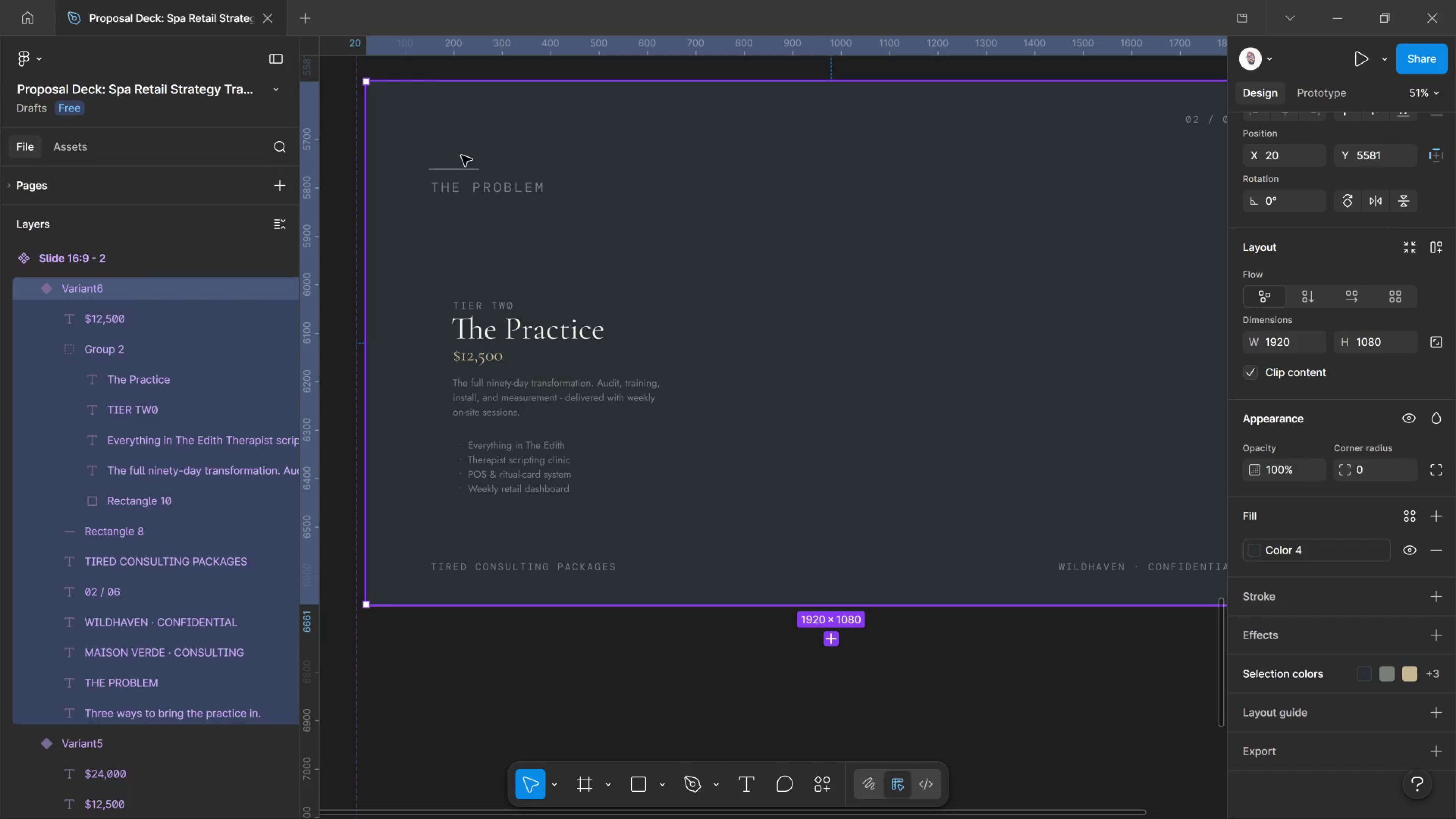 
hold_key(key=ControlLeft, duration=15.83)
left_click_drag(start_coordinate=[460, 111], to_coordinate=[460, 113])
 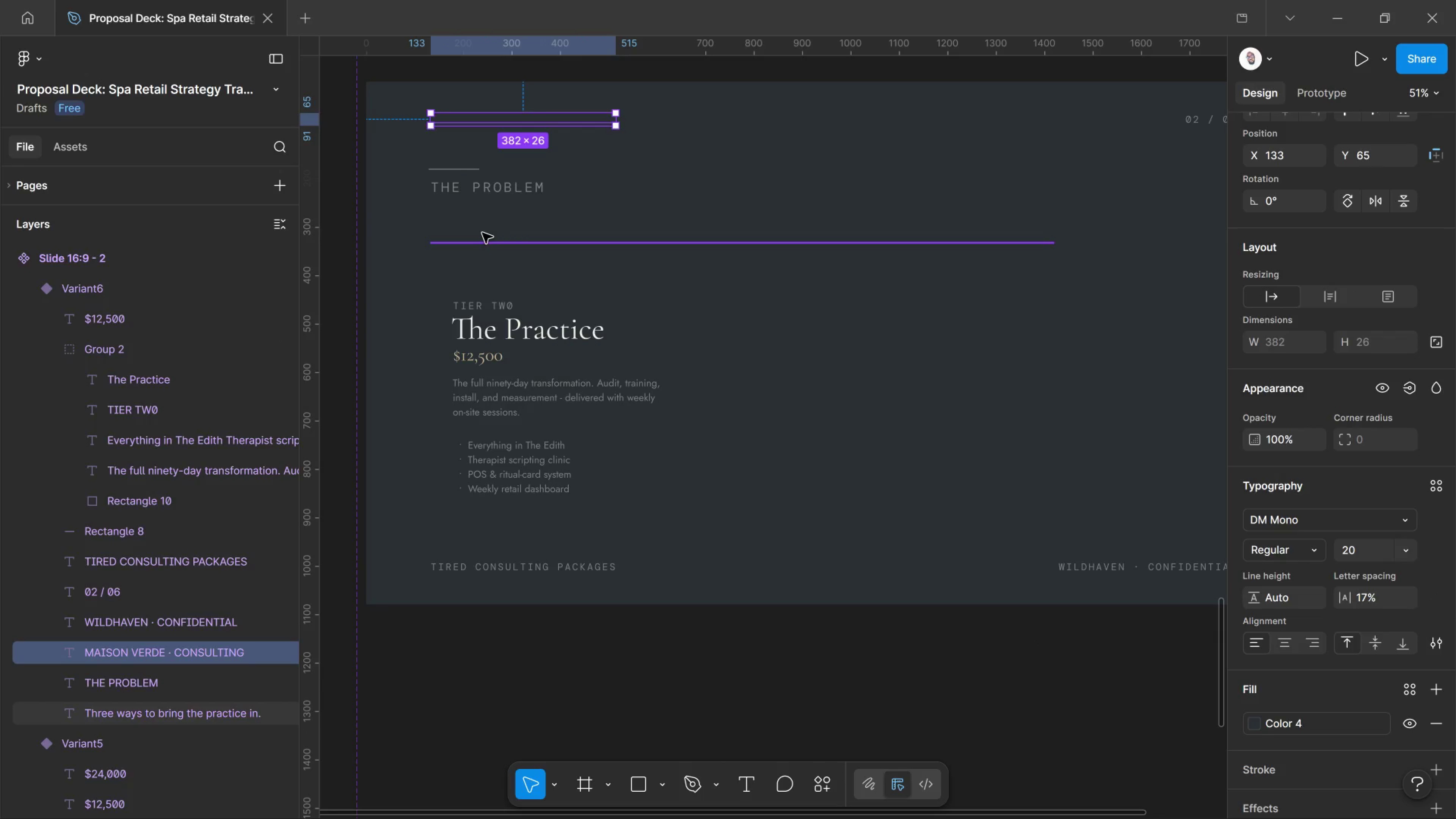 
left_click([482, 233])
 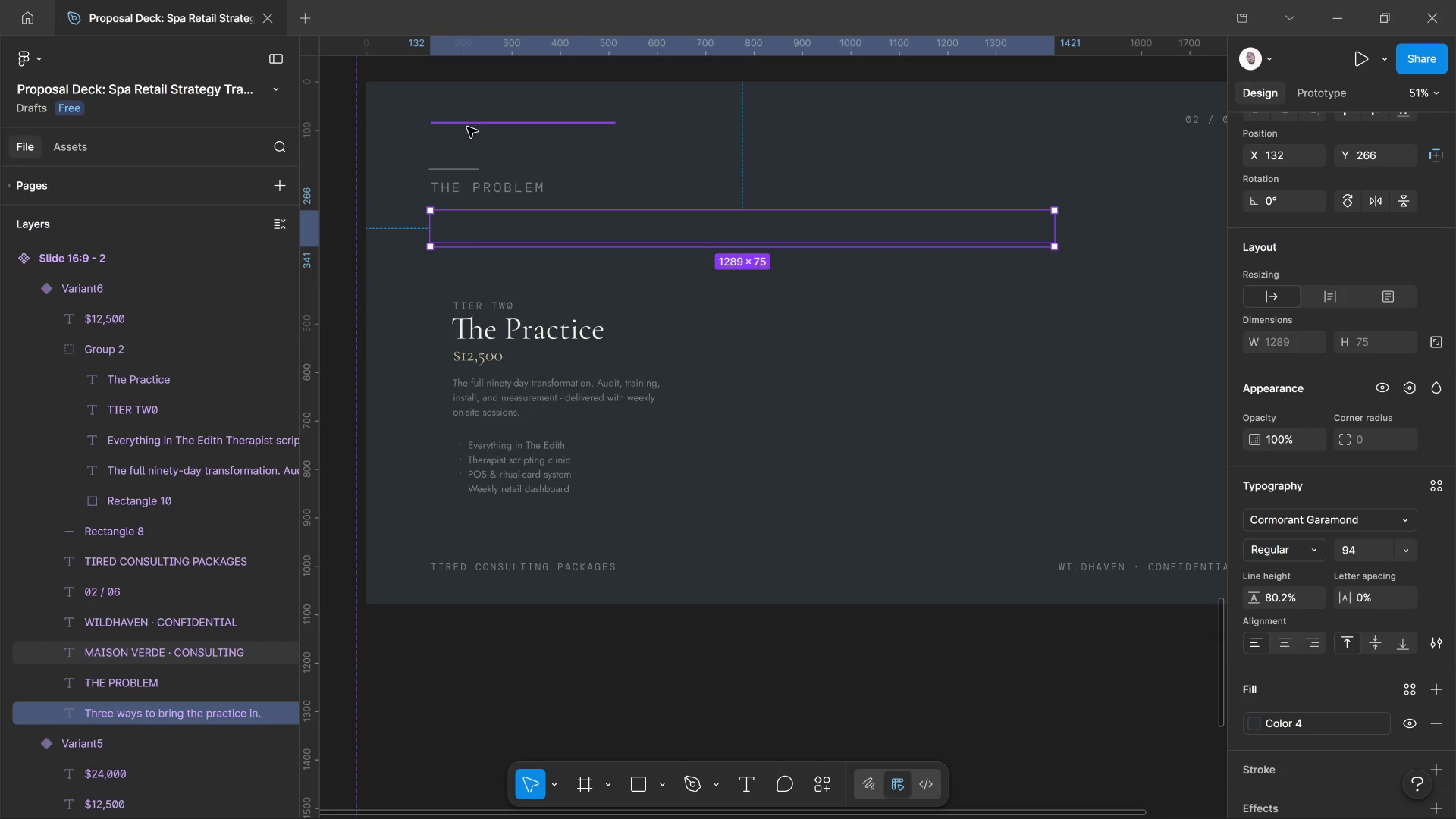 
hold_key(key=ShiftLeft, duration=8.5)
left_click([463, 122])
 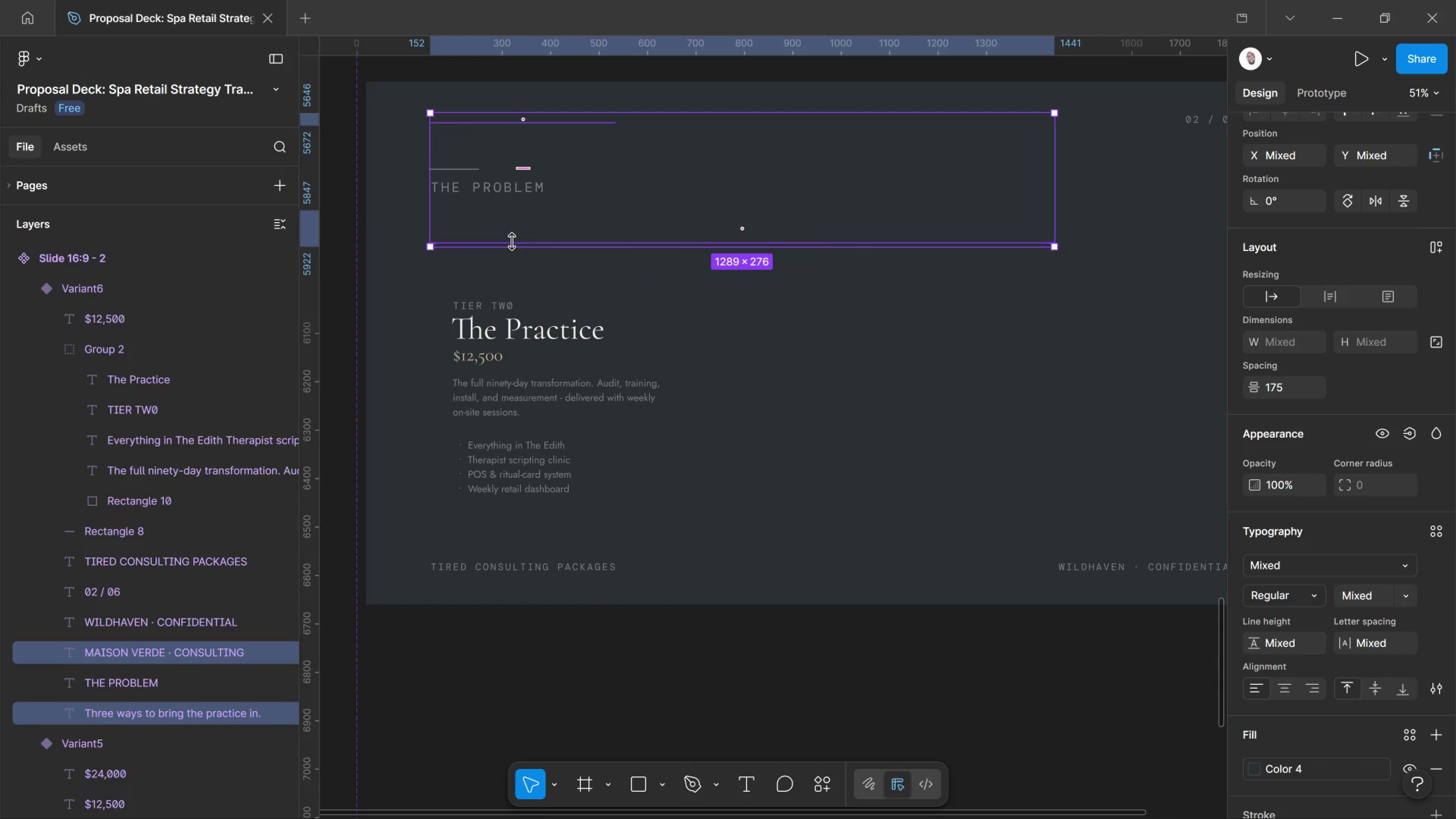 
left_click([545, 238])
 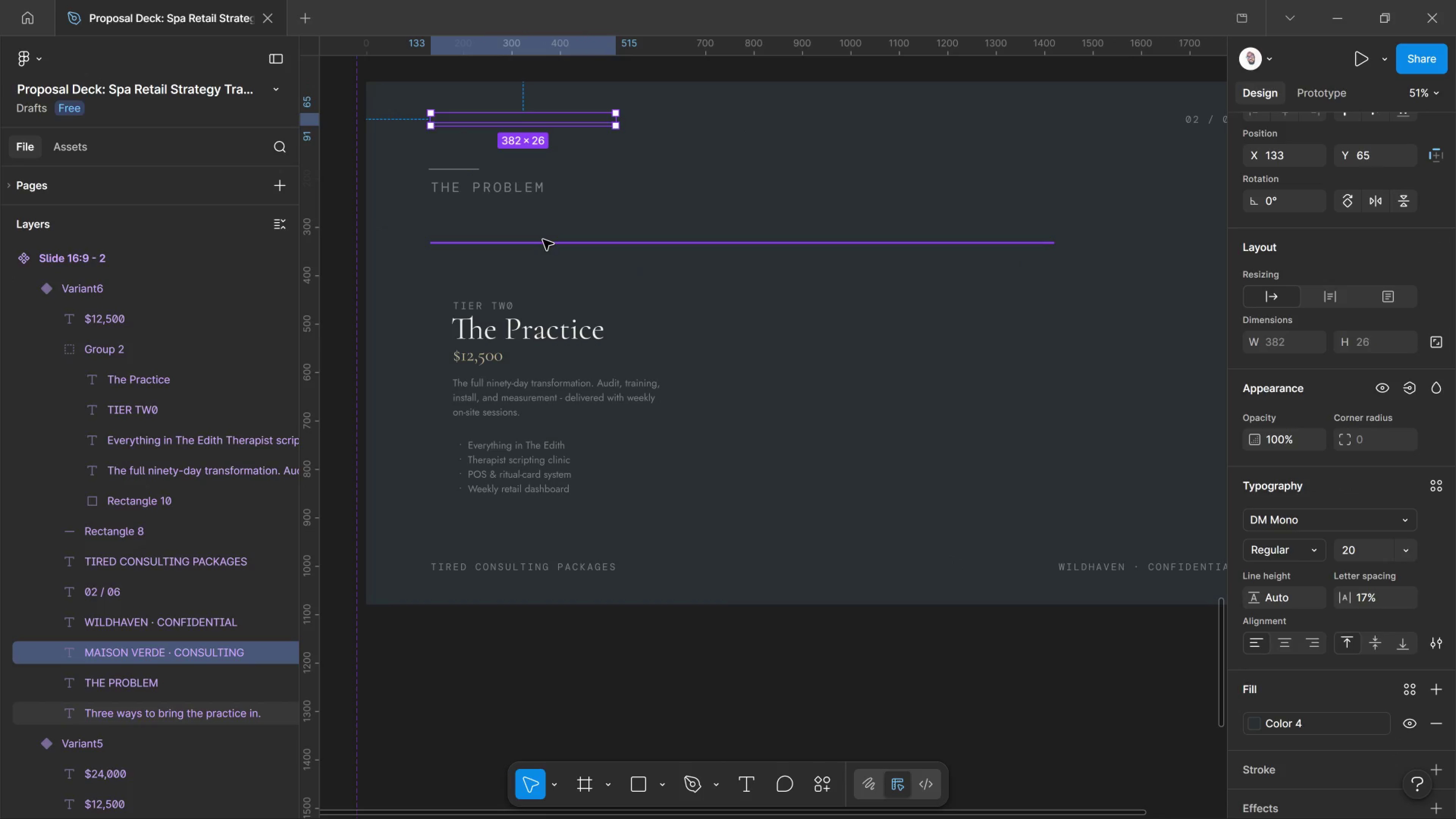 
hold_key(key=ShiftLeft, duration=7.7)
left_click([543, 240])
 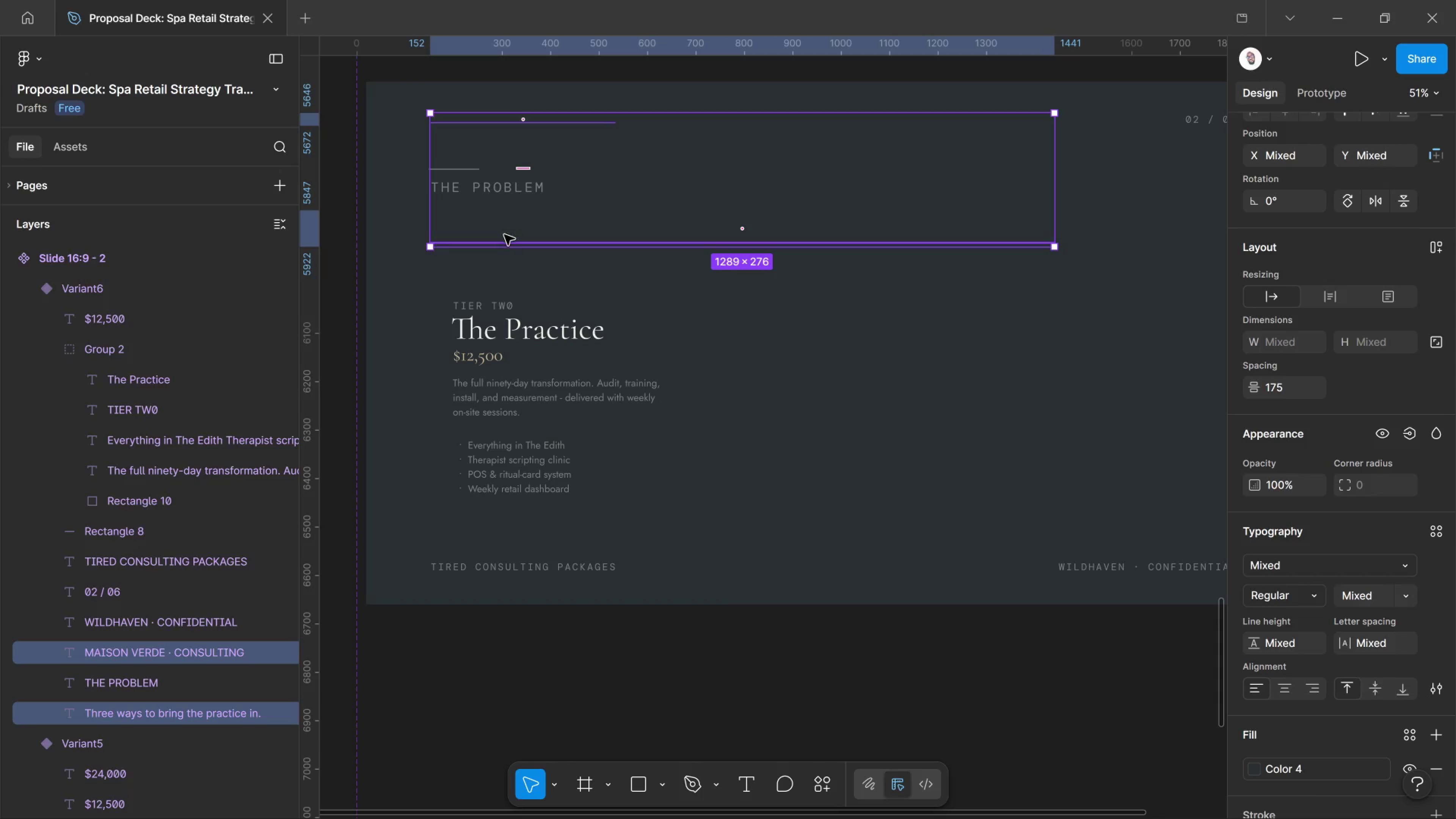 
hold_key(key=ControlLeft, duration=0.84)
 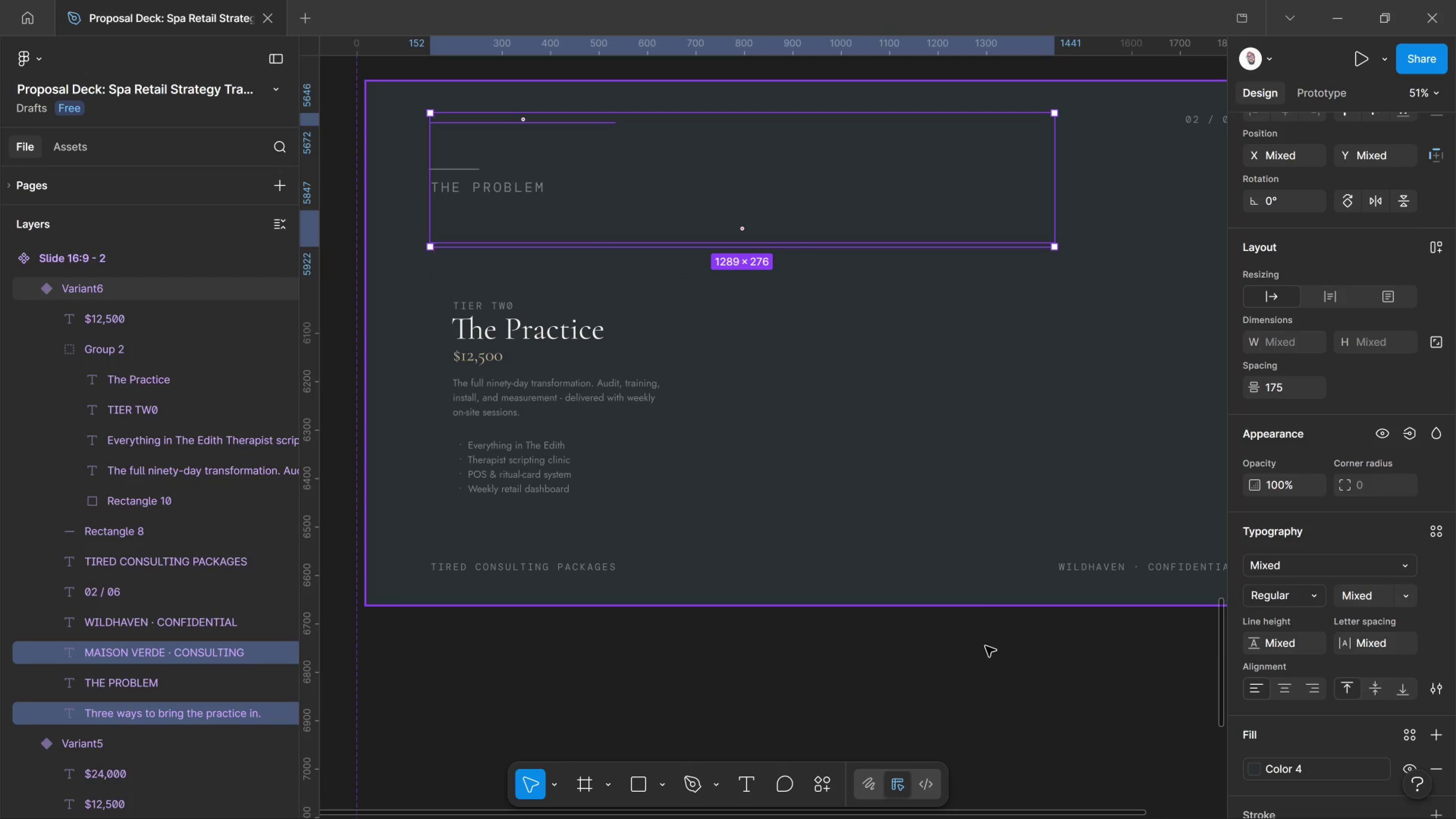 
scroll: coordinate [1285, 688], scroll_direction: down, amount: 4.0
 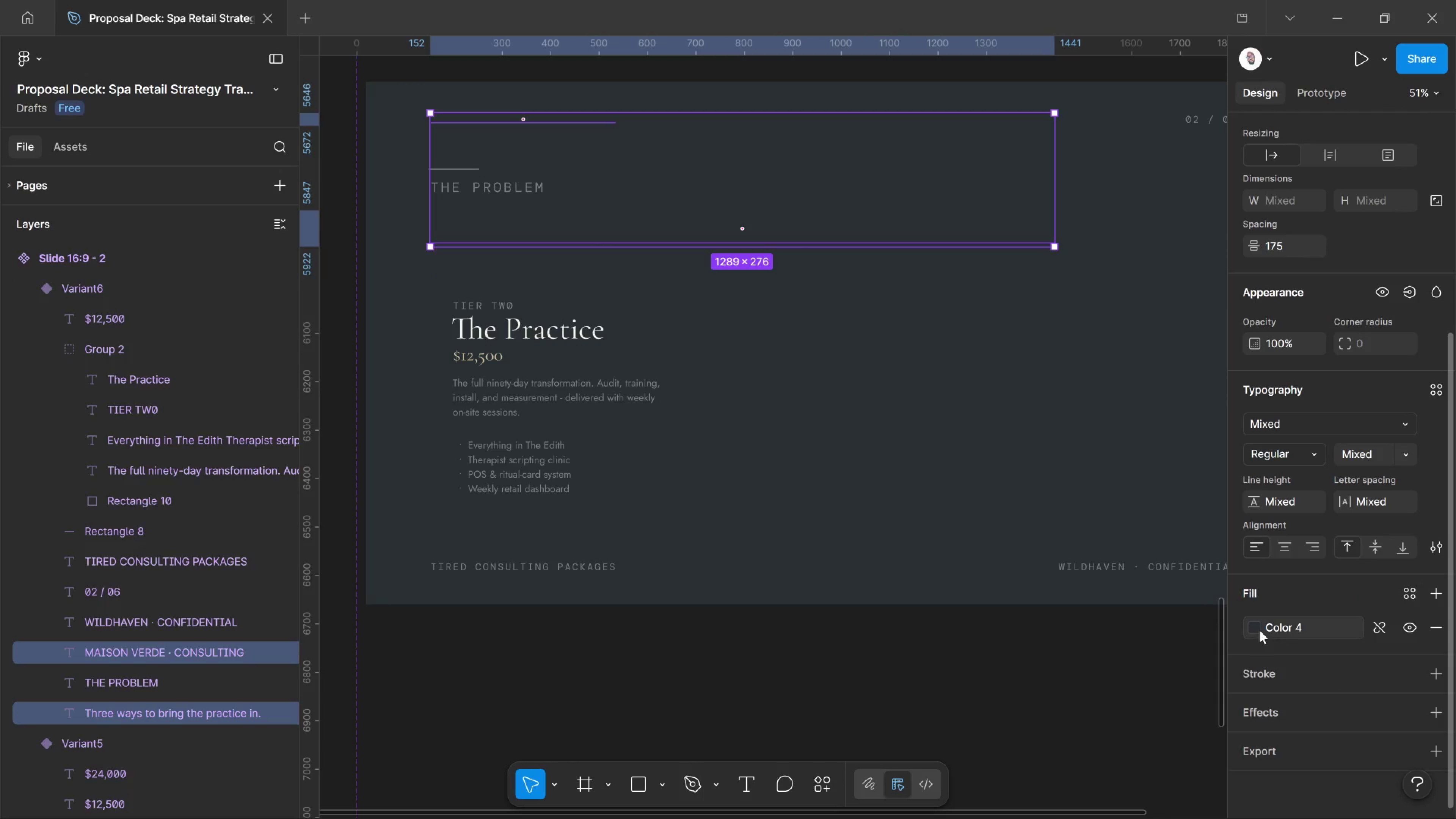 
left_click([1260, 630])
 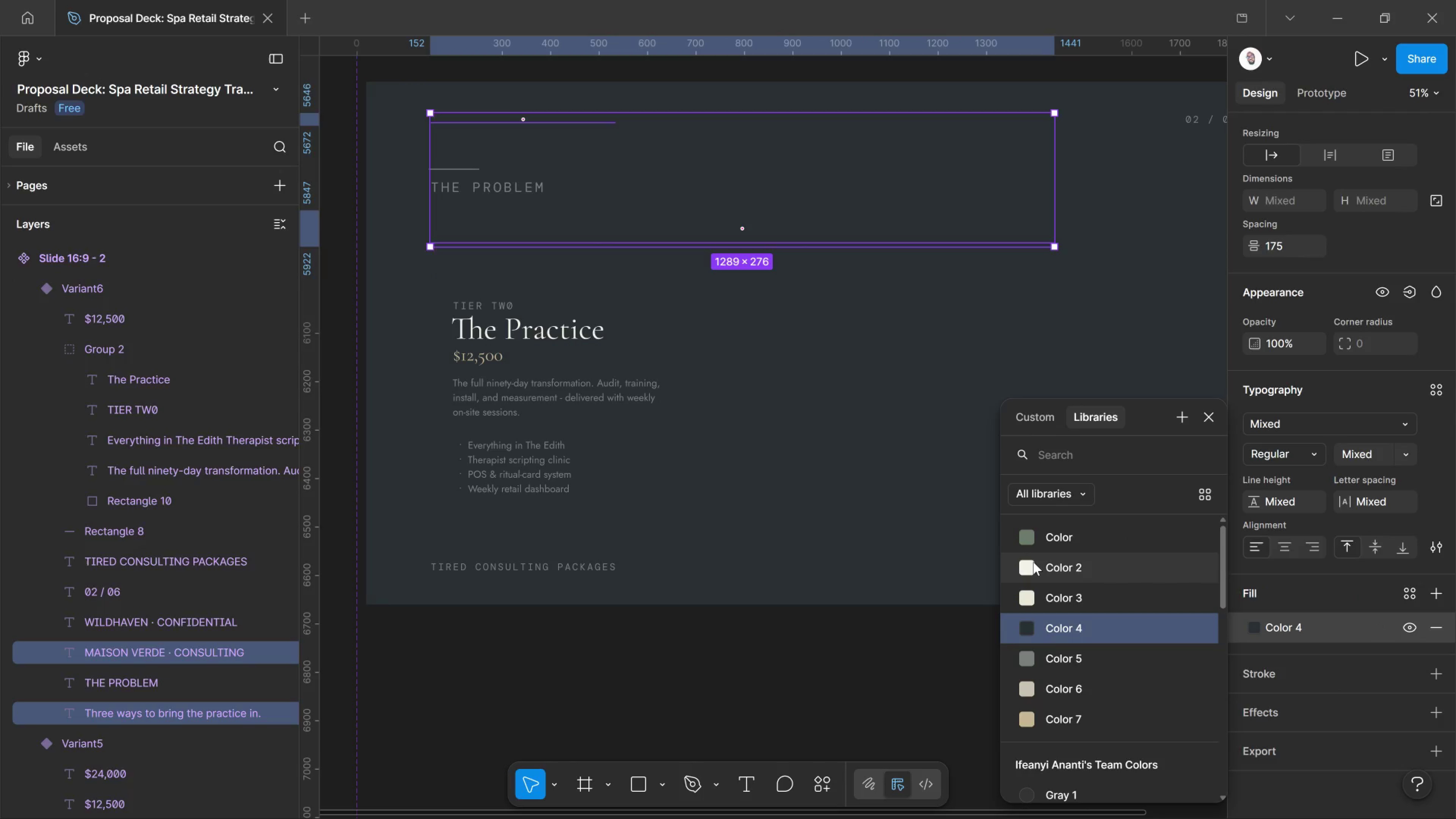 
left_click([1033, 562])
 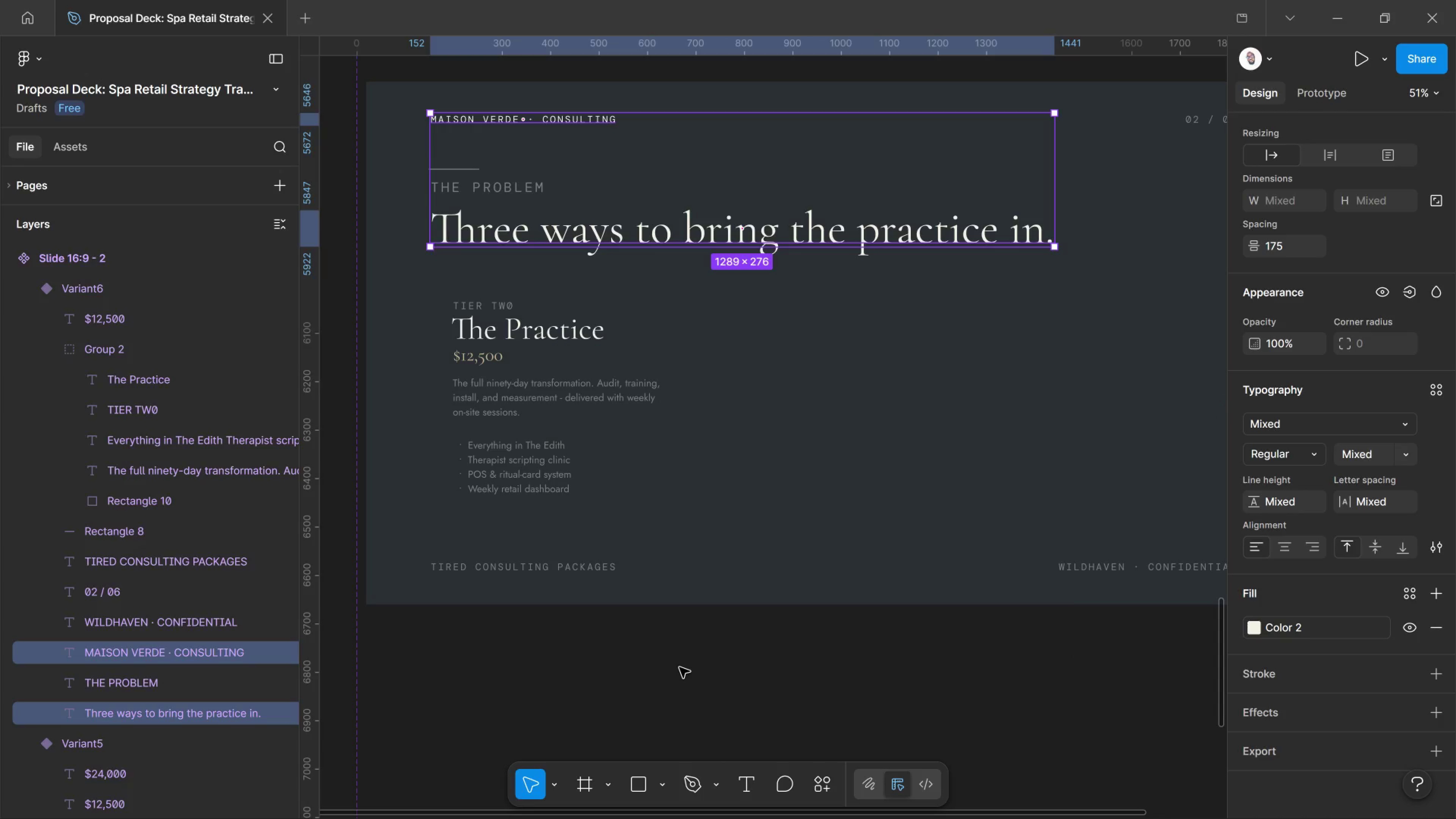 
left_click([679, 667])
 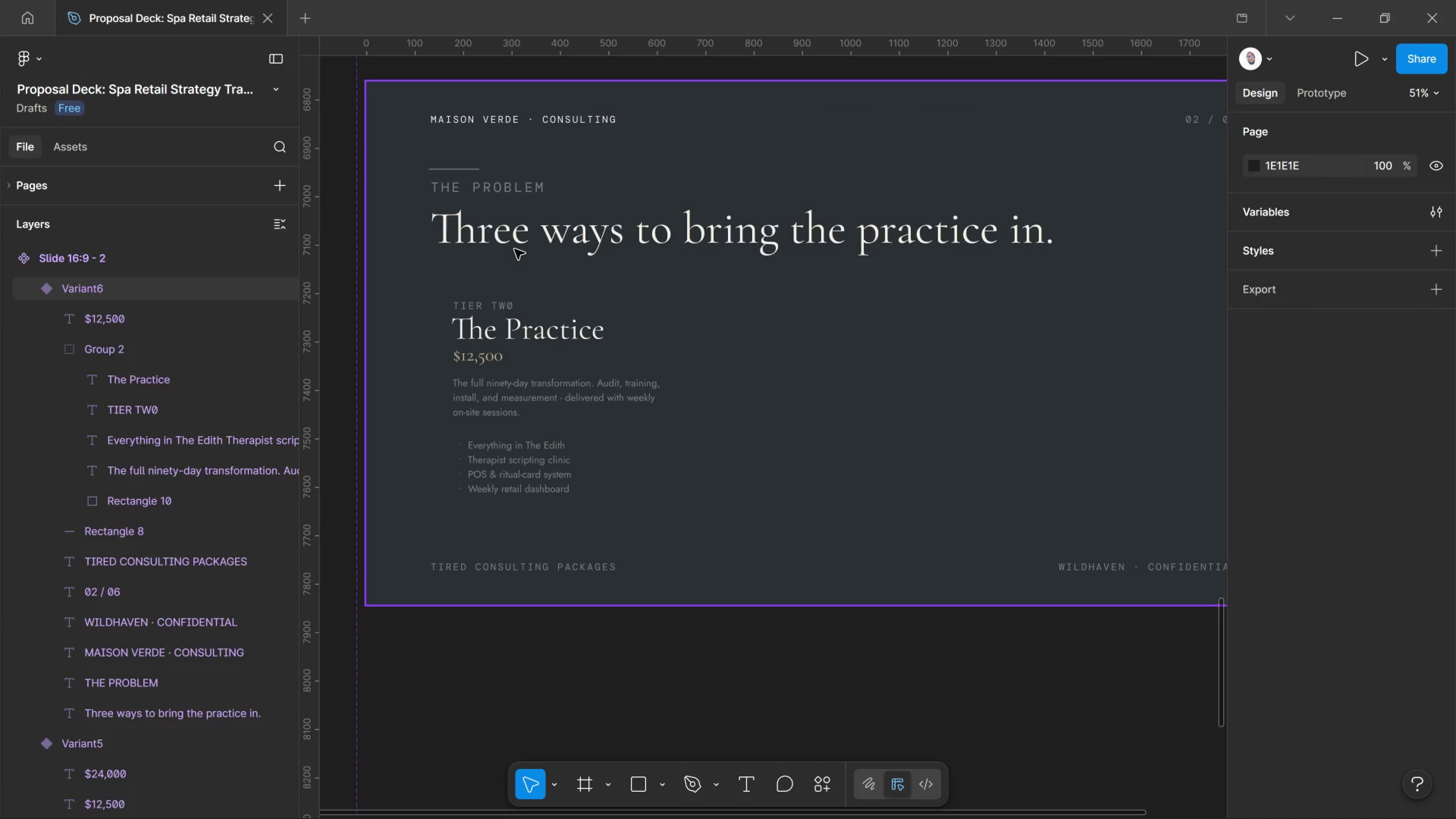 
hold_key(key=ControlLeft, duration=2.48)
left_click([516, 251])
 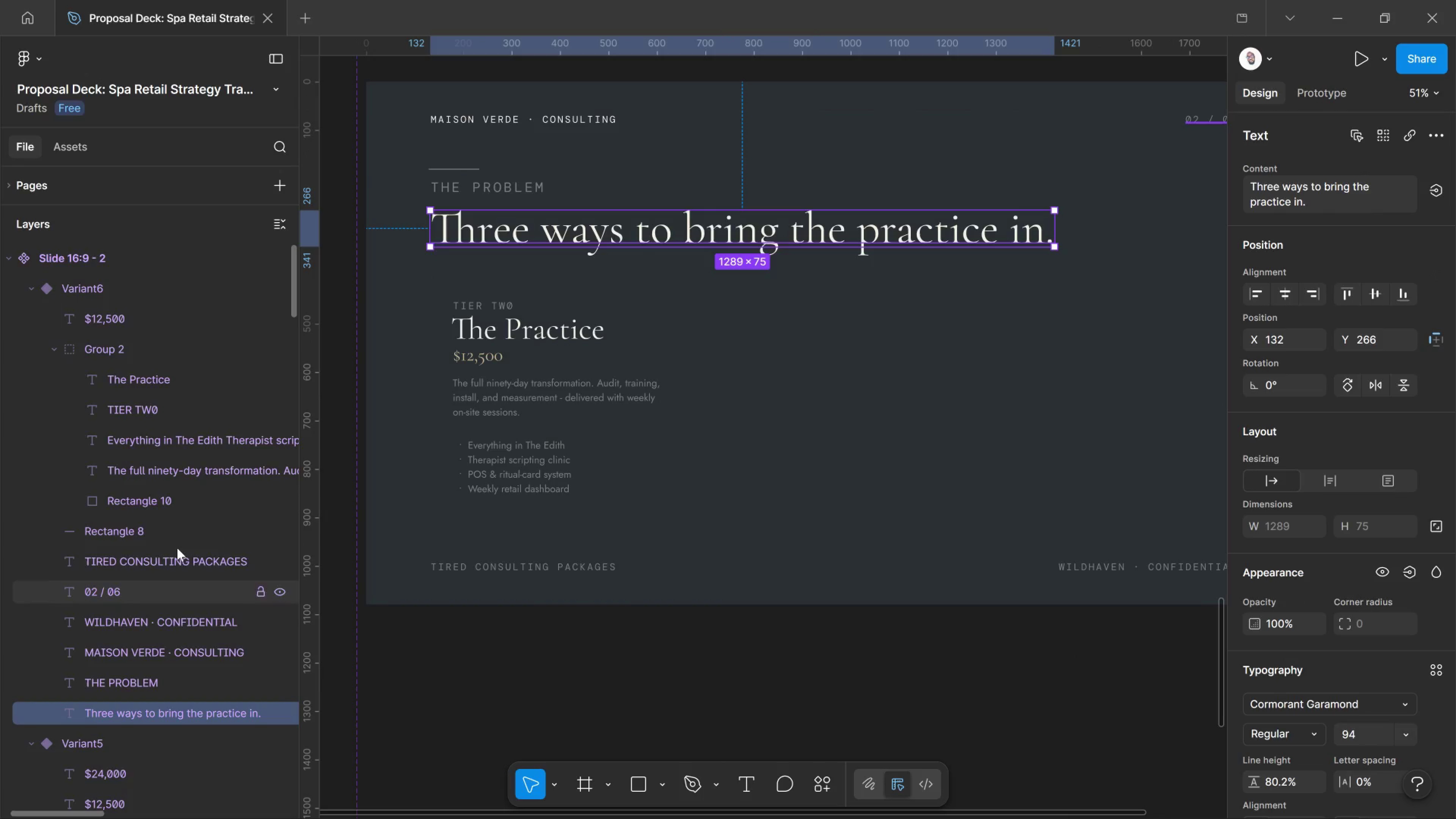 
left_click([169, 537])
 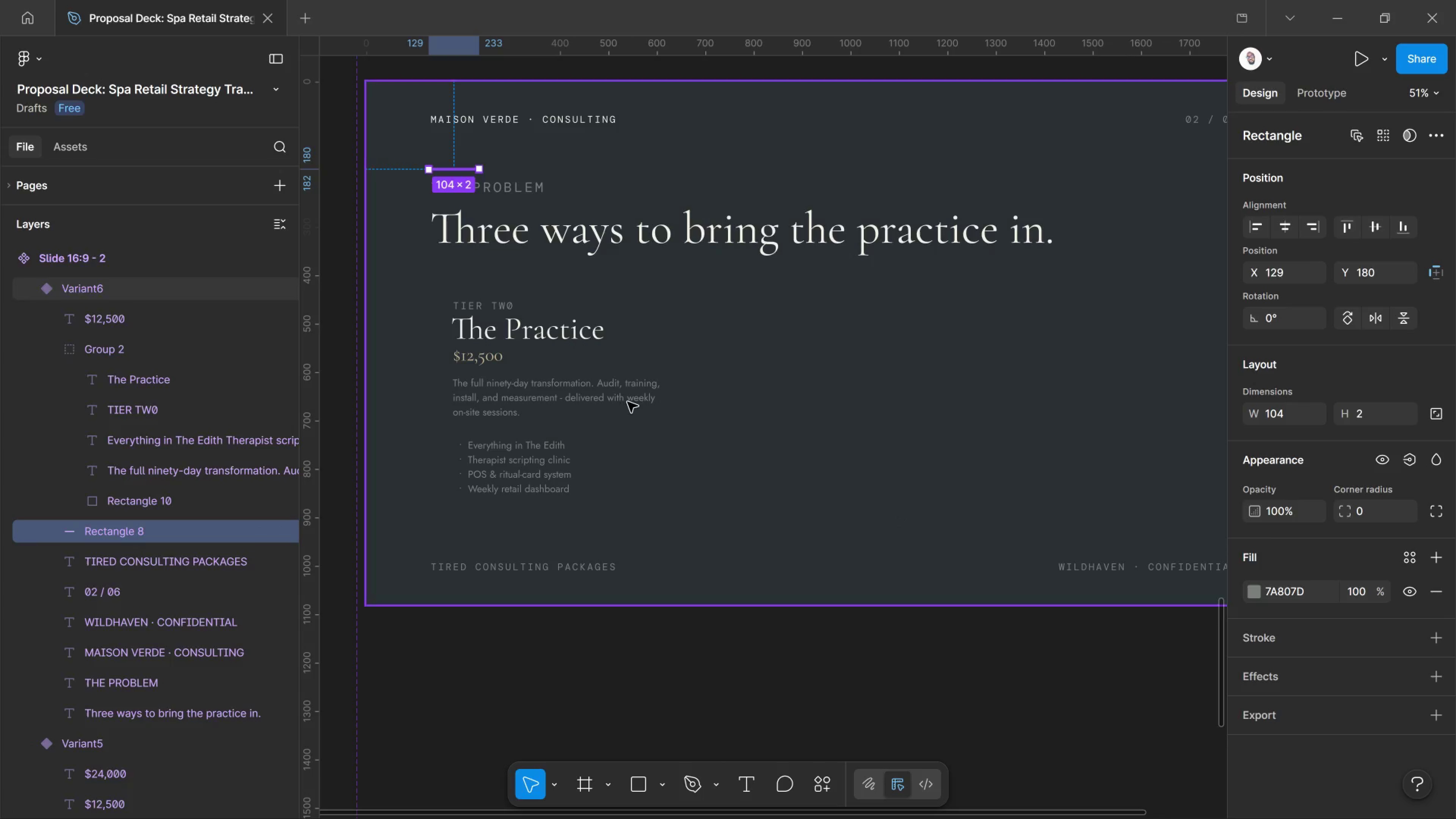 
wait(5.91)
 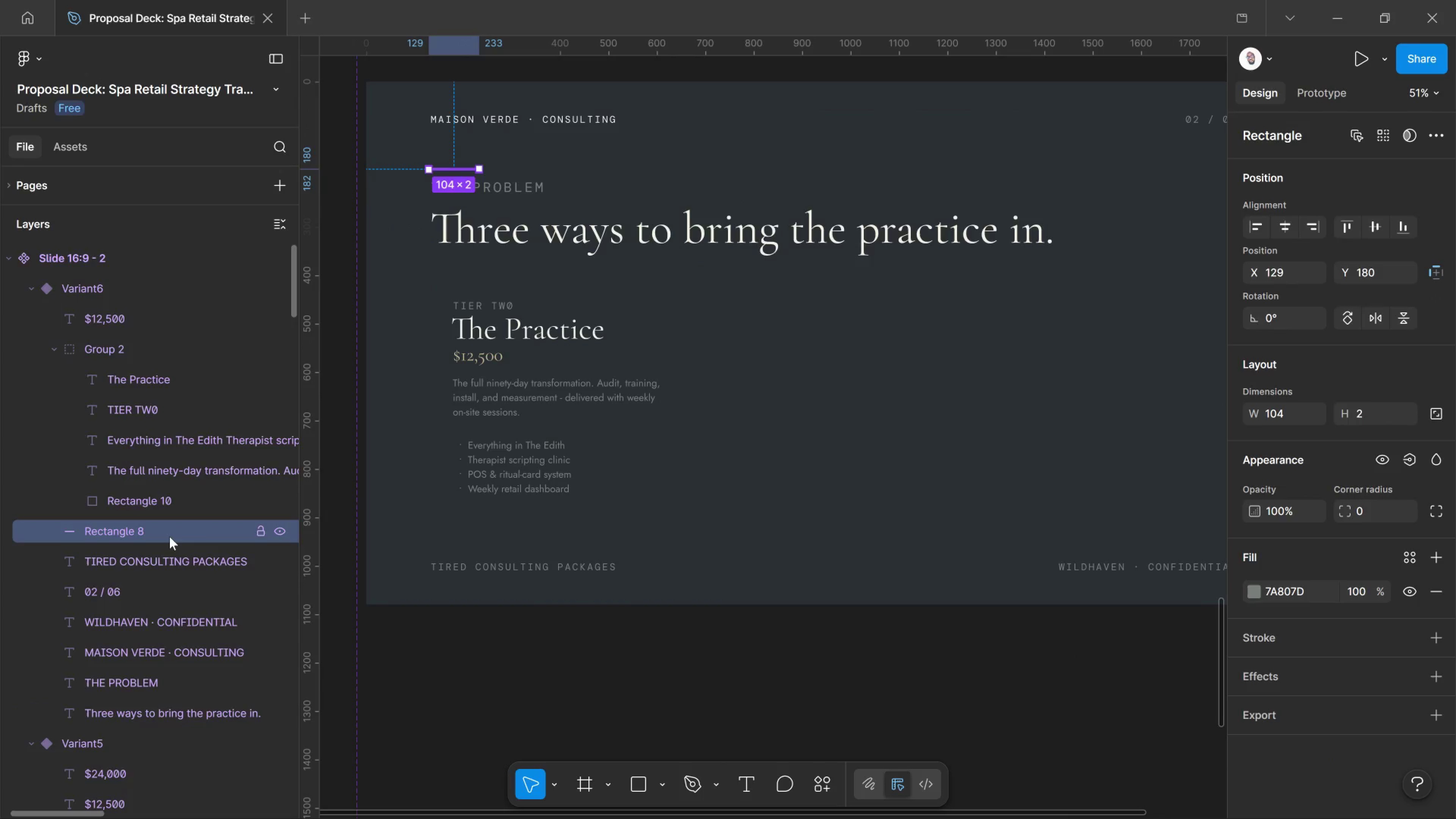 
scroll: coordinate [643, 498], scroll_direction: up, amount: 13.0
 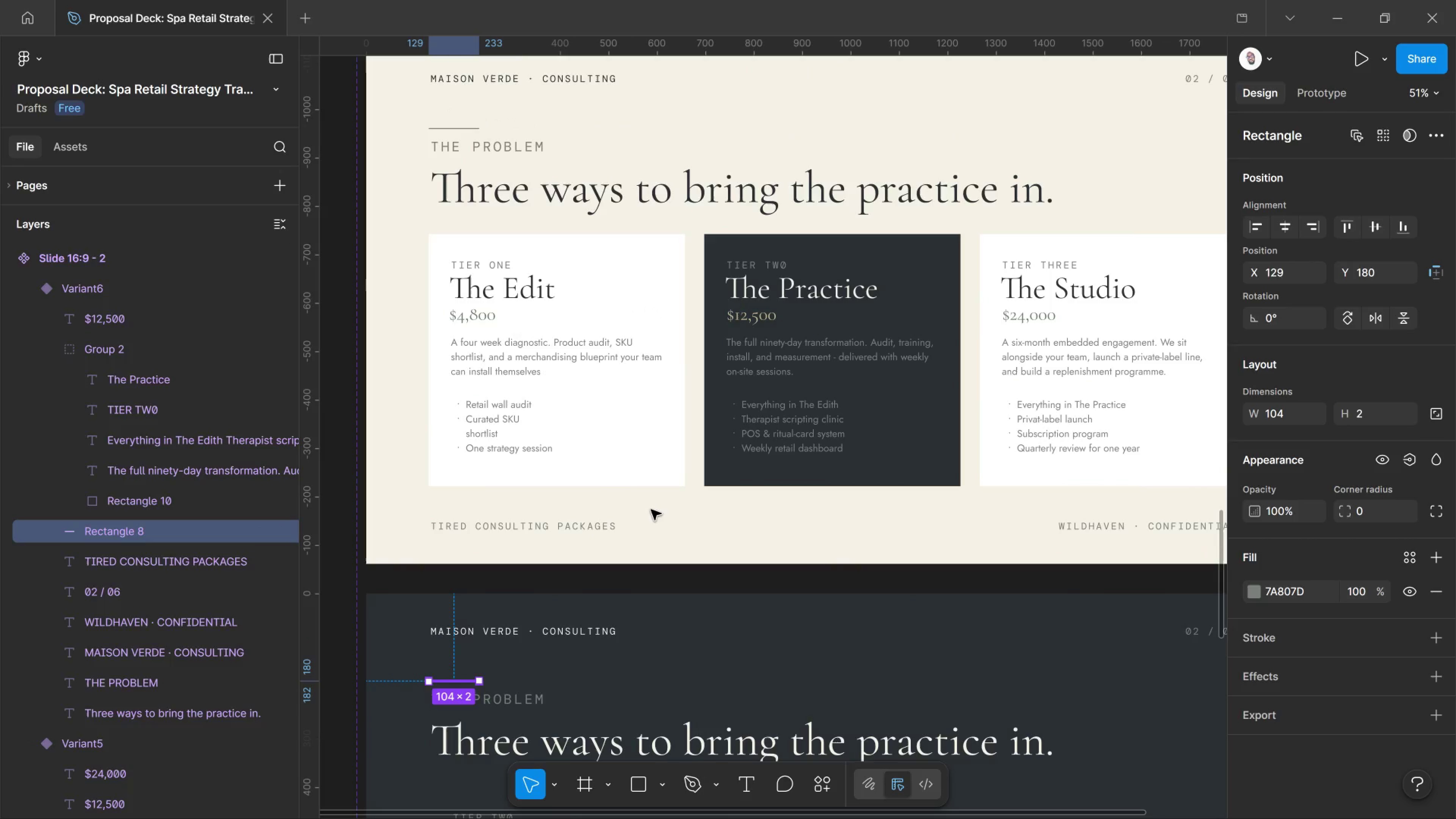 
scroll: coordinate [648, 515], scroll_direction: down, amount: 4.0
 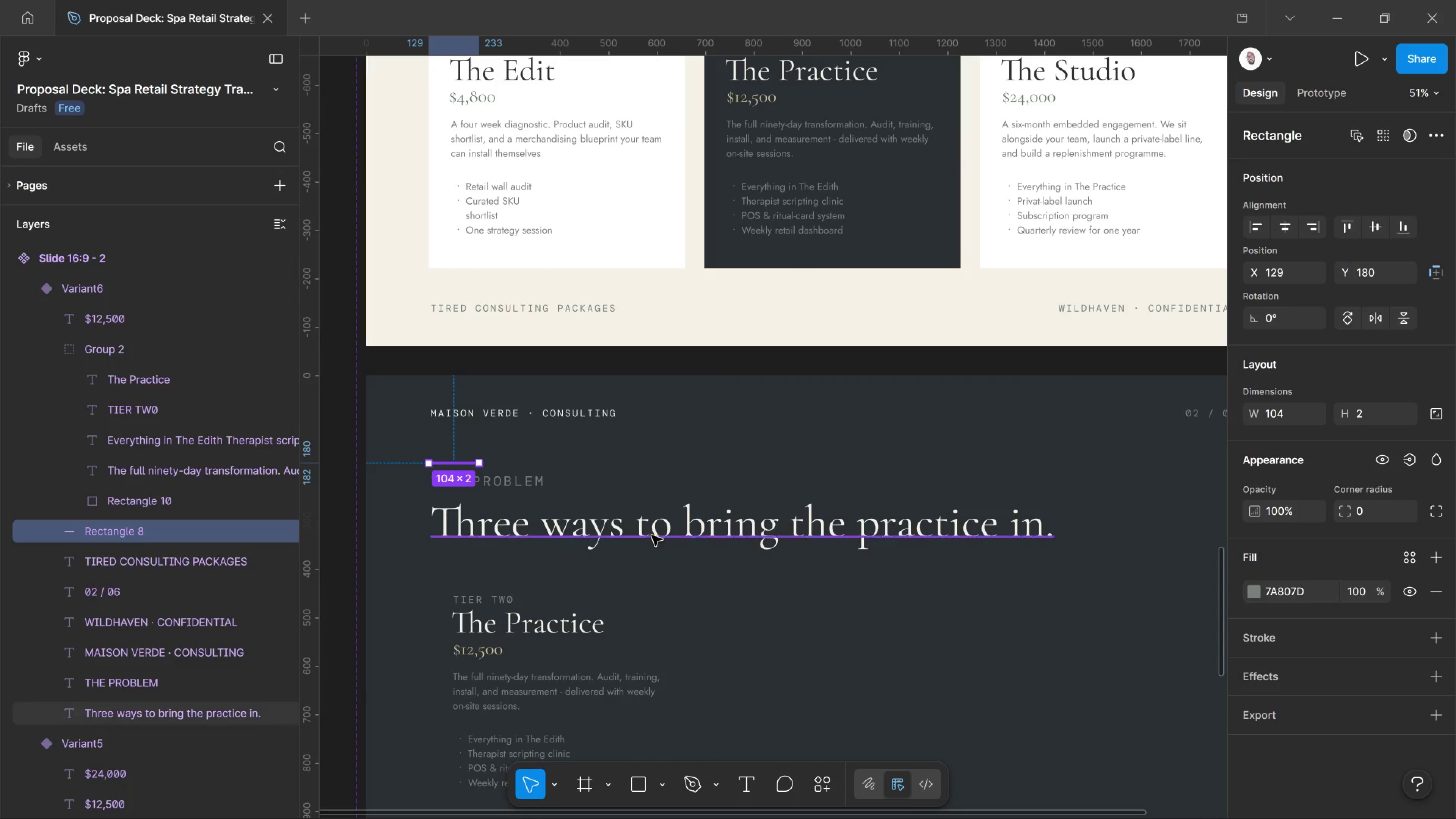 
double_click([652, 535])
 